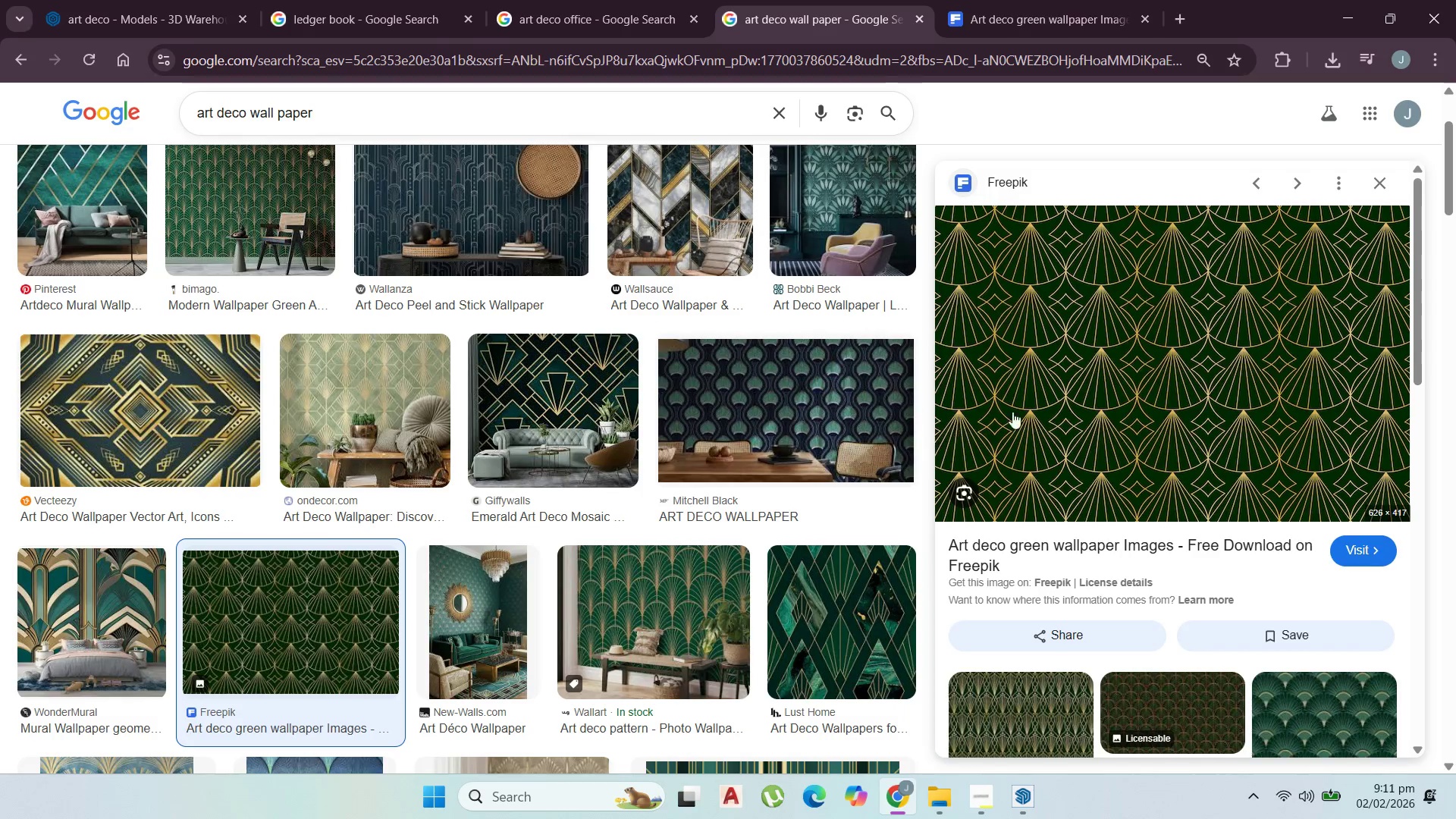 
right_click([1053, 403])
 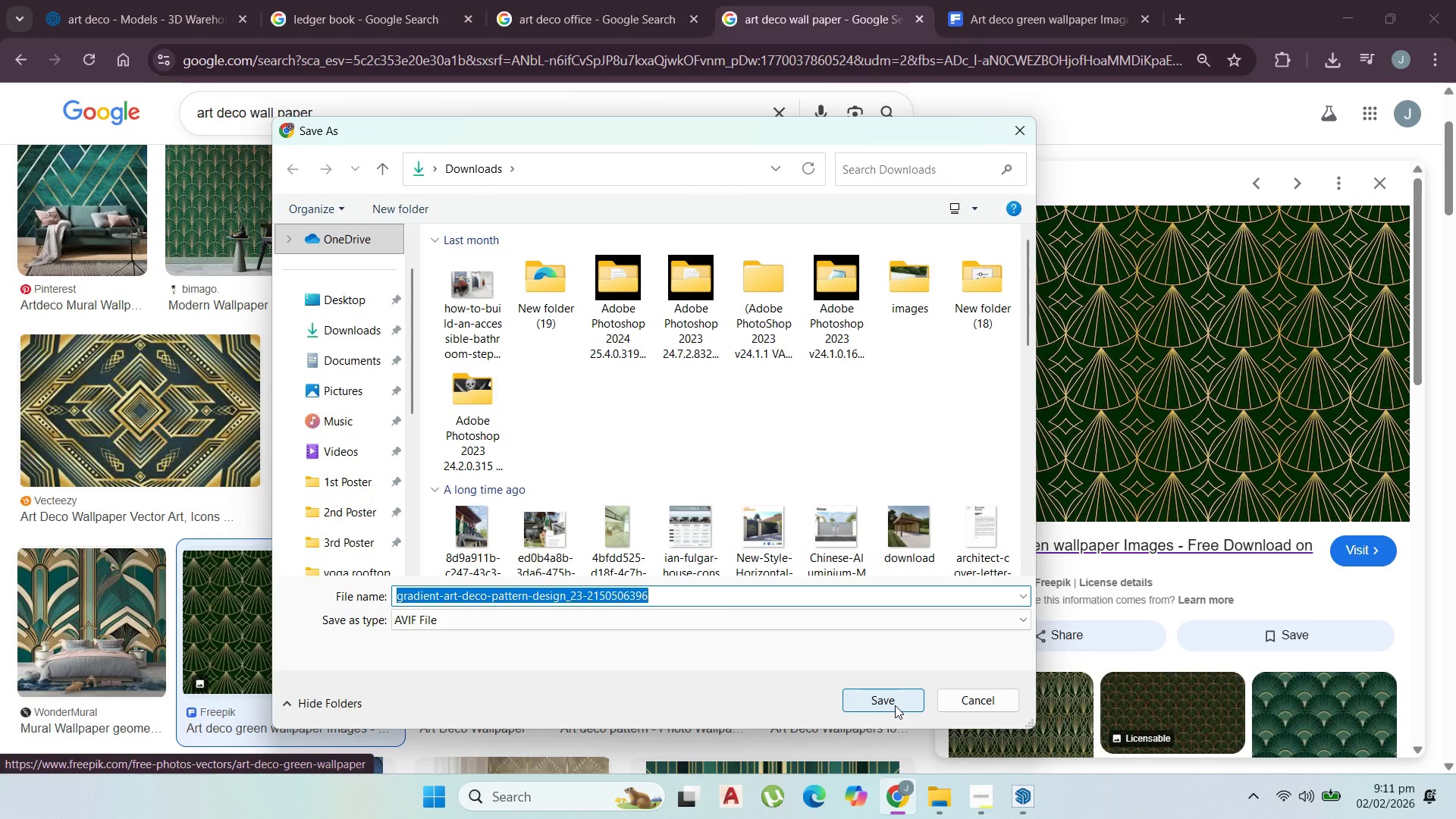 
wait(7.02)
 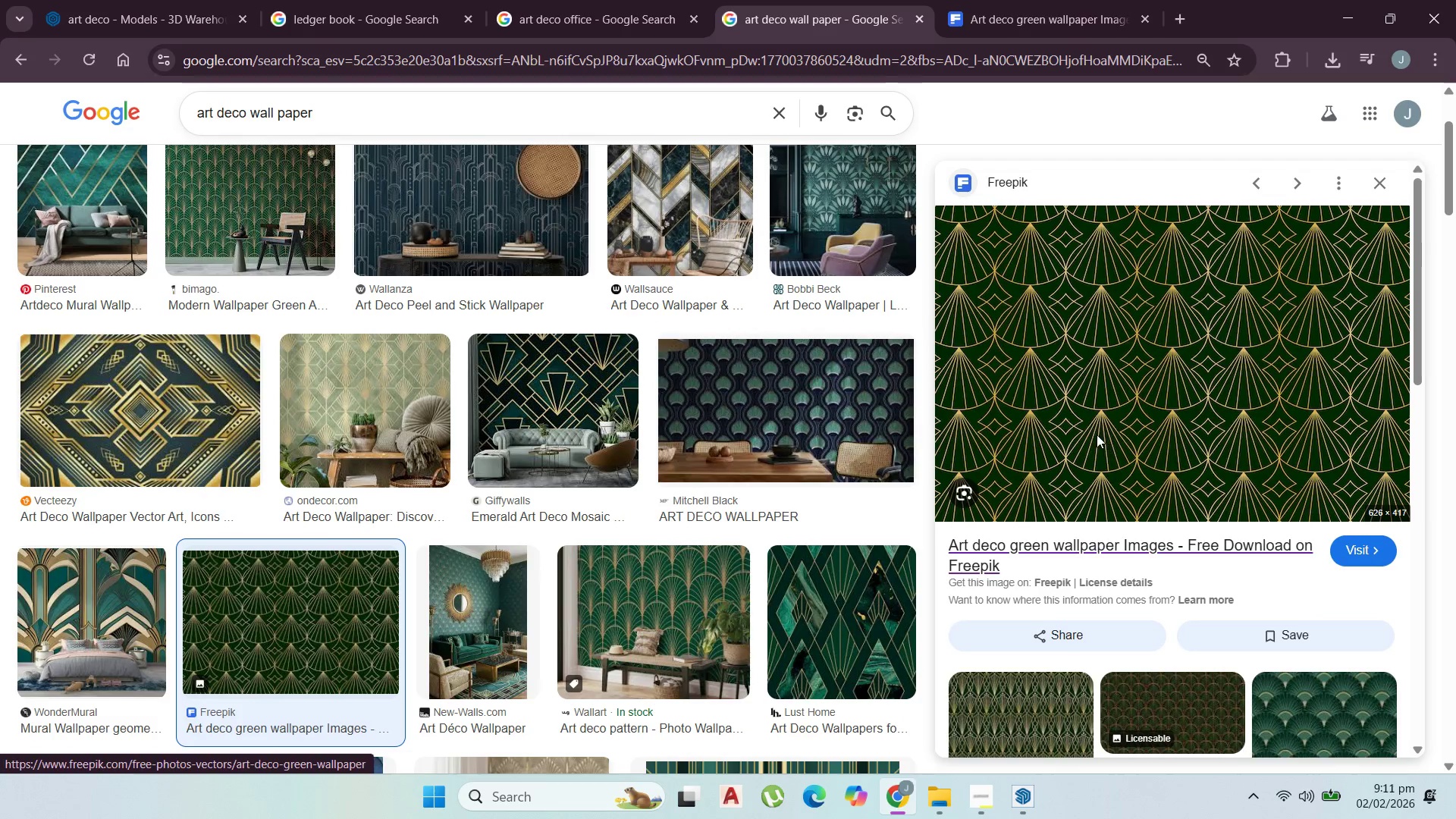 
left_click([895, 711])
 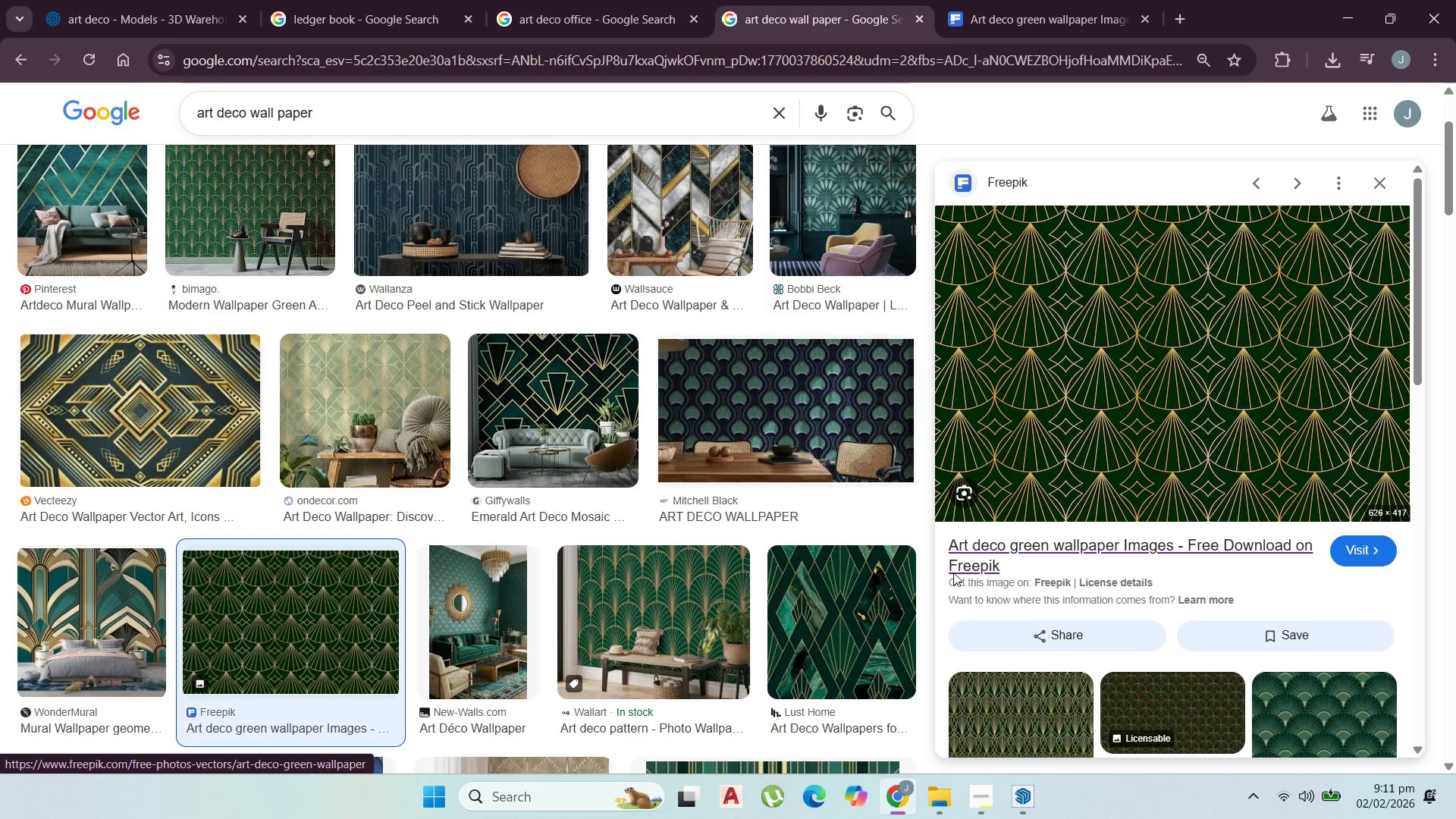 
scroll: coordinate [783, 493], scroll_direction: down, amount: 8.0
 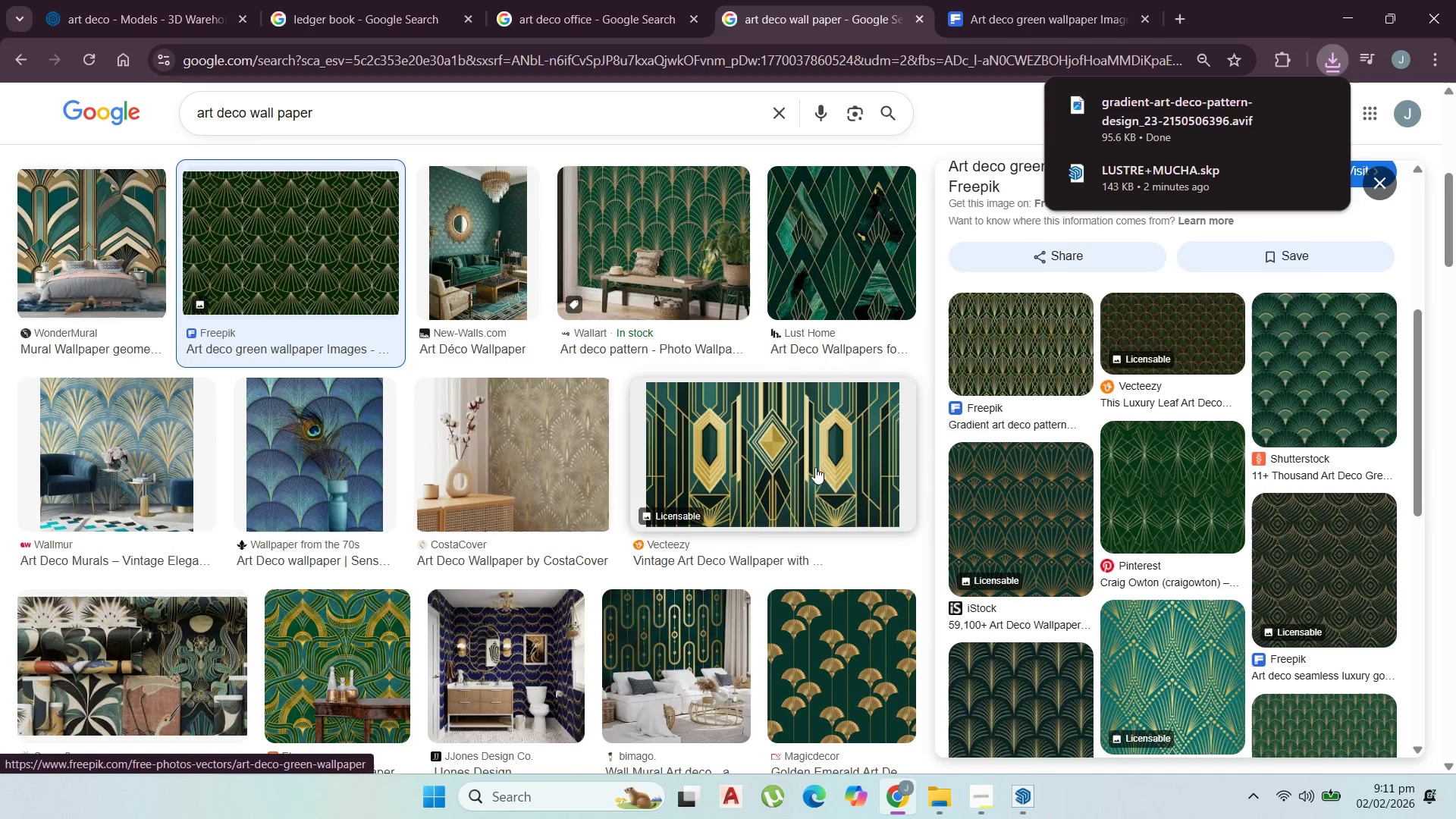 
scroll: coordinate [832, 449], scroll_direction: up, amount: 1.0
 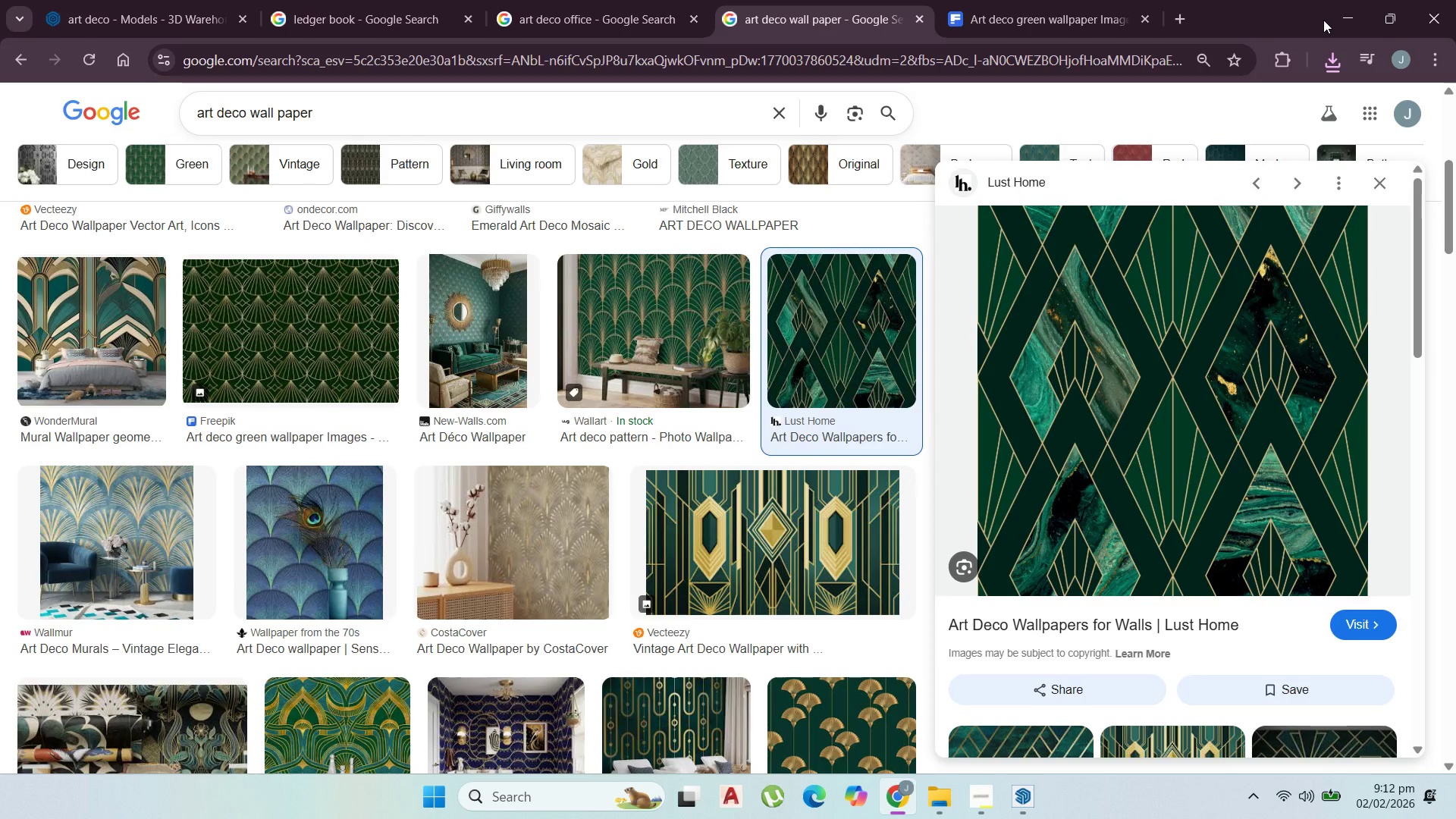 
wait(5.98)
 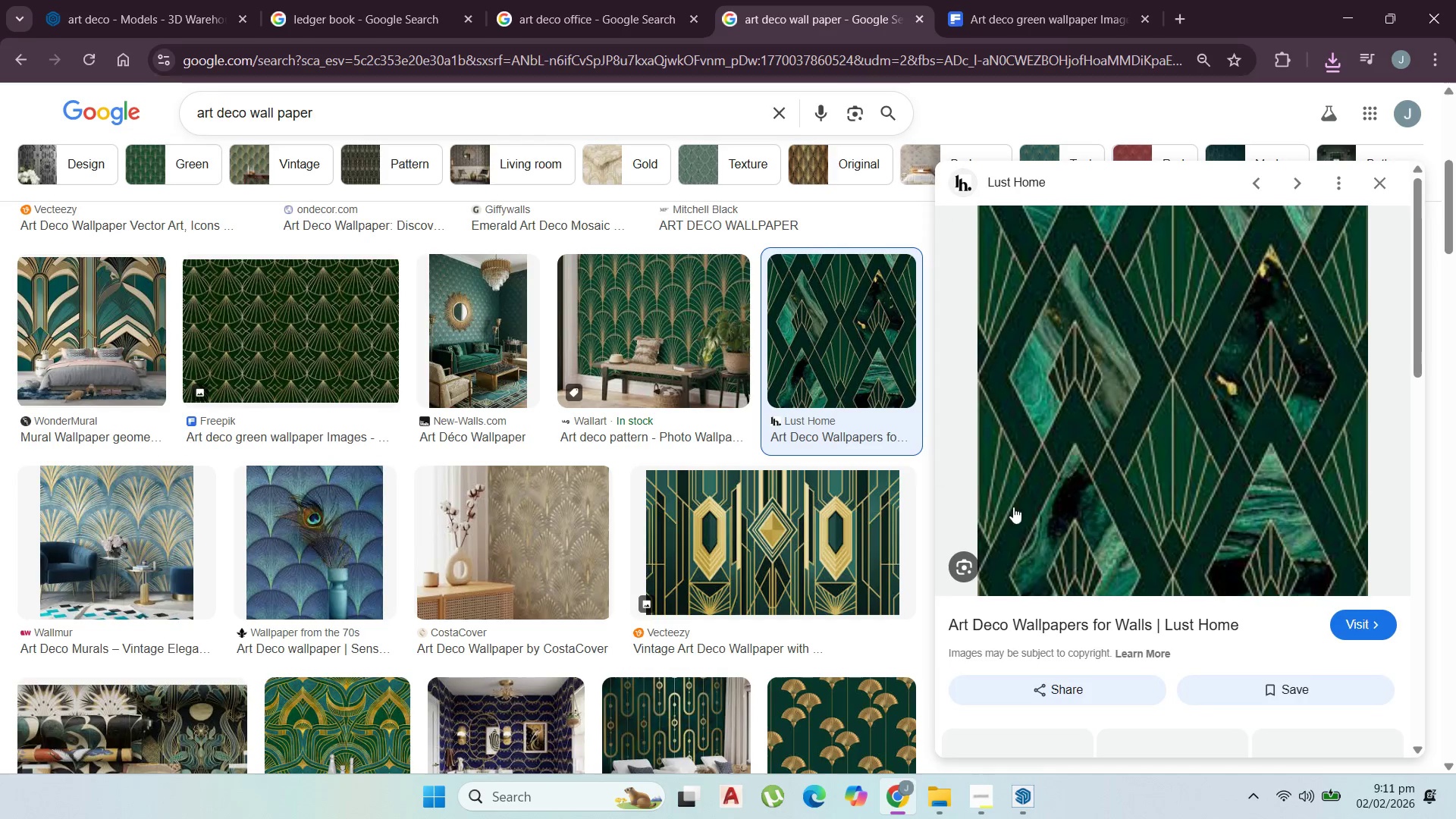 
left_click([1346, 11])
 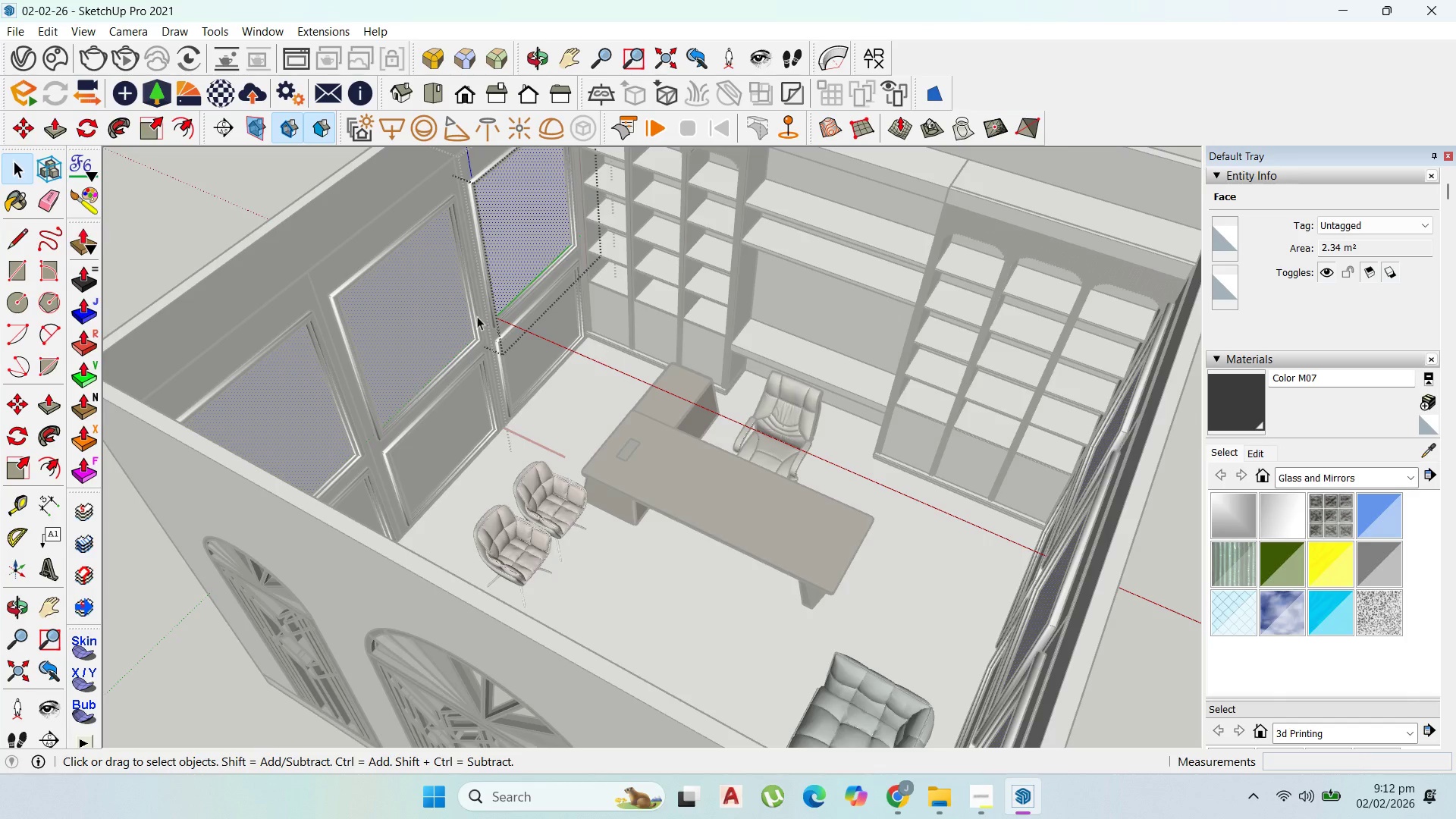 
left_click([533, 218])
 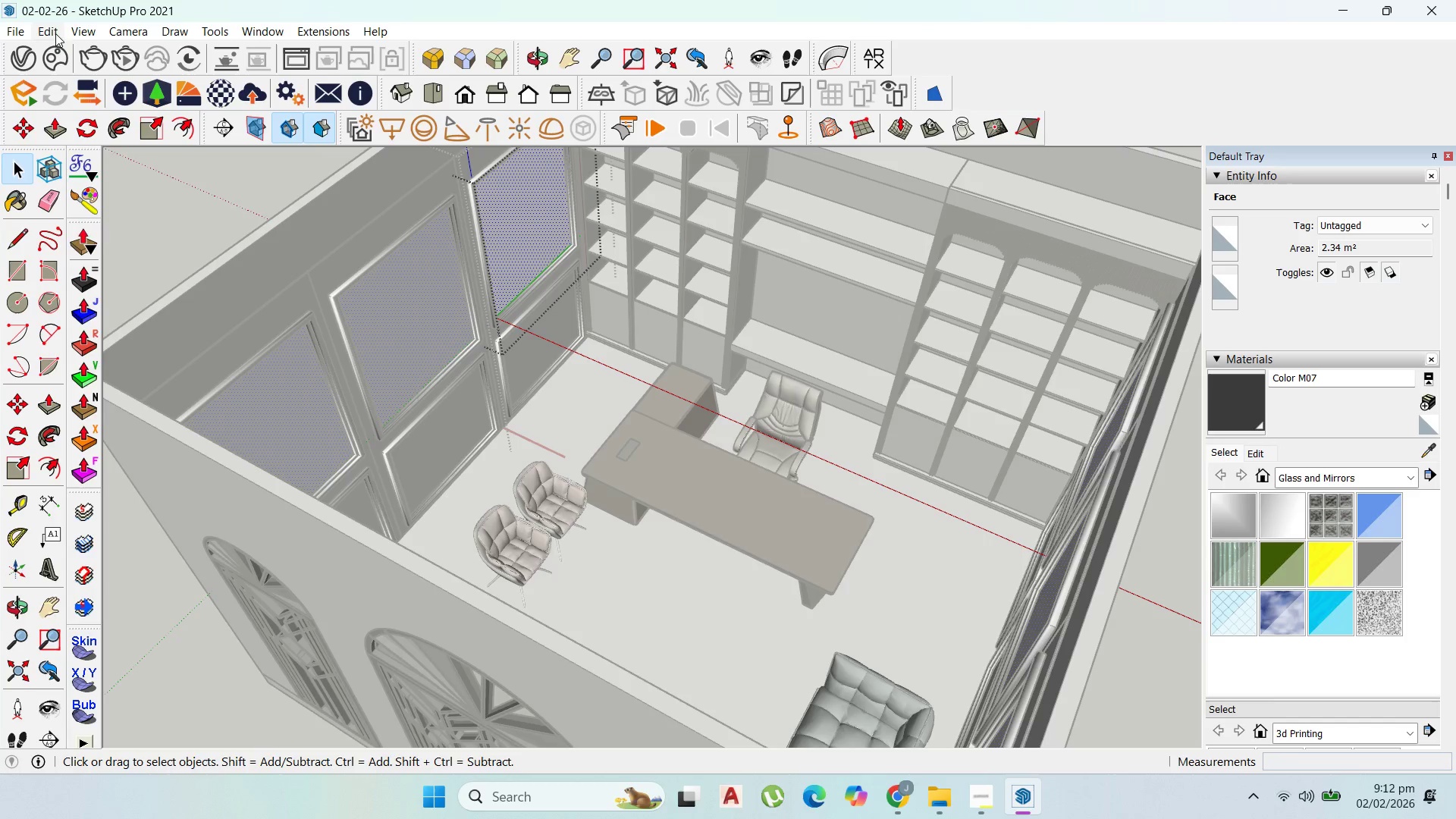 
left_click([50, 33])
 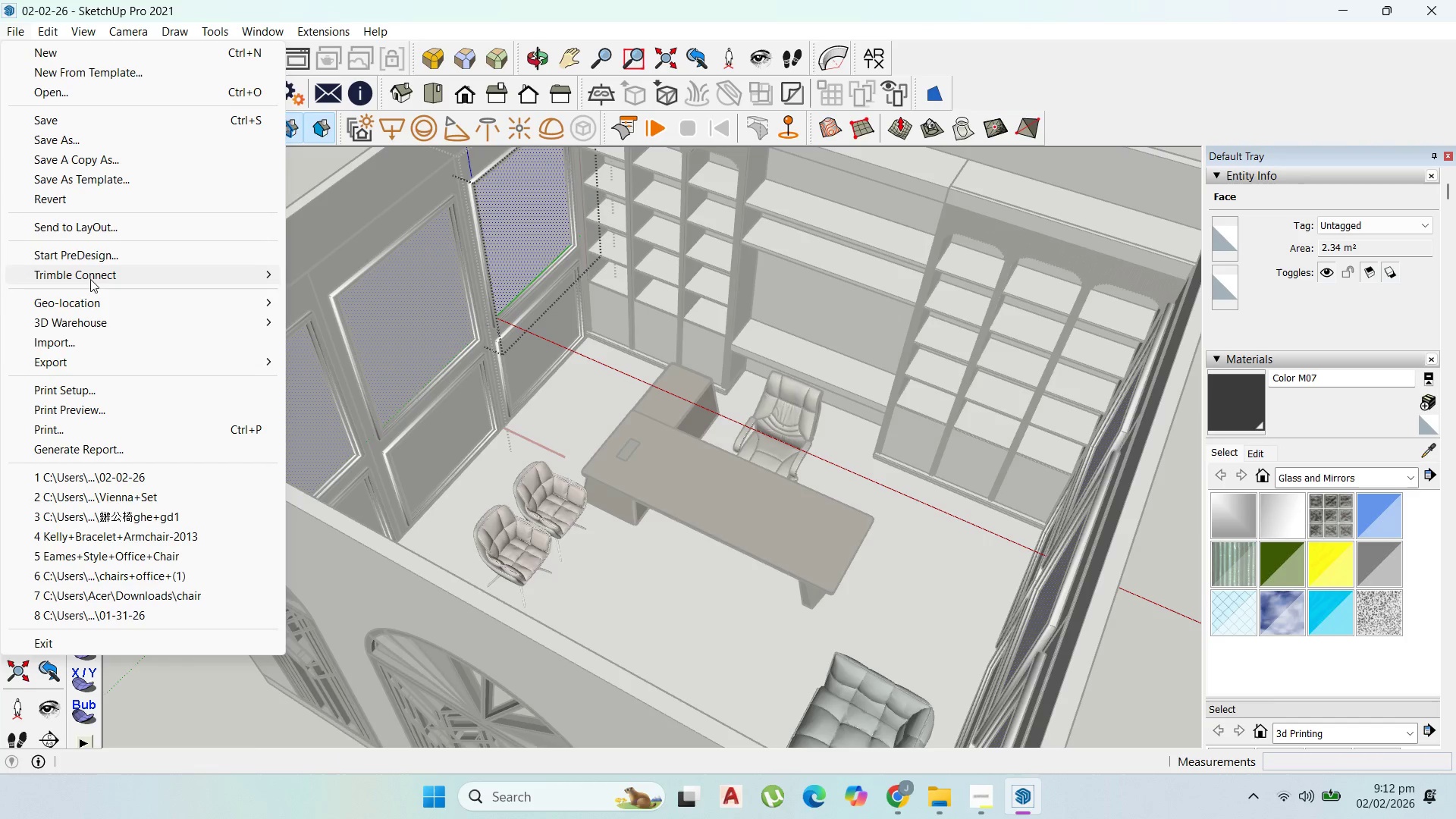 
left_click([111, 343])
 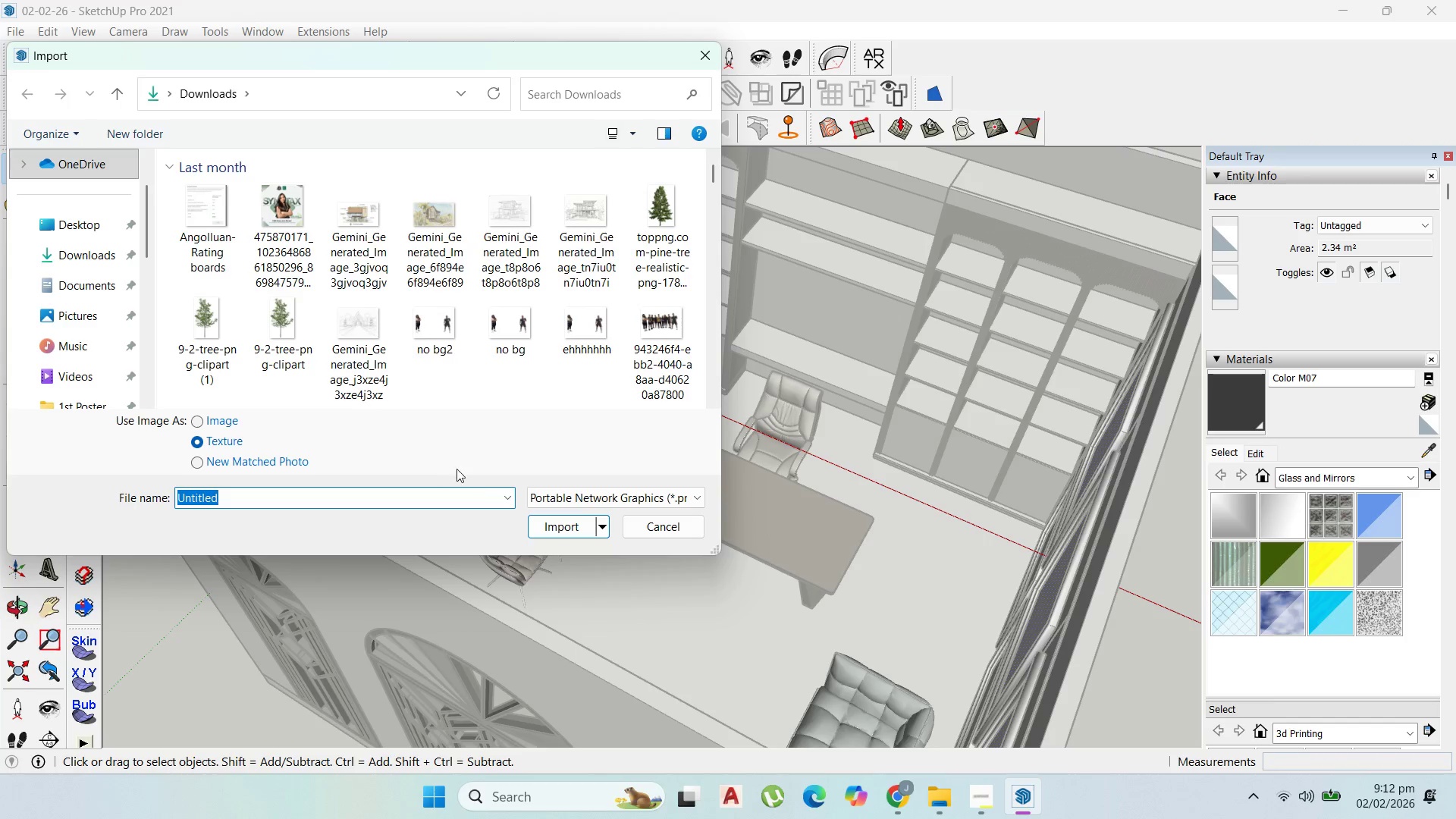 
left_click([558, 497])
 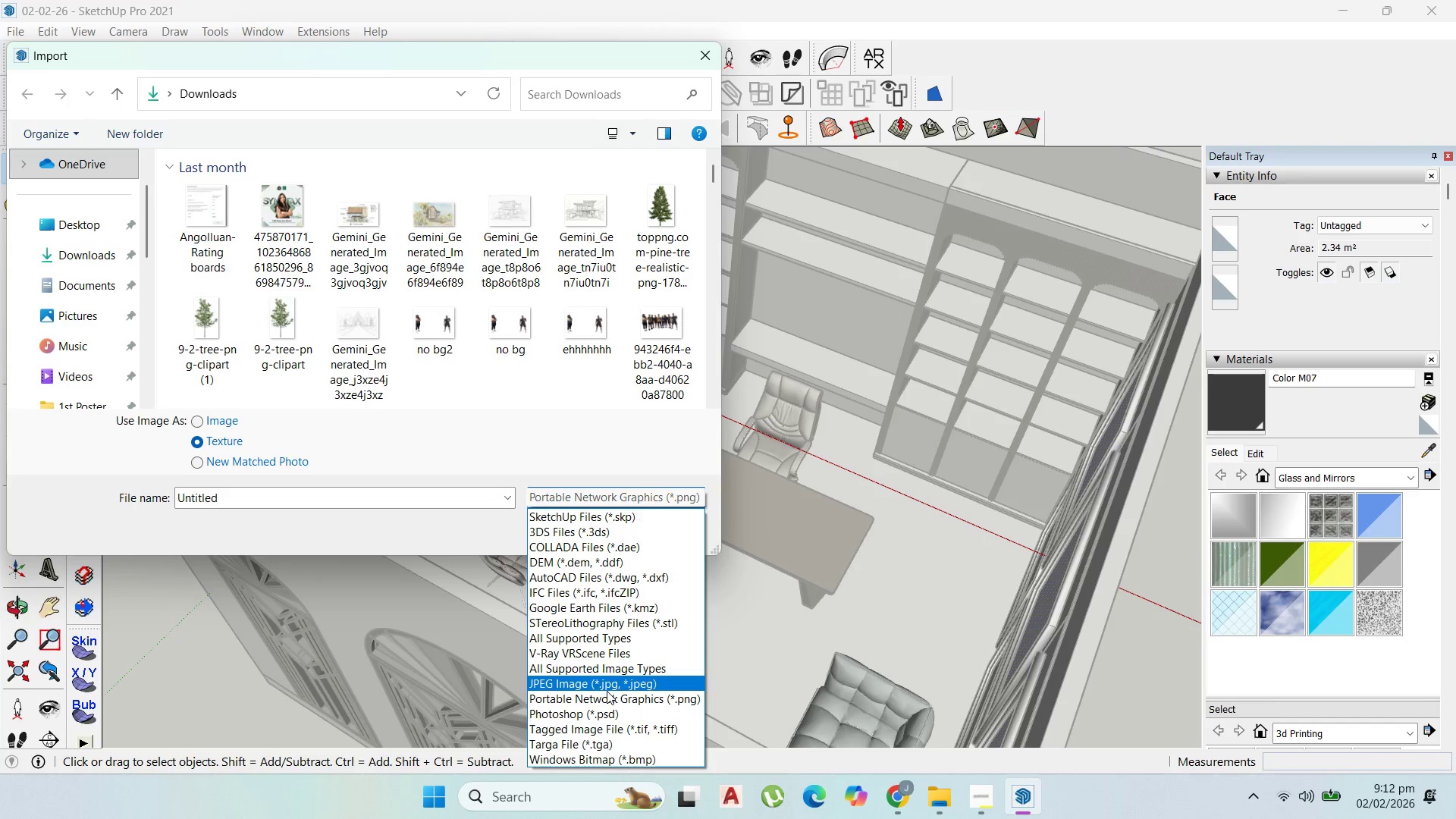 
scroll: coordinate [639, 589], scroll_direction: up, amount: 2.0
 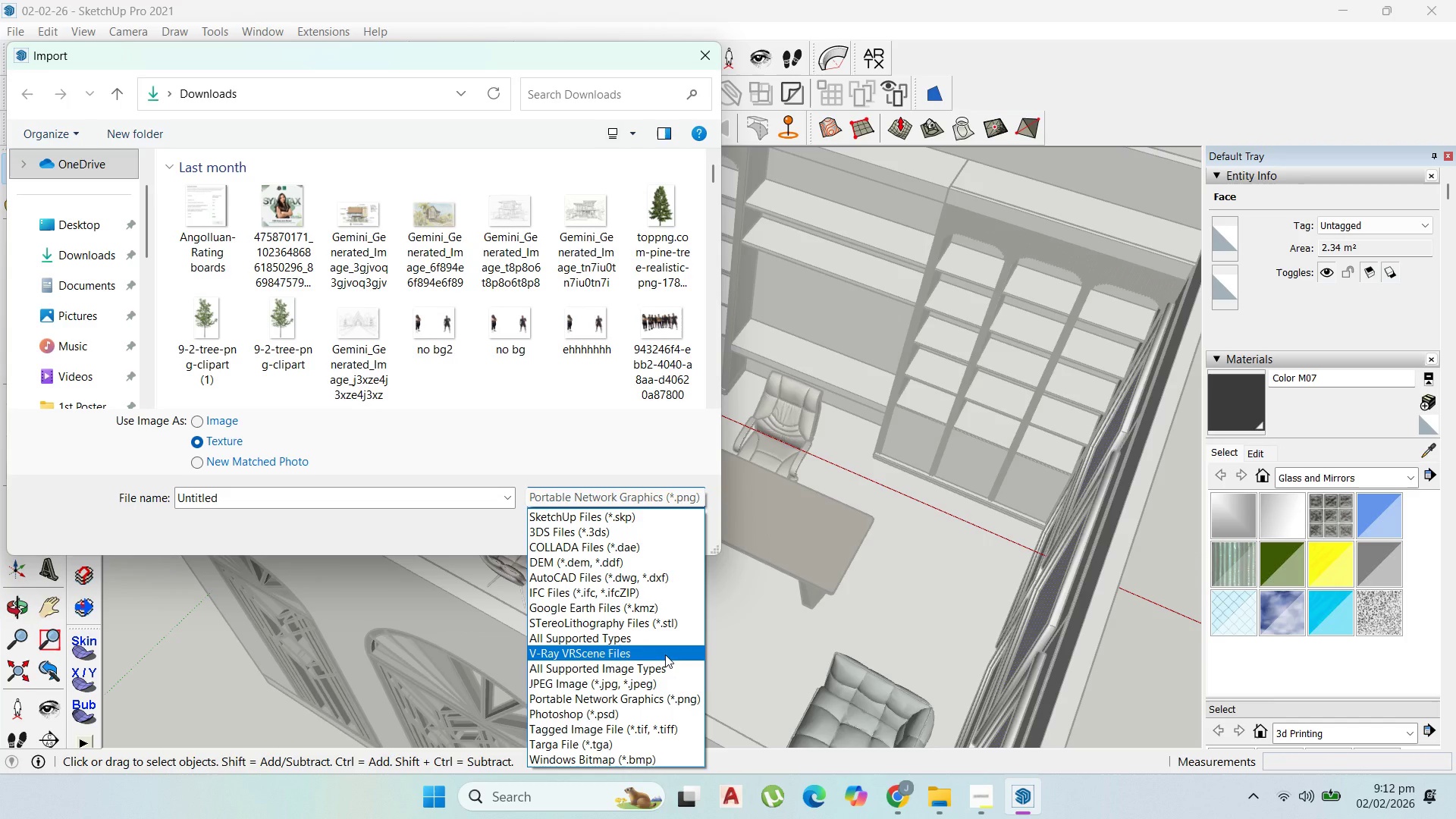 
left_click([667, 639])
 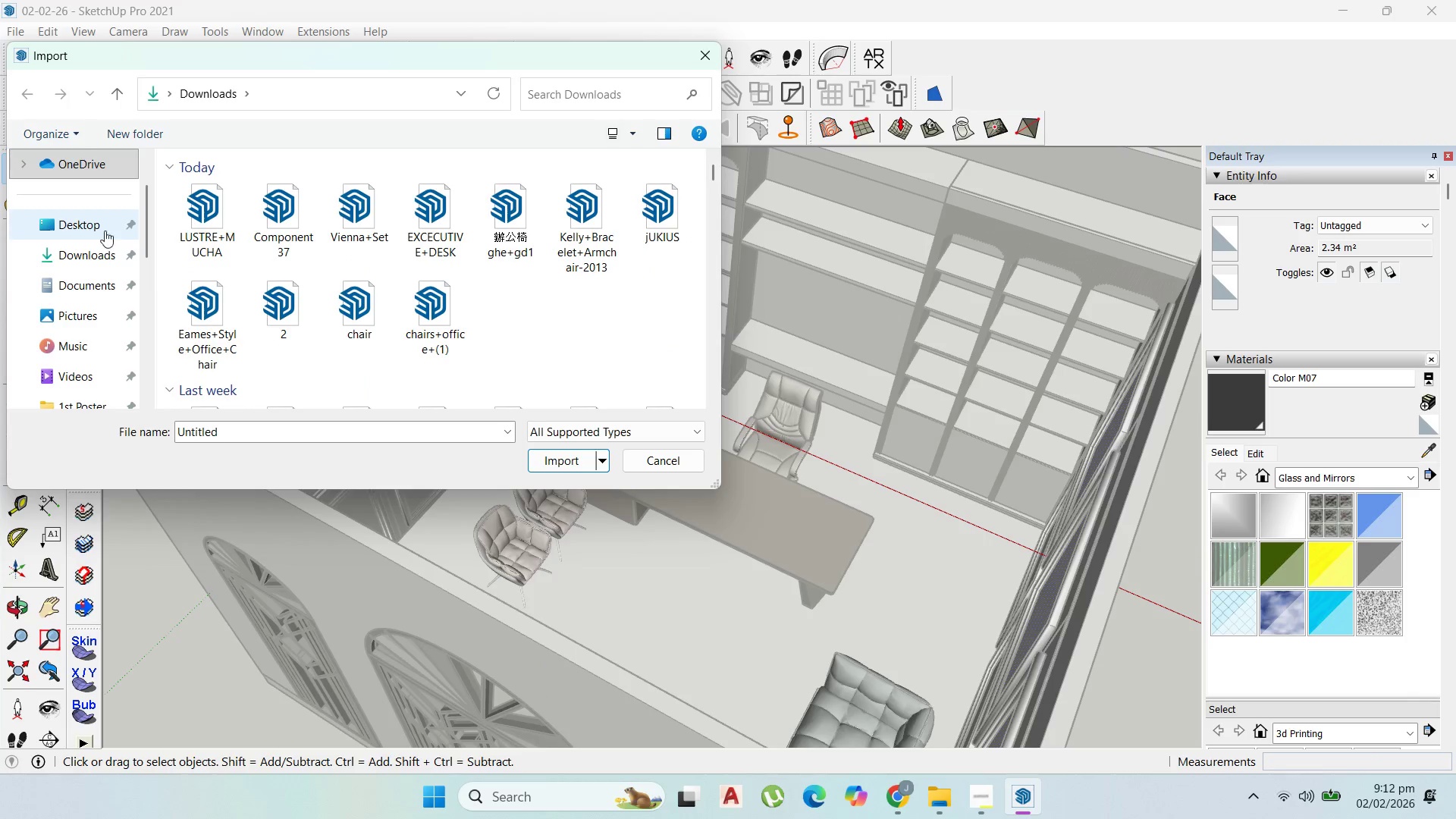 
left_click([85, 251])
 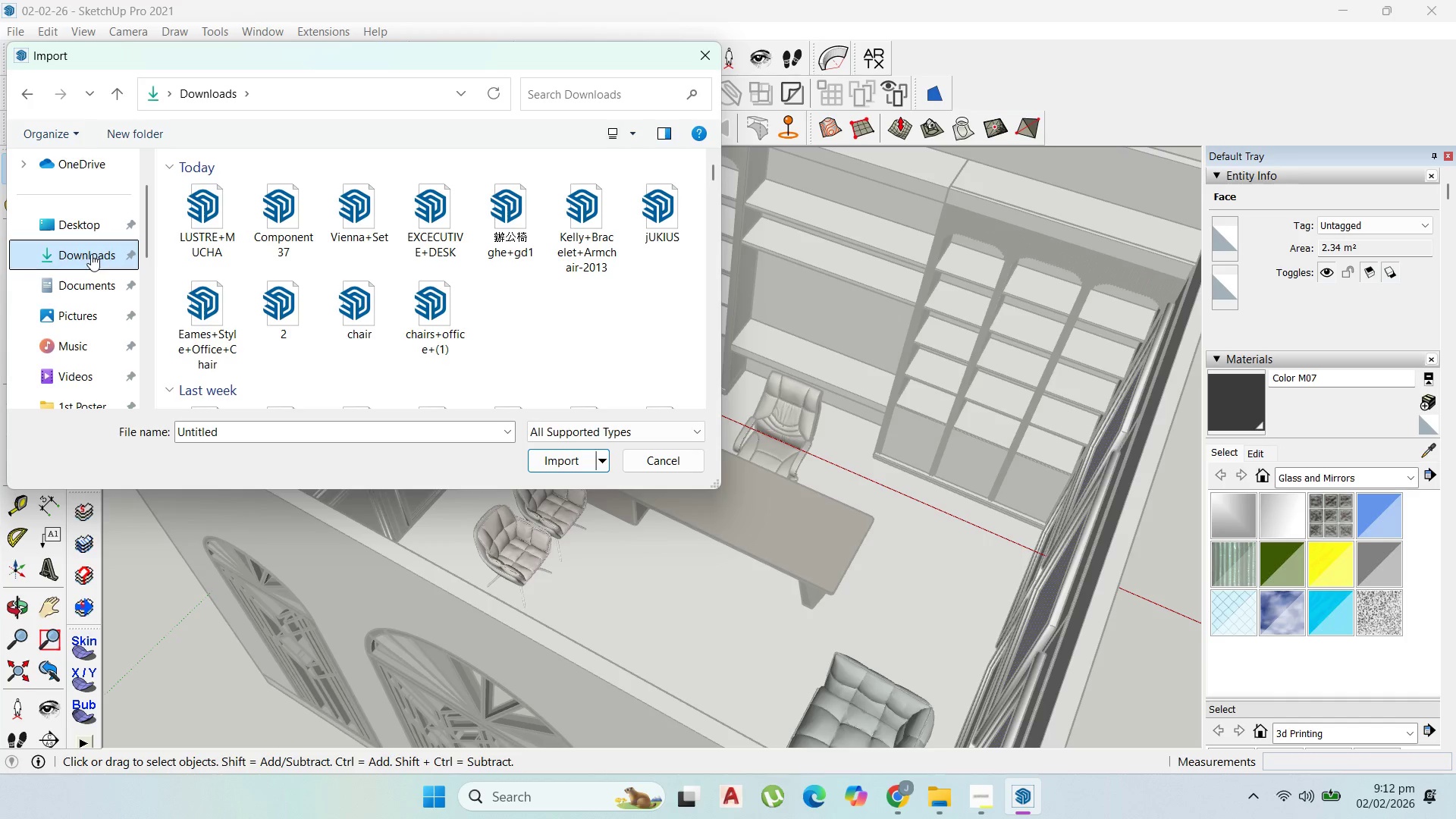 
left_click([91, 254])
 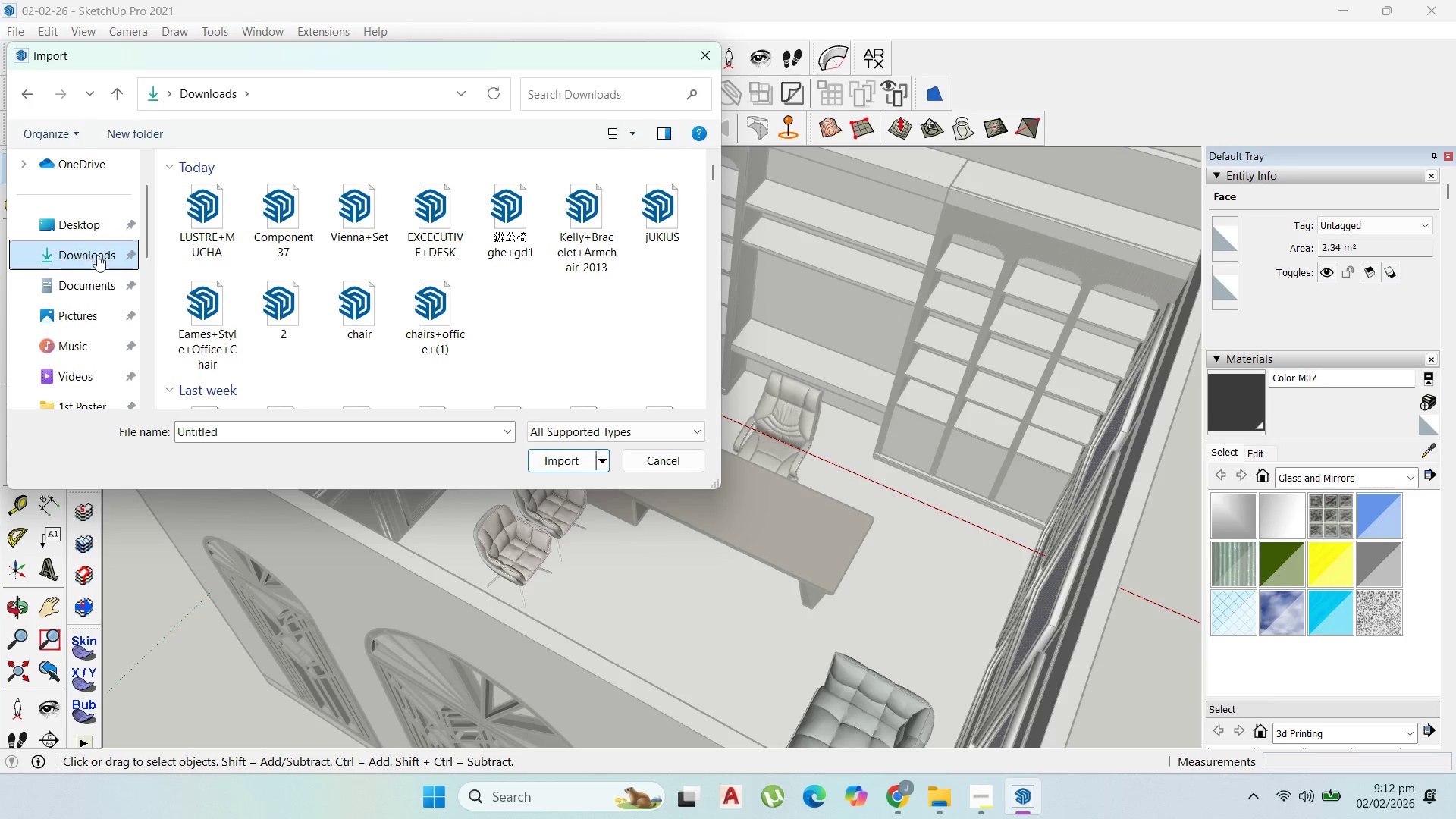 
scroll: coordinate [416, 325], scroll_direction: up, amount: 1.0
 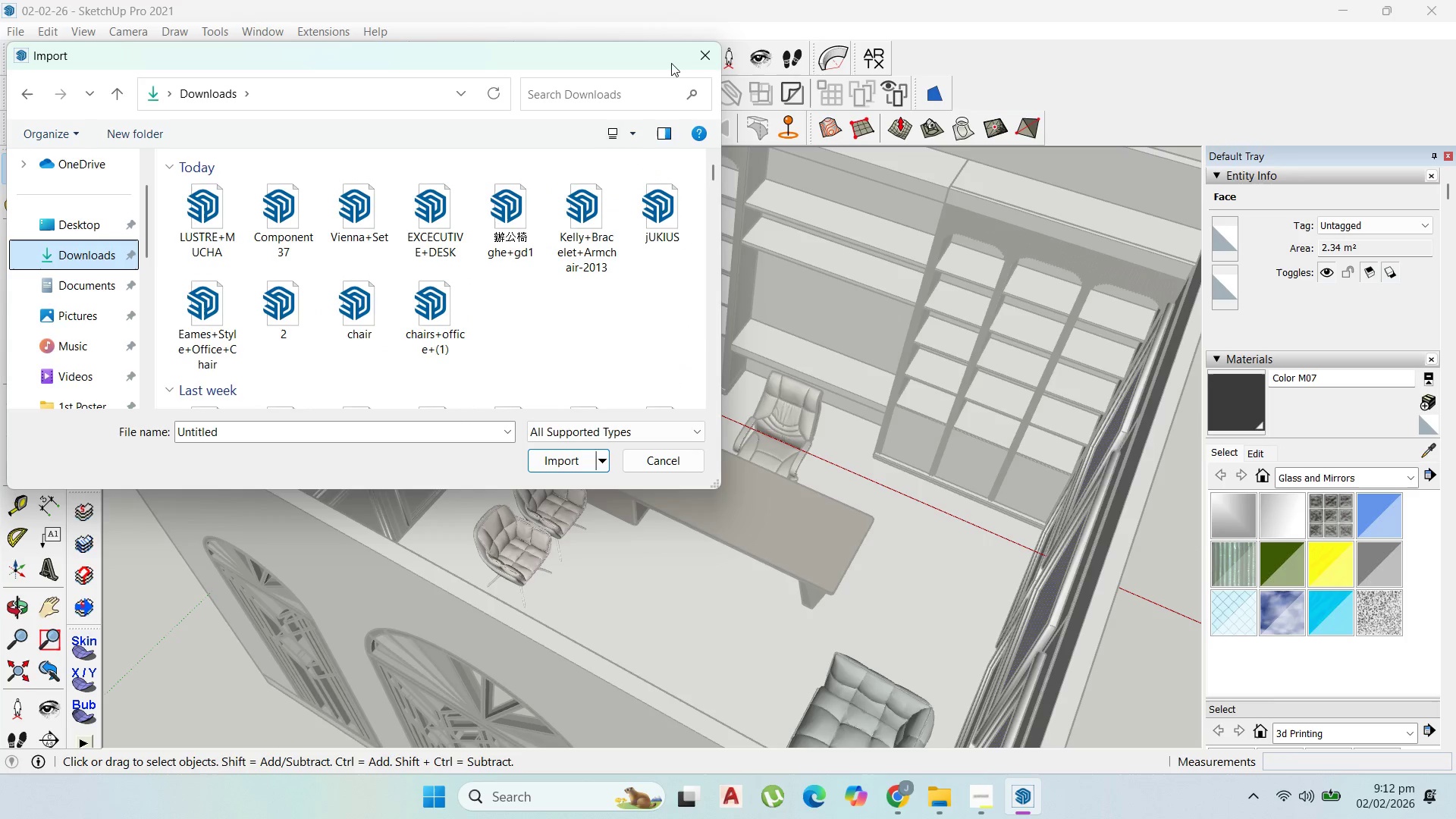 
left_click([707, 61])
 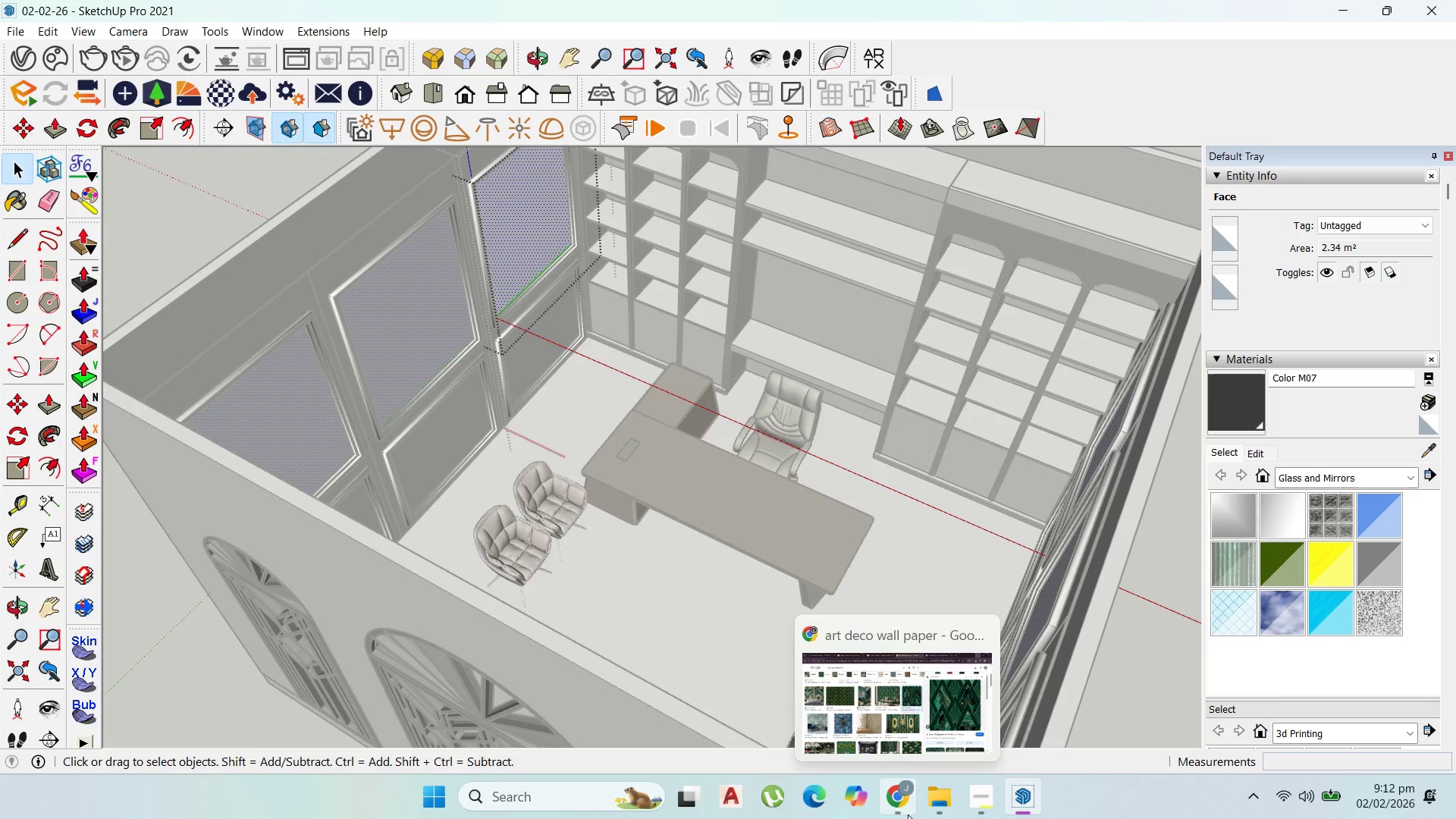 
left_click([905, 813])
 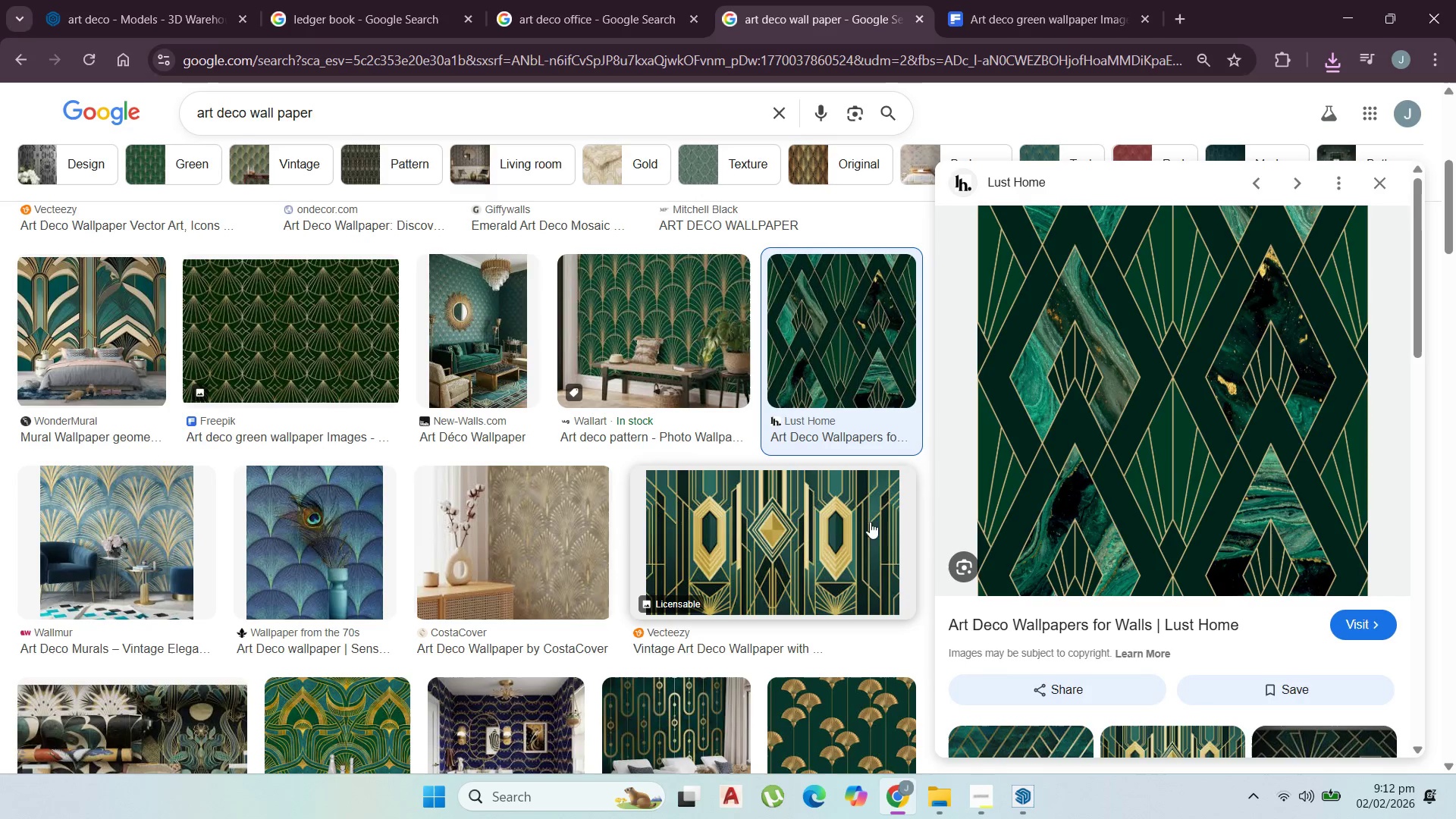 
scroll: coordinate [547, 468], scroll_direction: up, amount: 1.0
 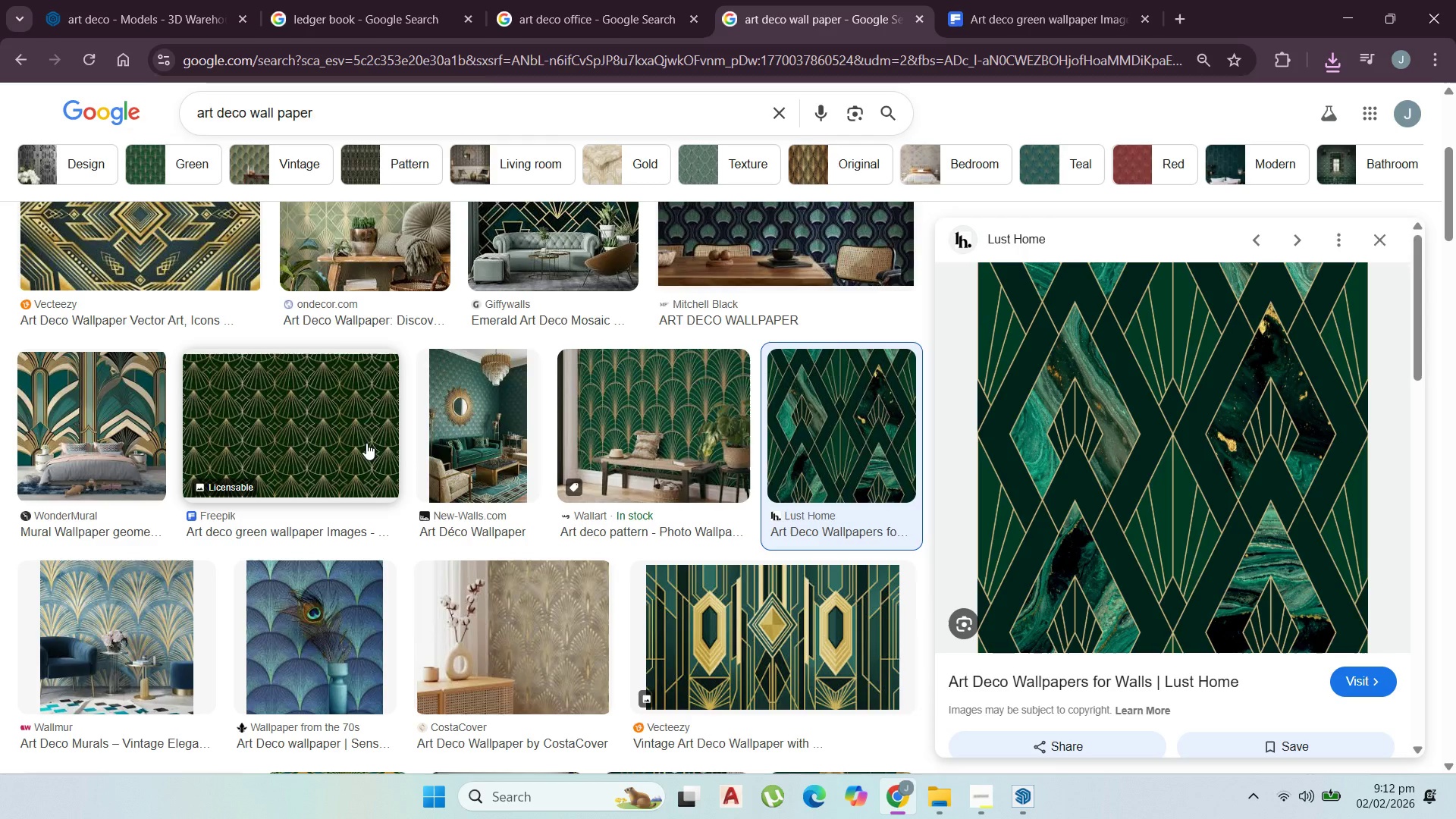 
left_click([345, 447])
 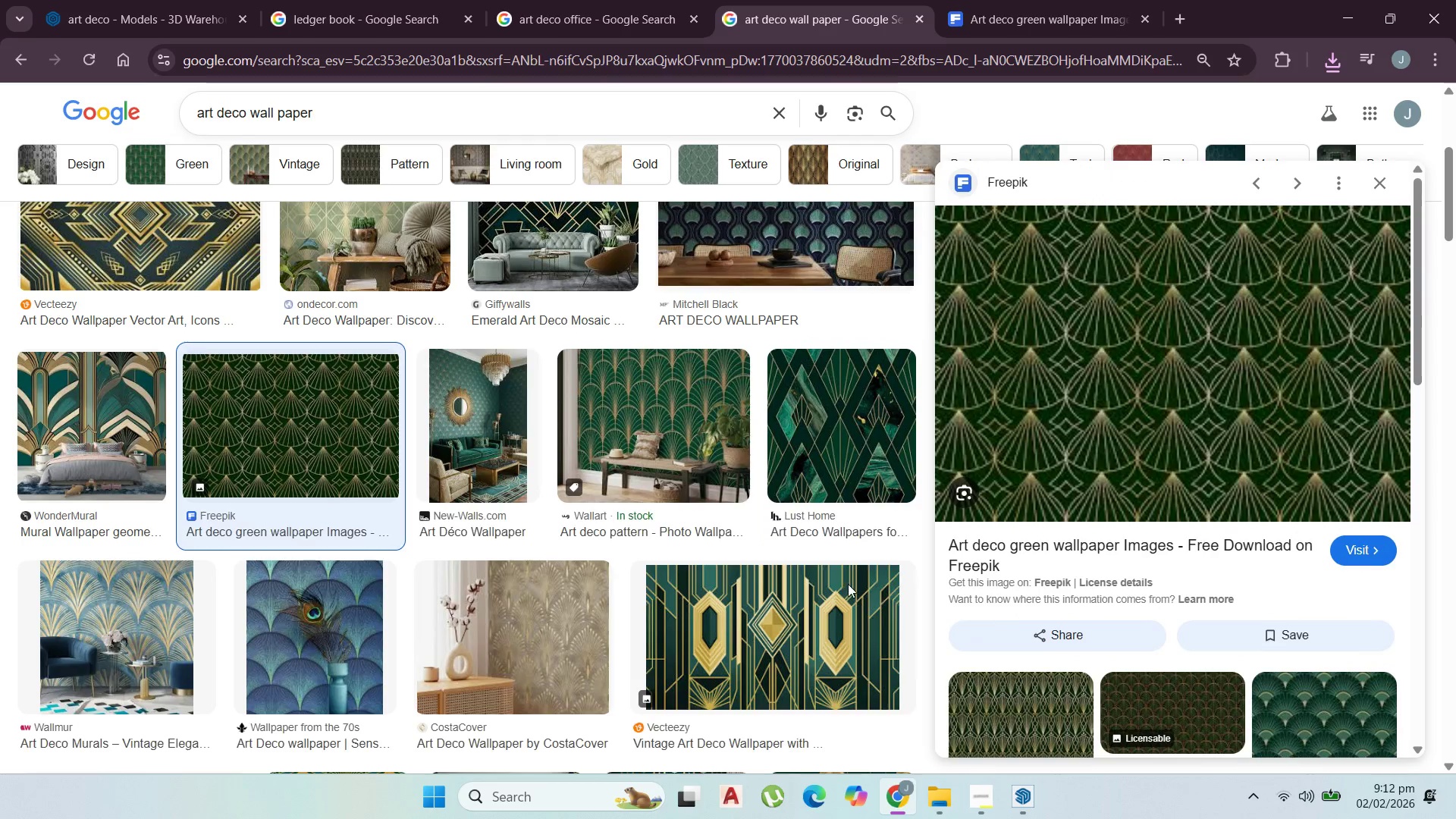 
scroll: coordinate [785, 586], scroll_direction: down, amount: 7.0
 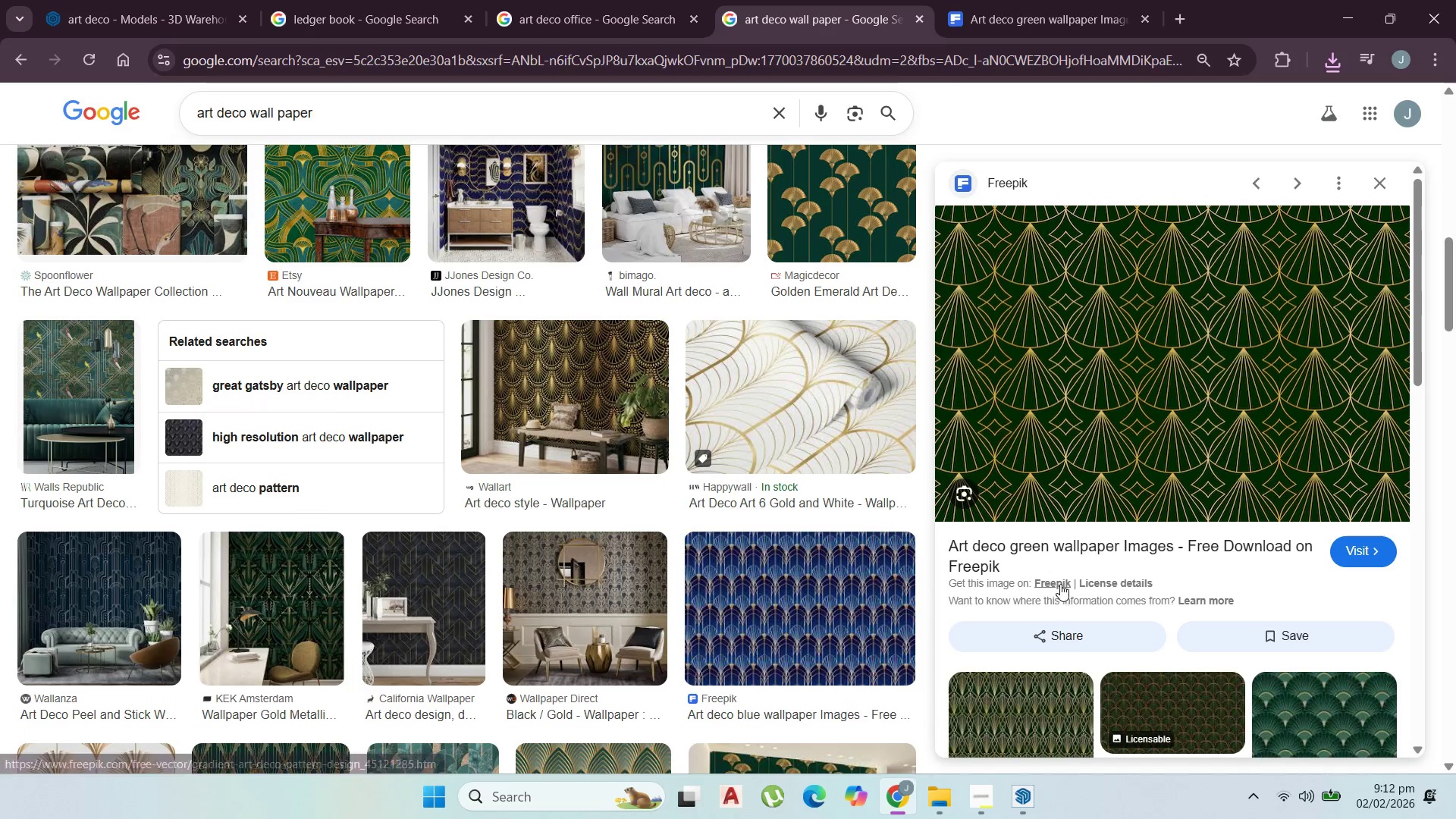 
right_click([1059, 545])
 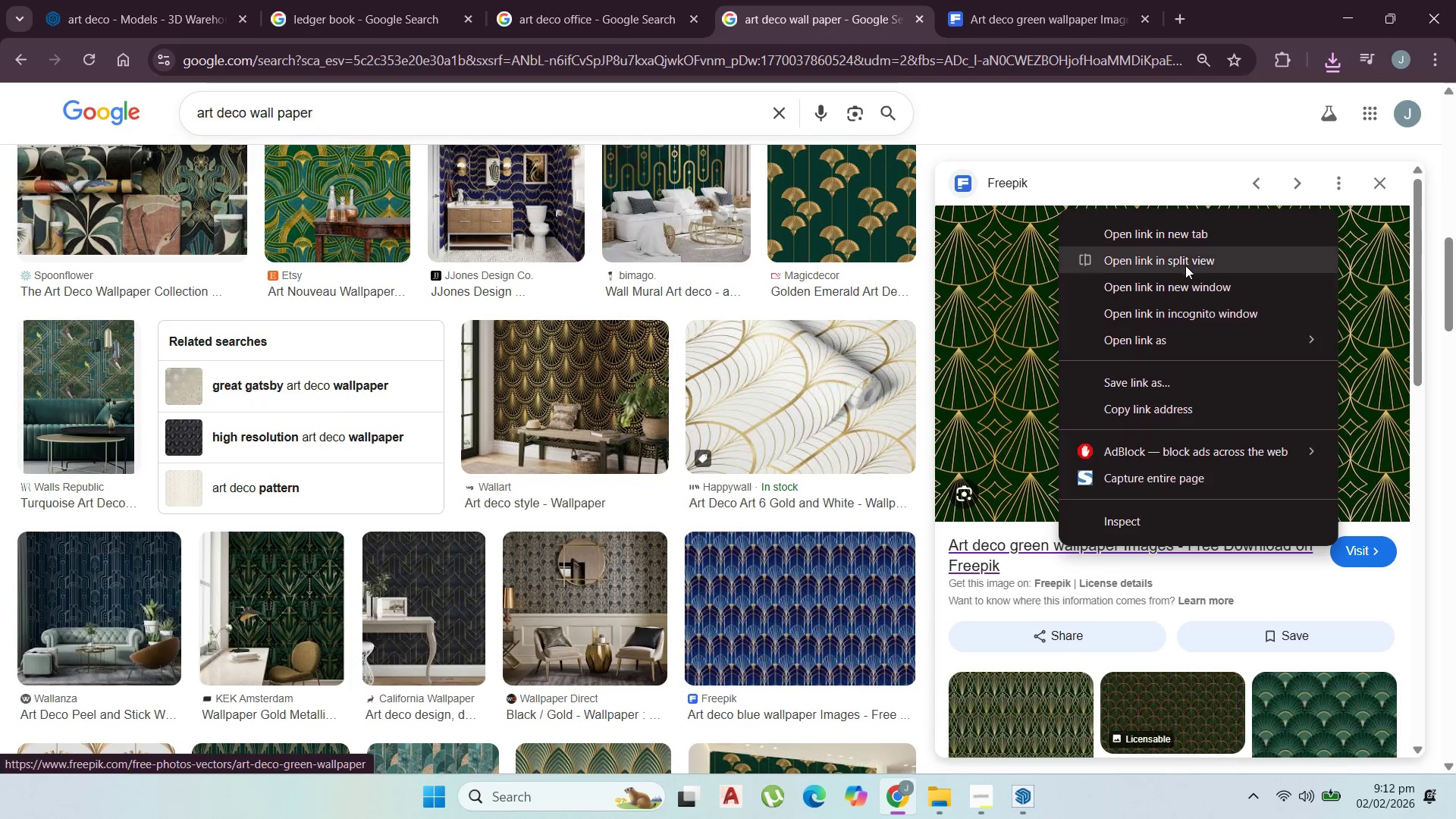 
left_click([1185, 235])
 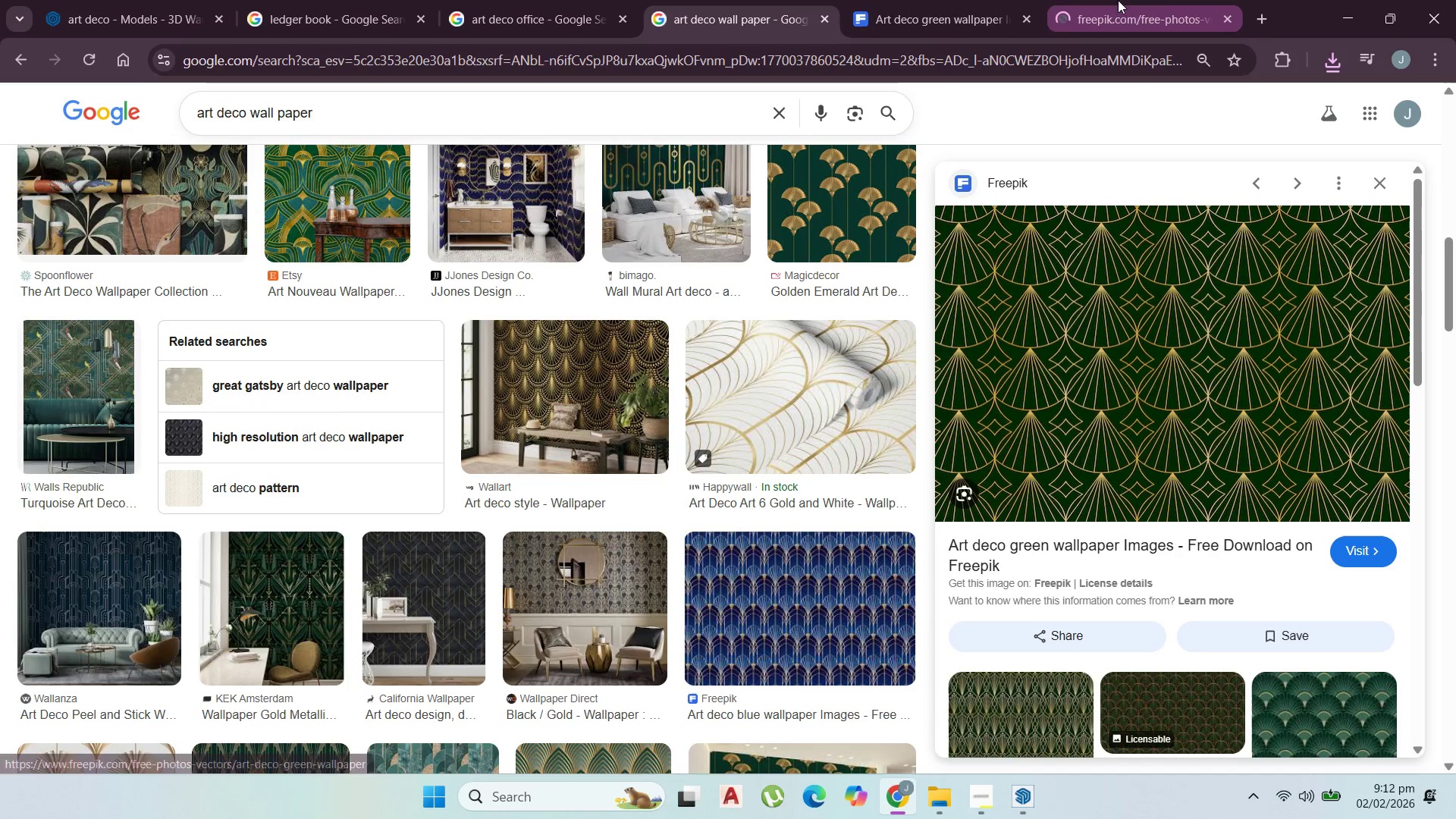 
left_click([1001, 0])
 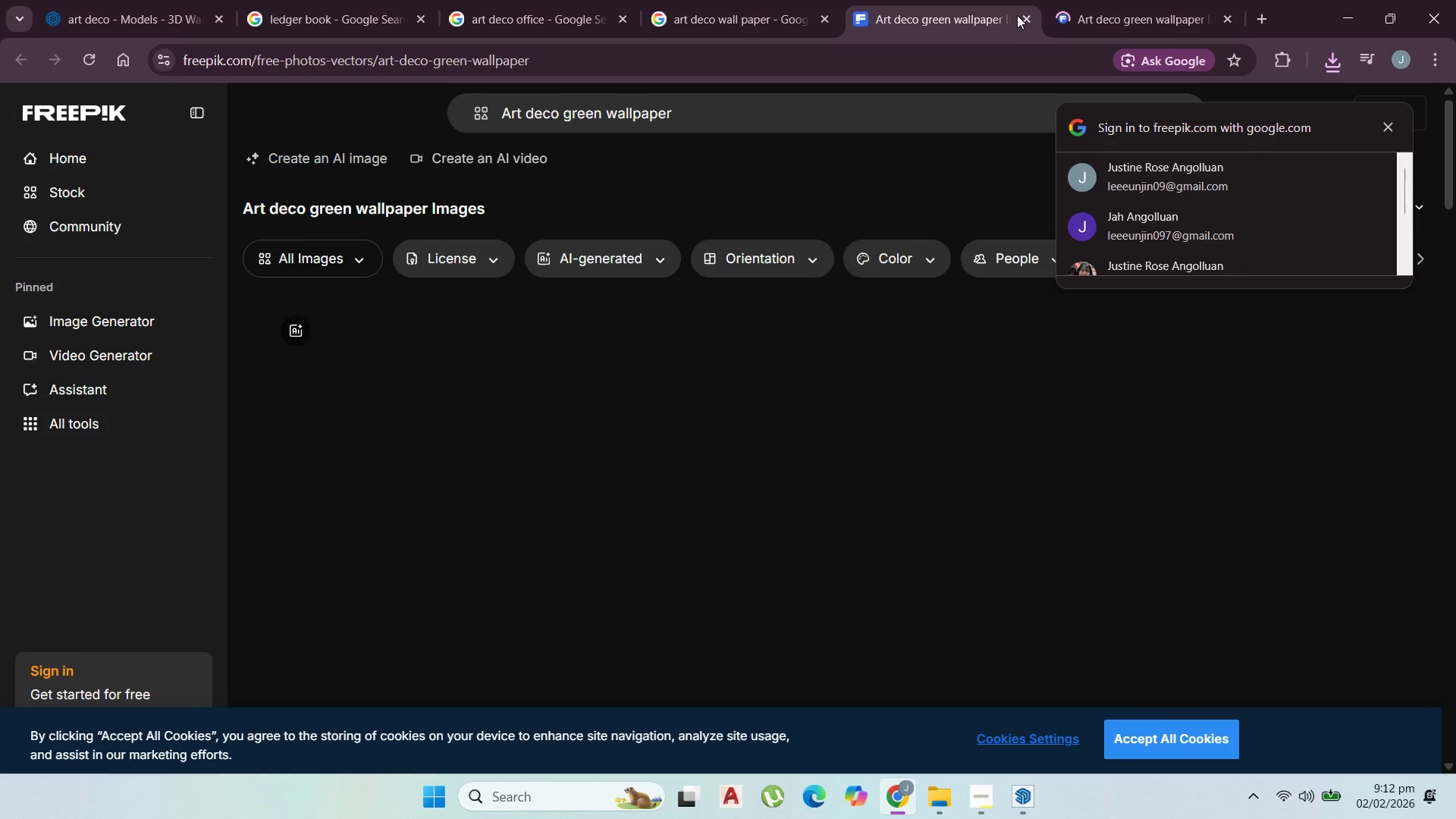 
left_click([1021, 16])
 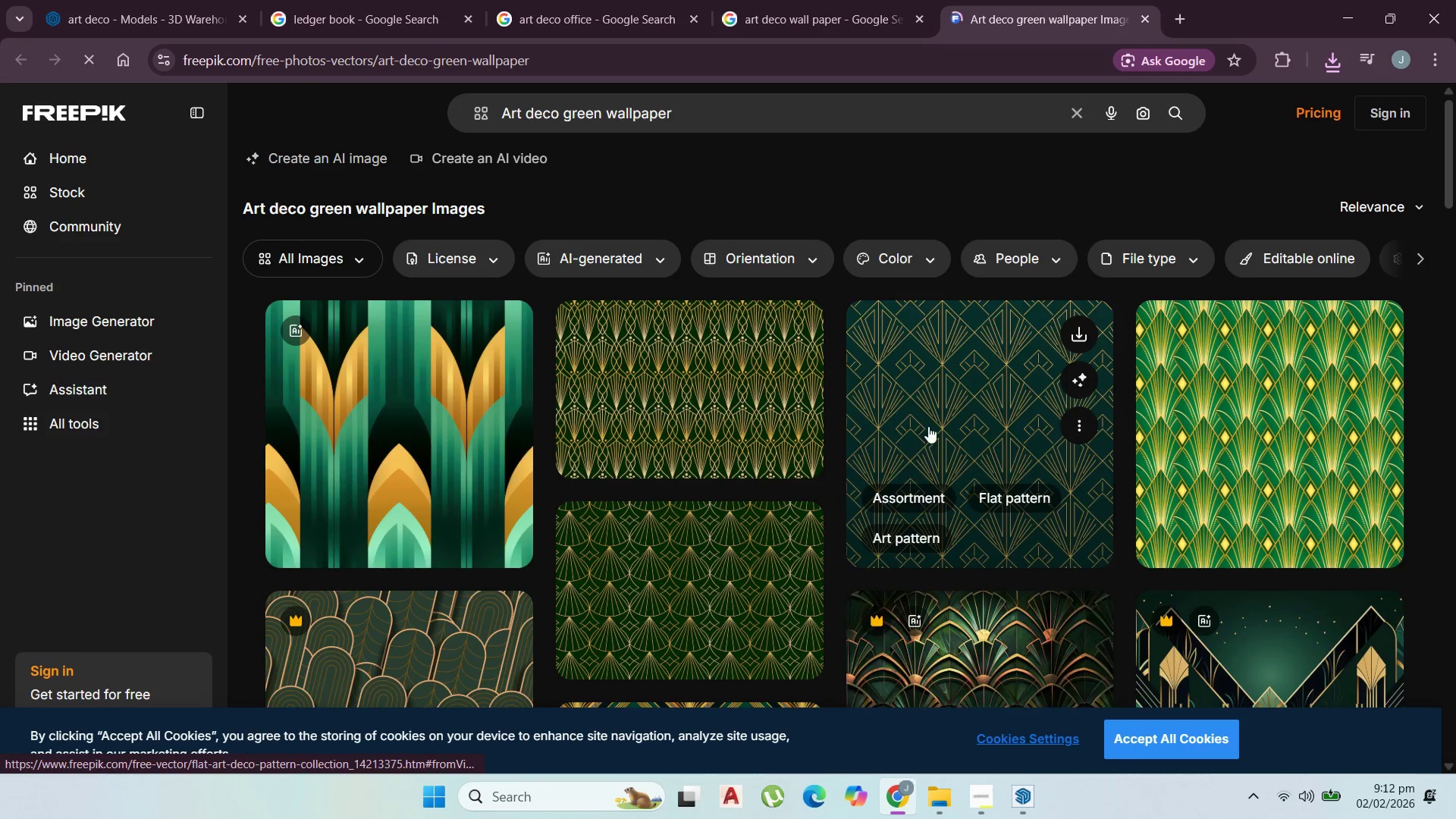 
left_click([1072, 322])
 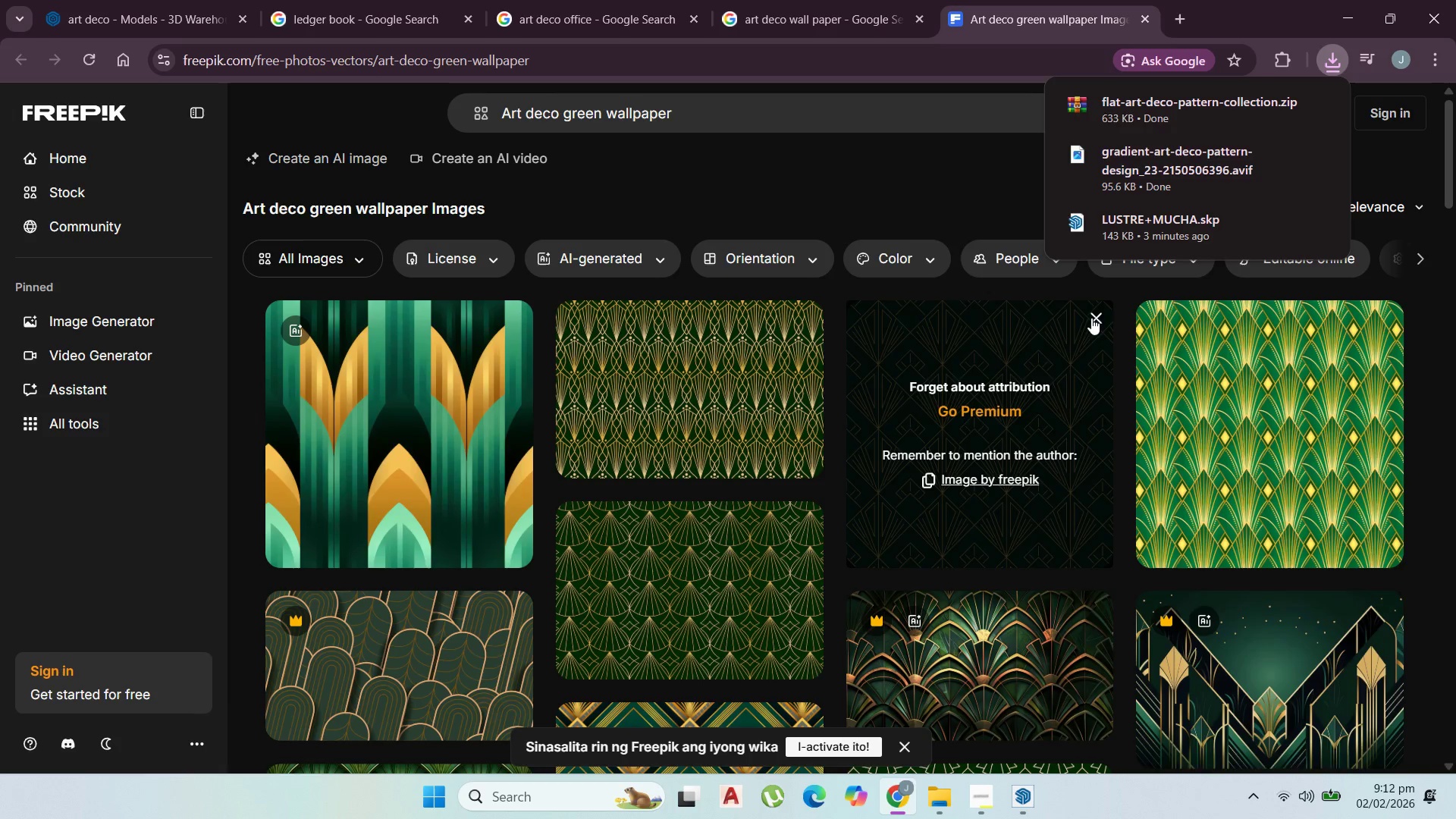 
left_click([1283, 102])
 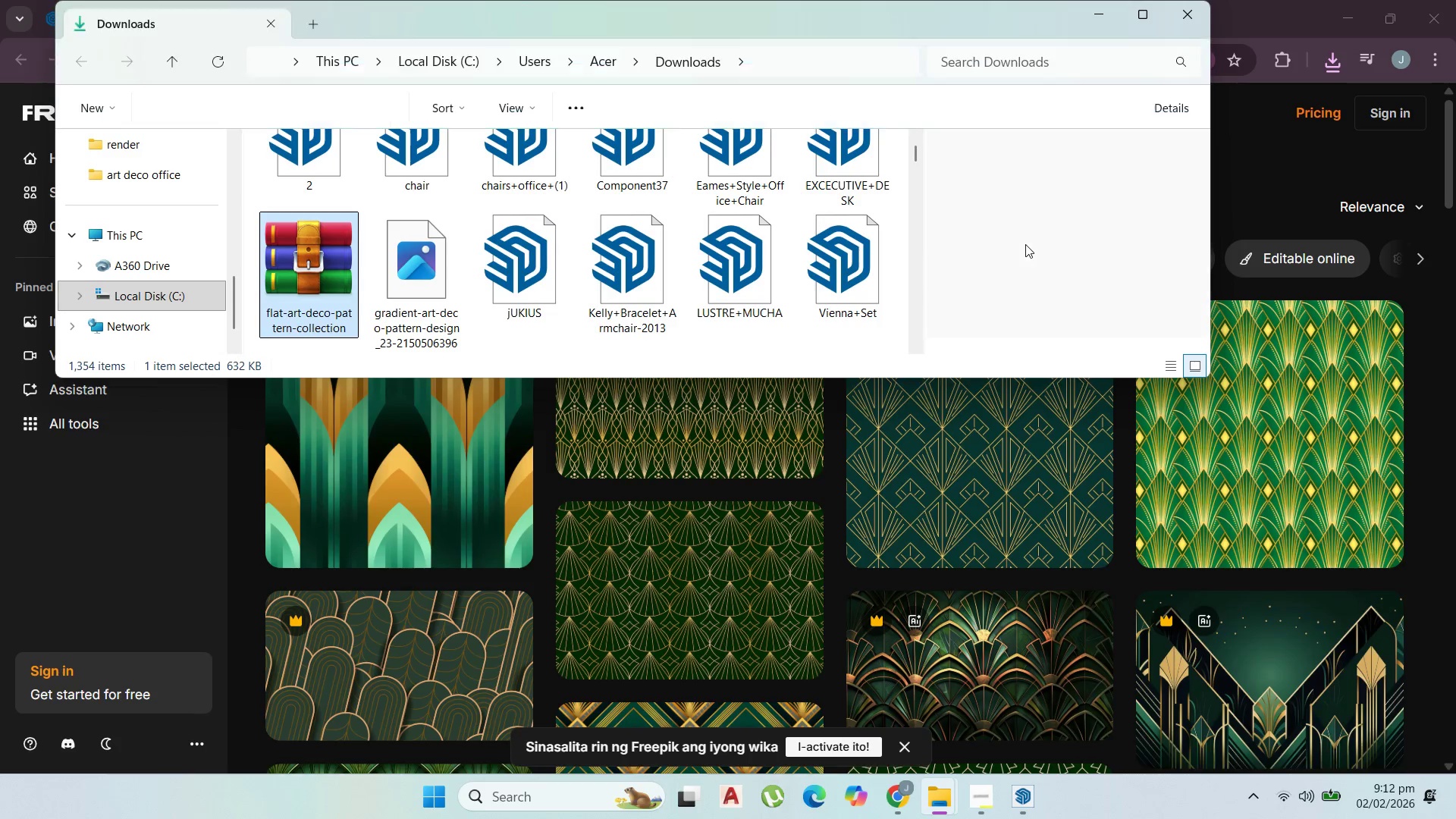 
scroll: coordinate [490, 341], scroll_direction: up, amount: 1.0
 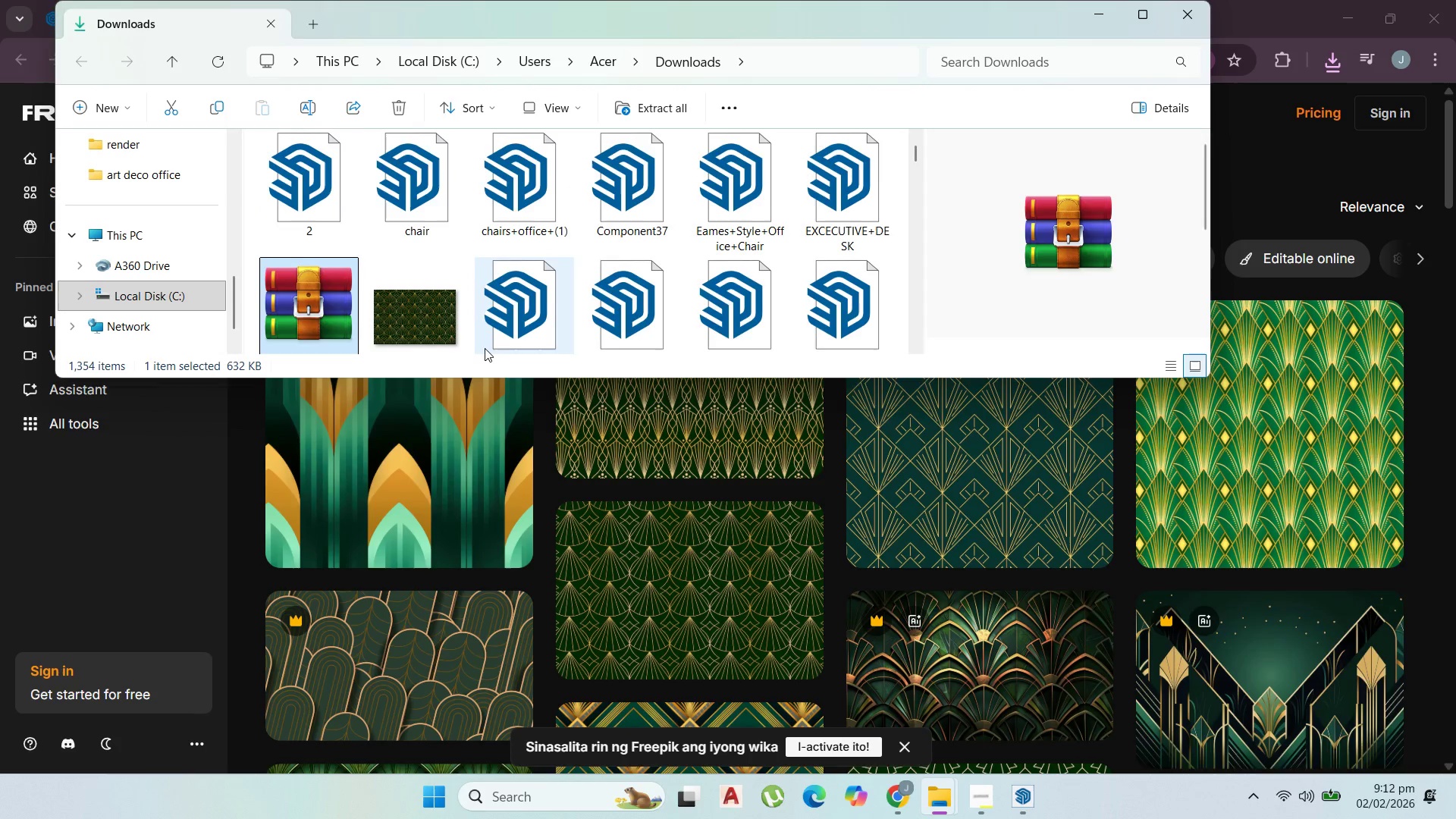 
left_click([419, 273])
 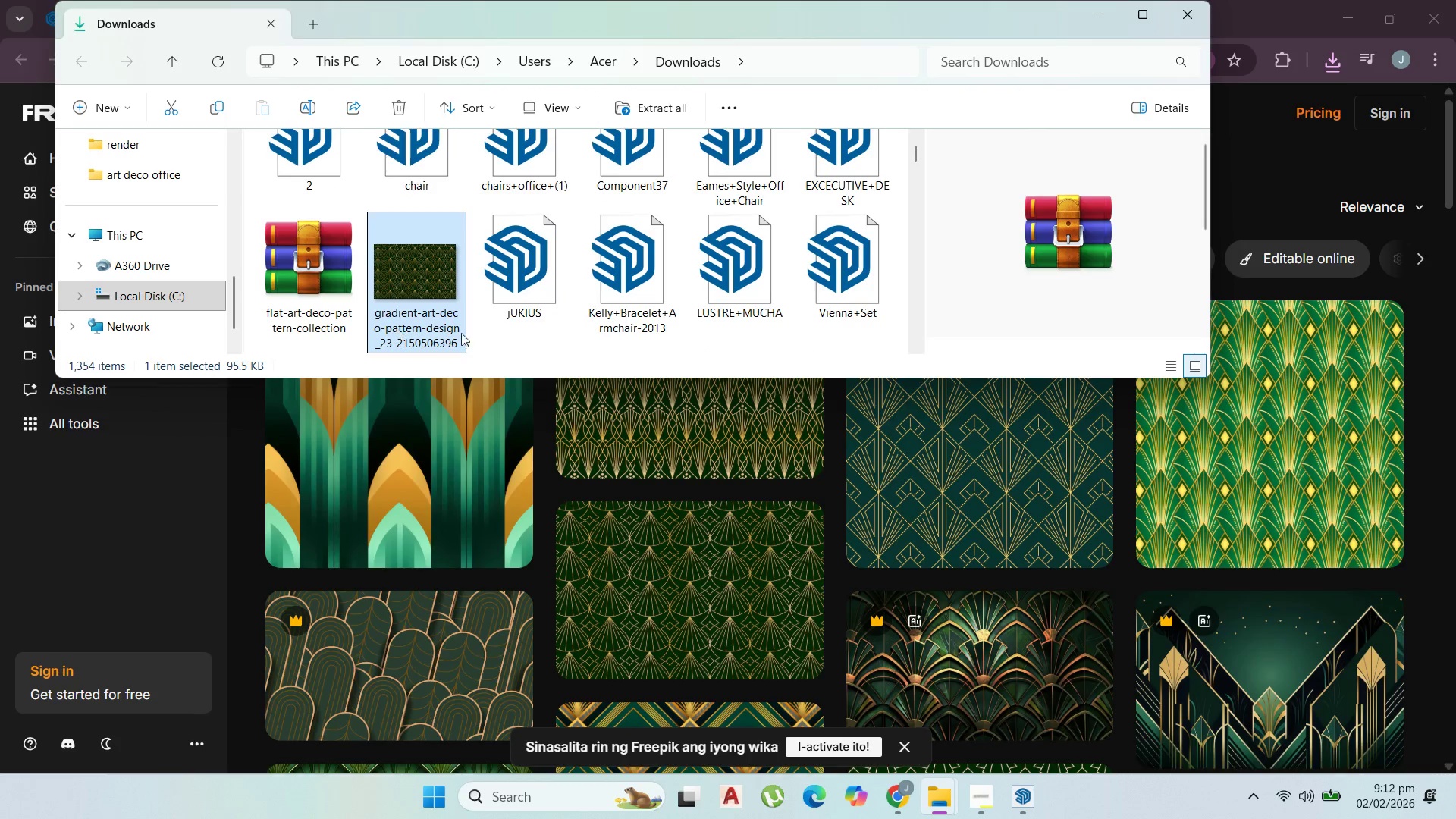 
scroll: coordinate [485, 348], scroll_direction: down, amount: 1.0
 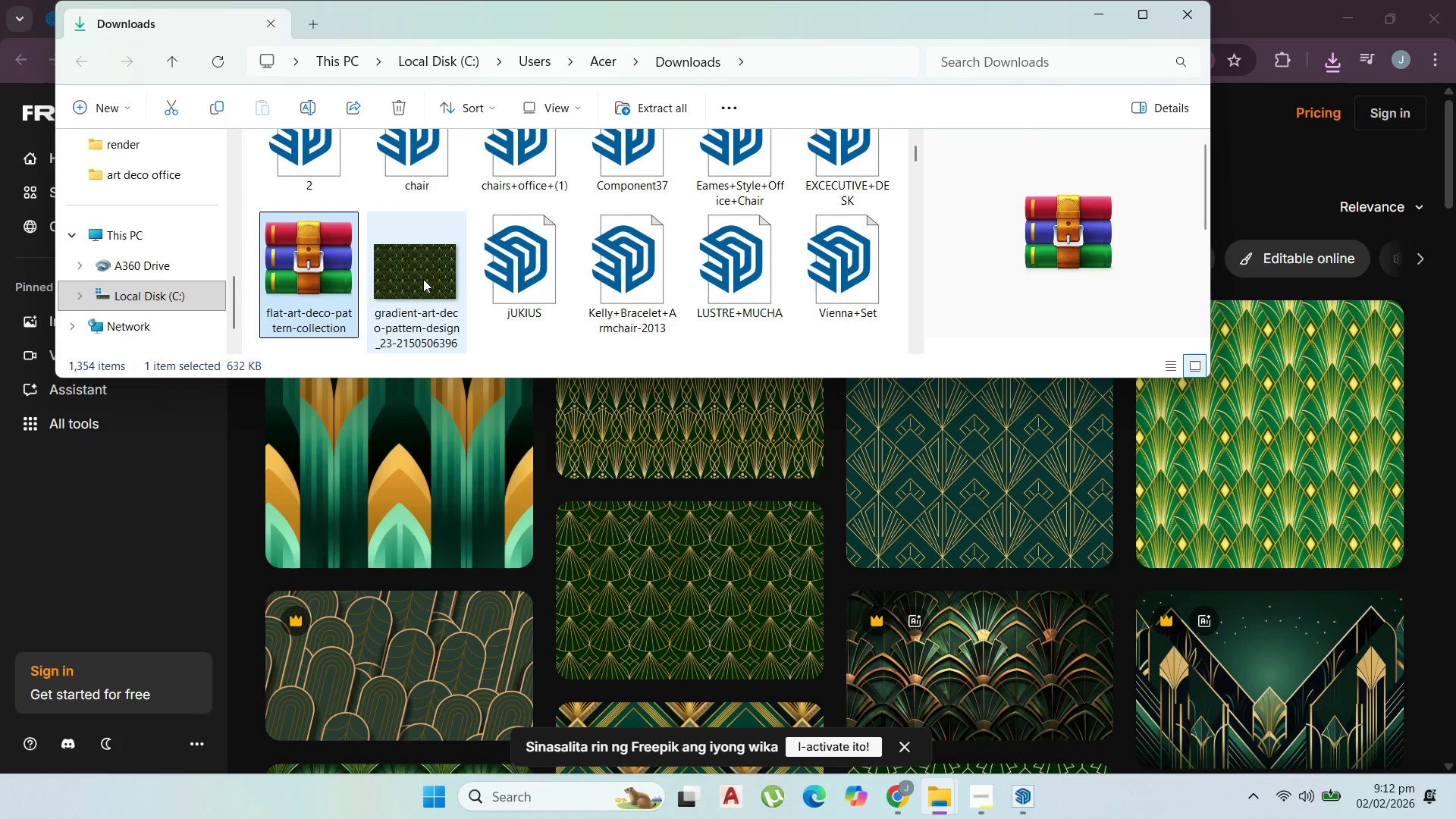 
right_click([484, 343])
 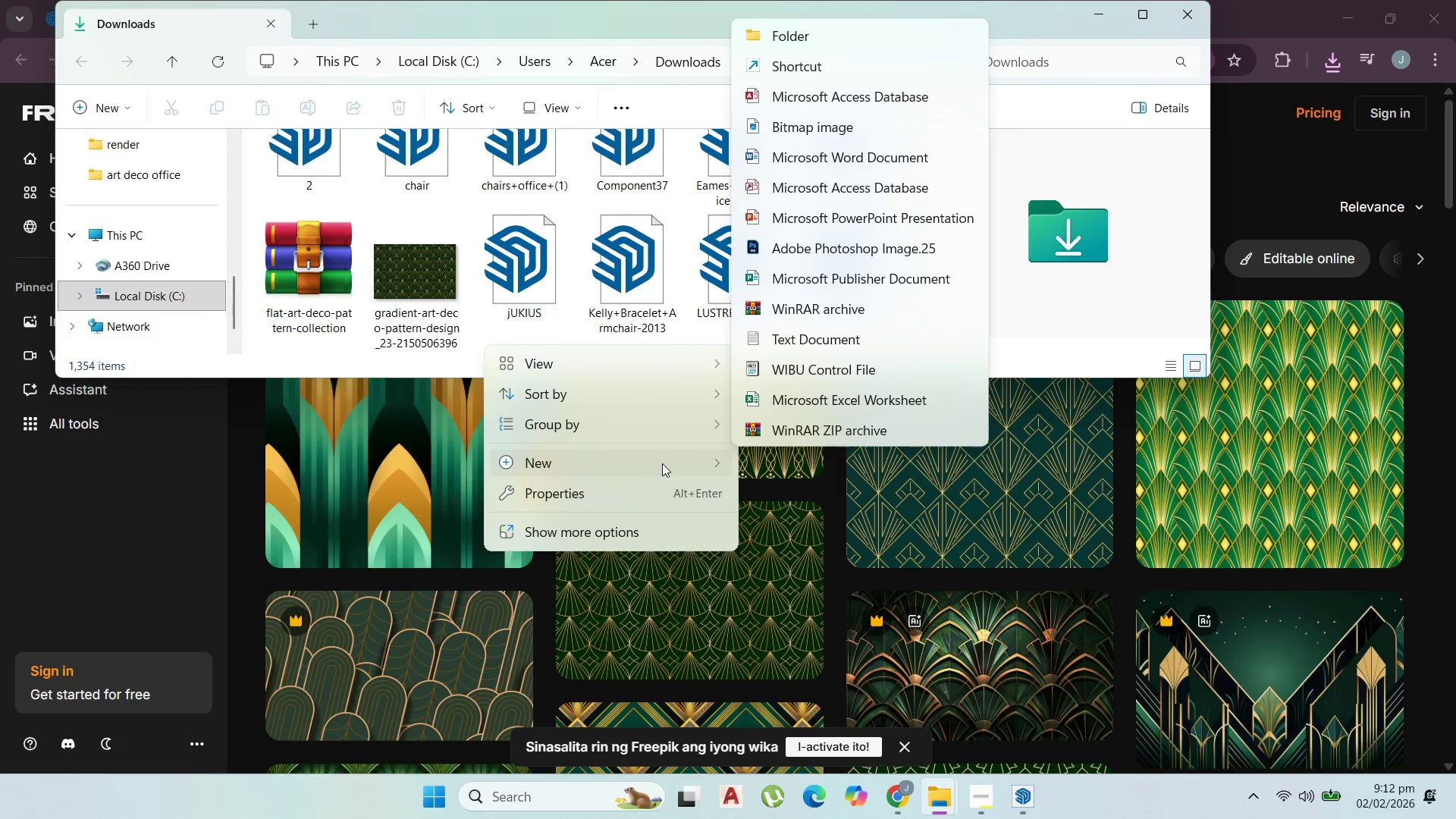 
left_click([839, 33])
 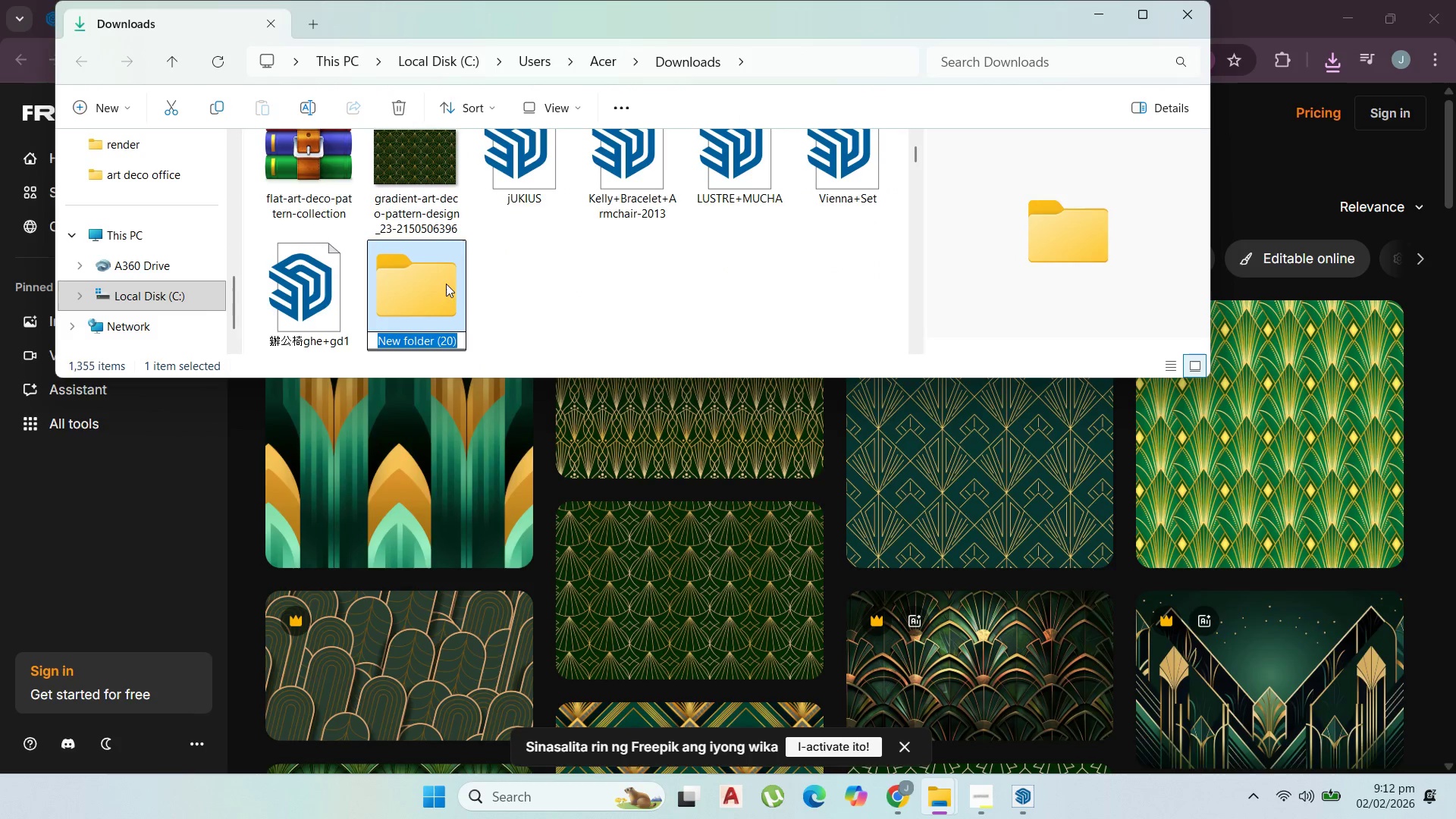 
left_click([510, 295])
 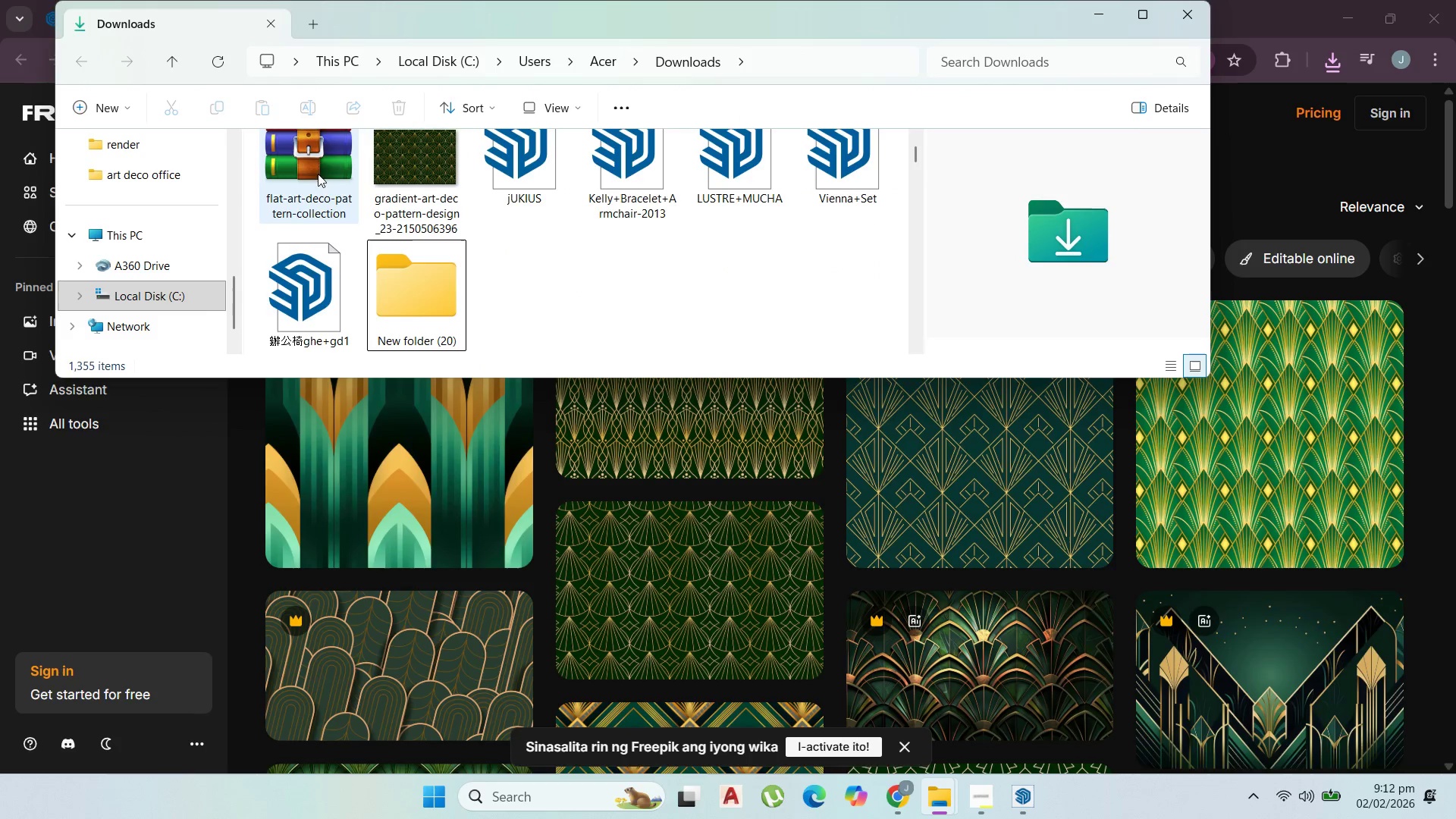 
left_click_drag(start_coordinate=[324, 167], to_coordinate=[426, 300])
 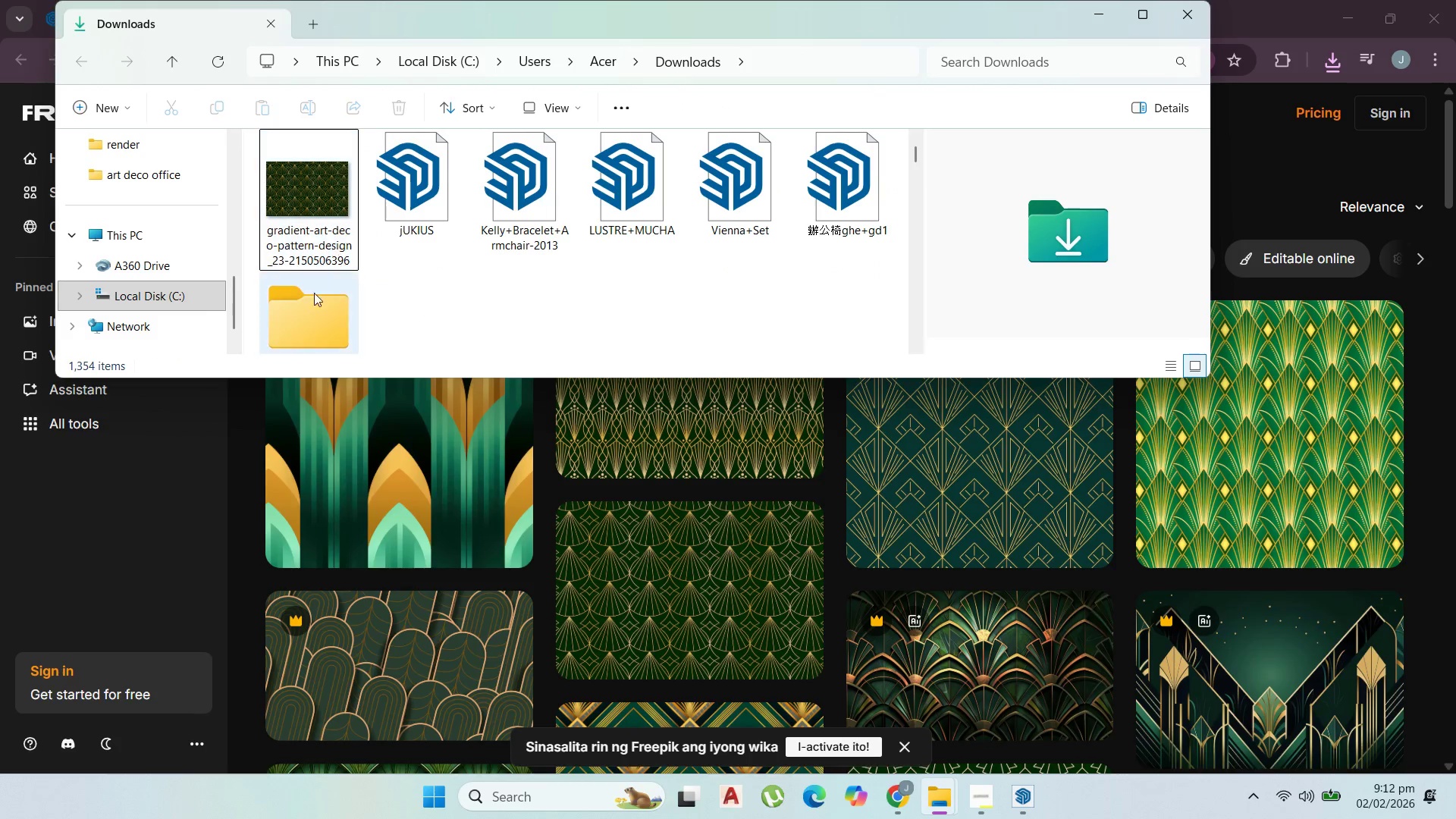 
double_click([314, 297])
 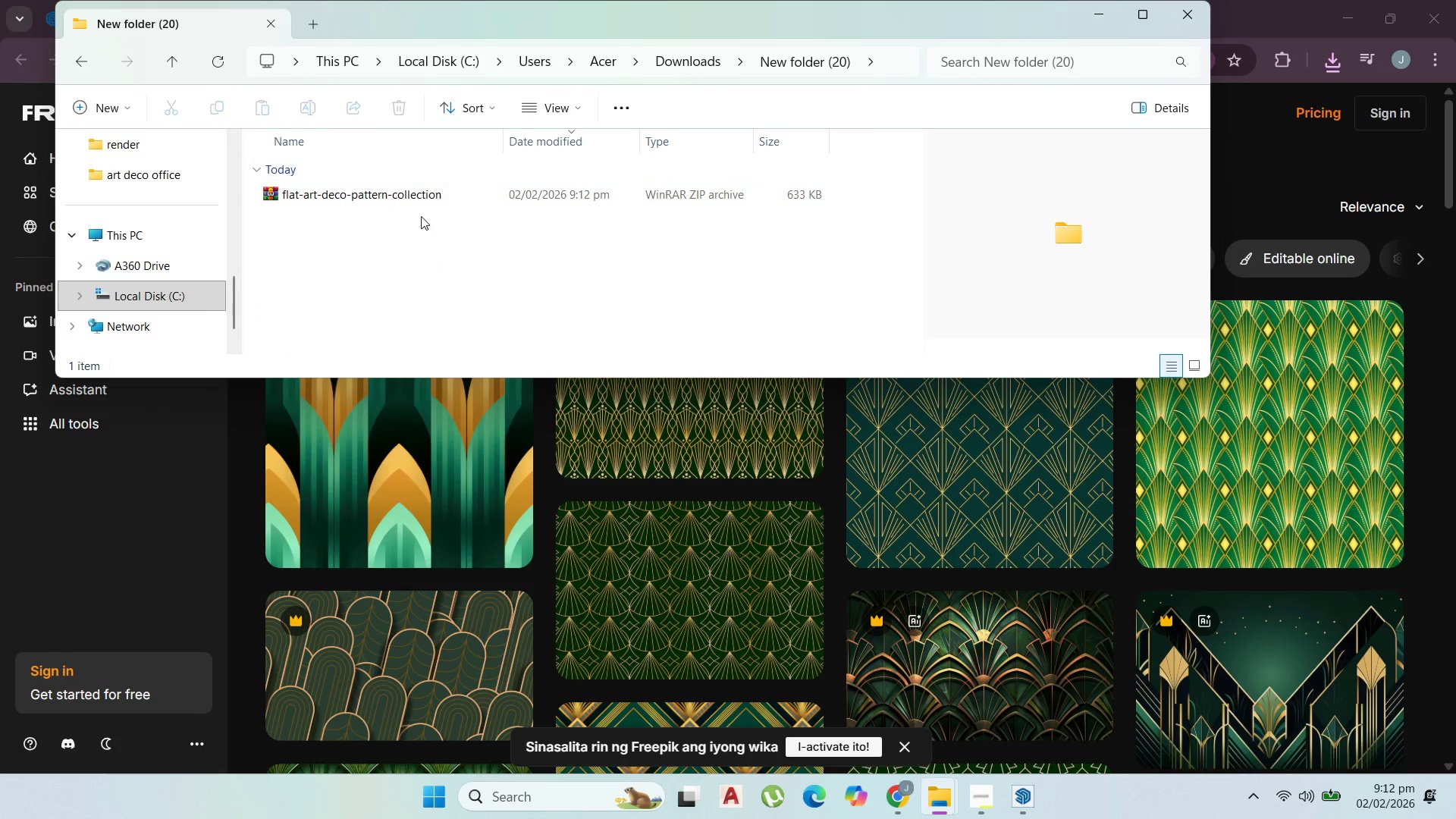 
left_click([413, 192])
 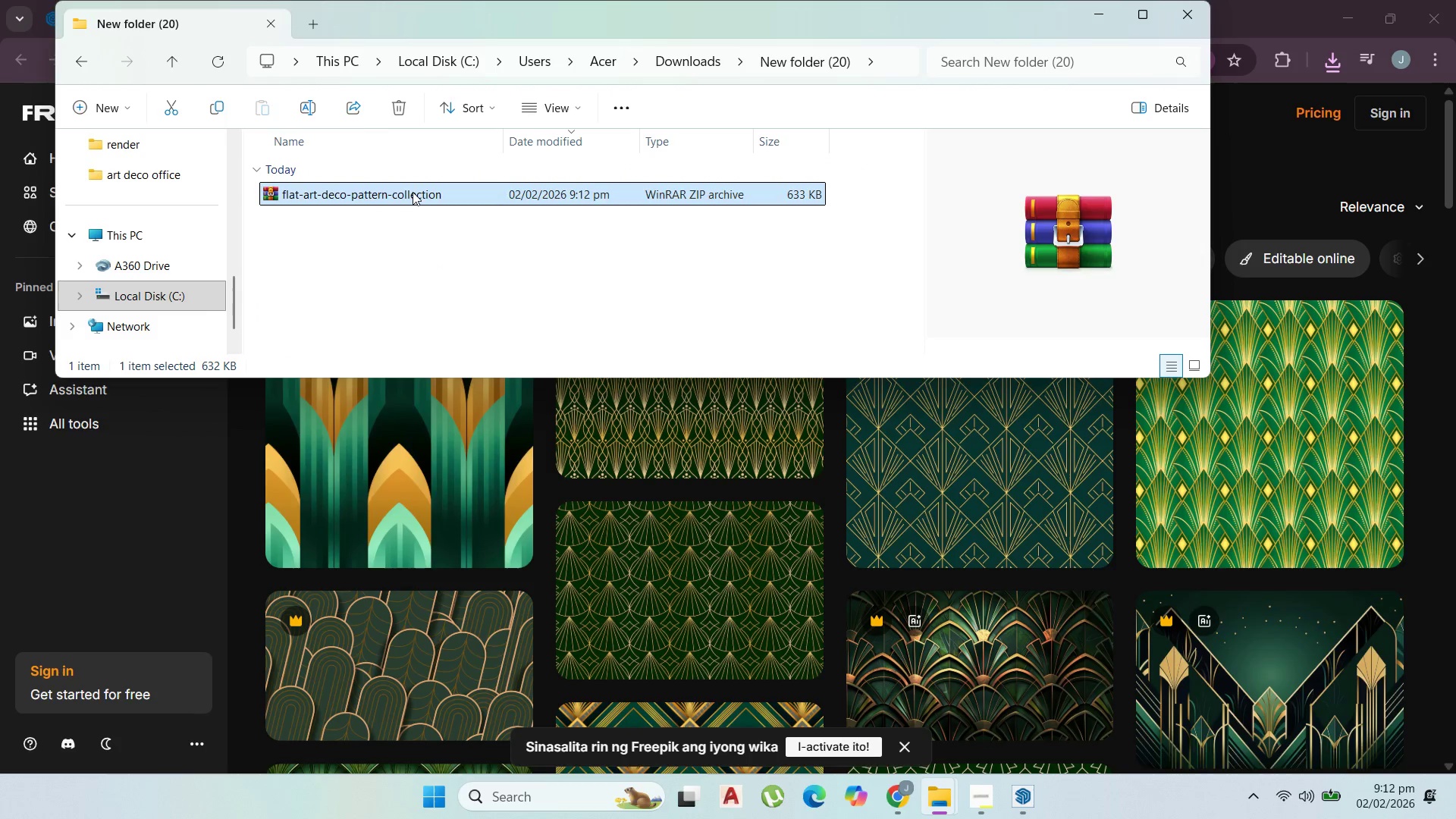 
mouse_move([340, 199])
 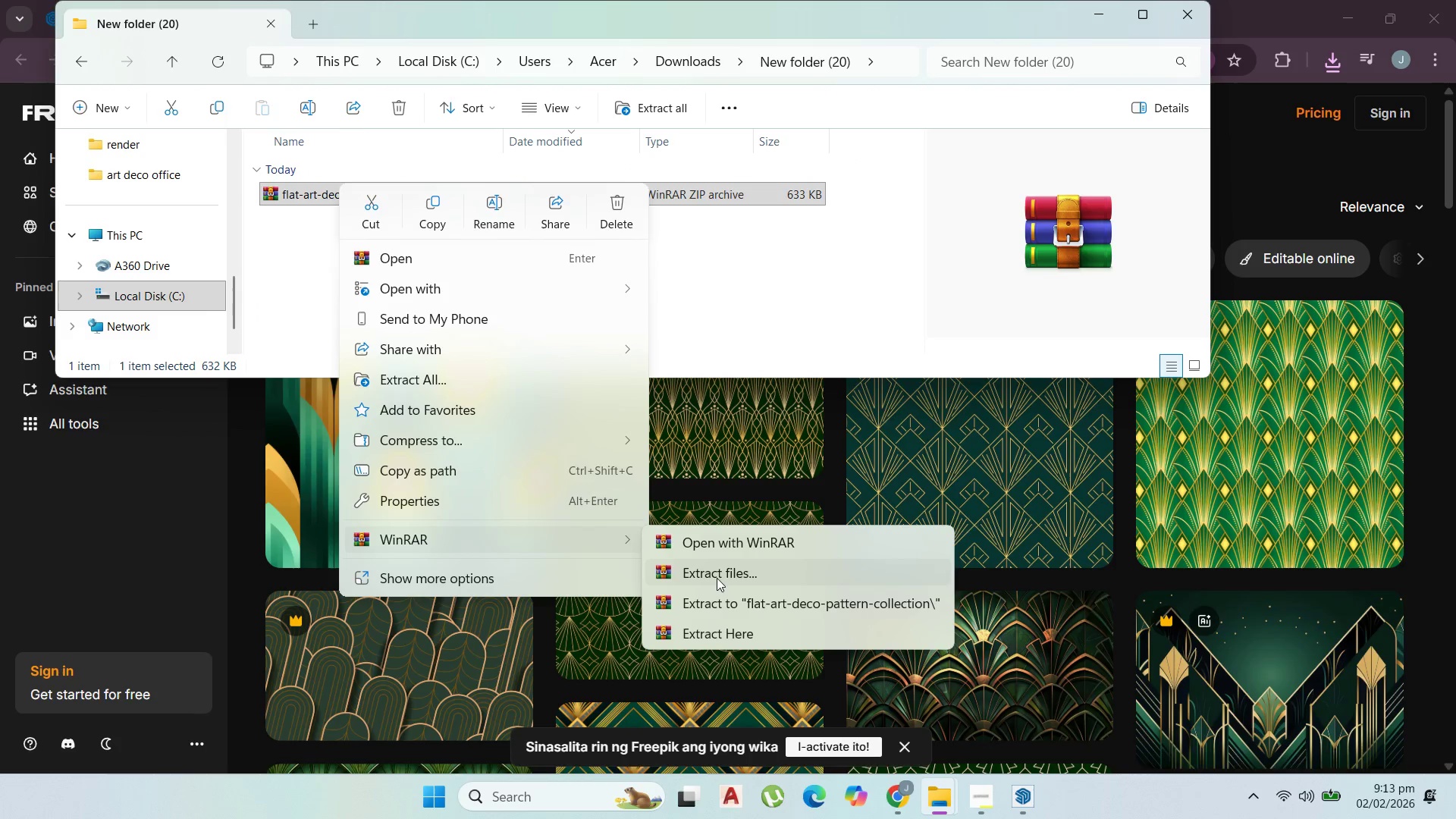 
left_click([741, 628])
 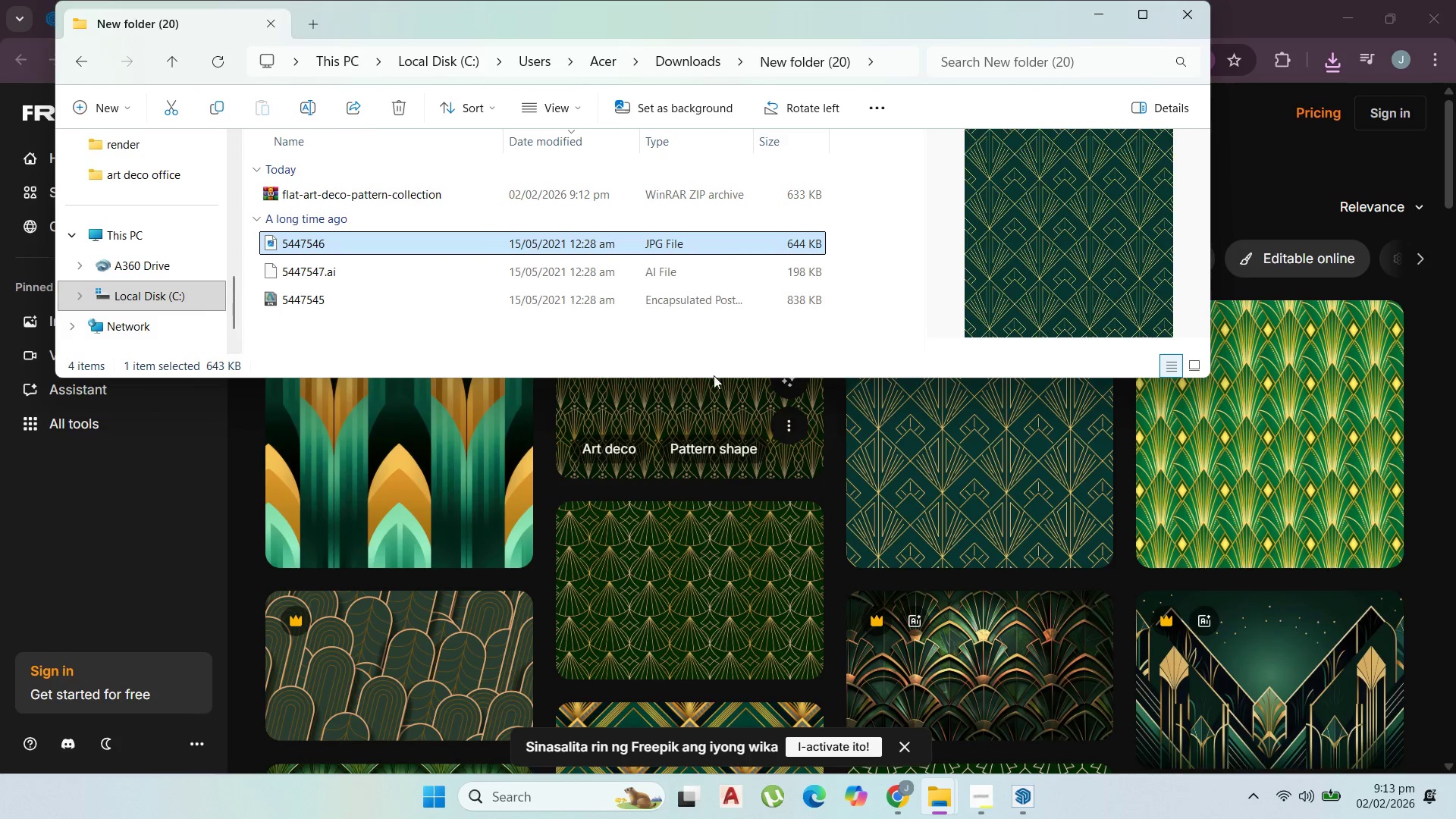 
wait(5.3)
 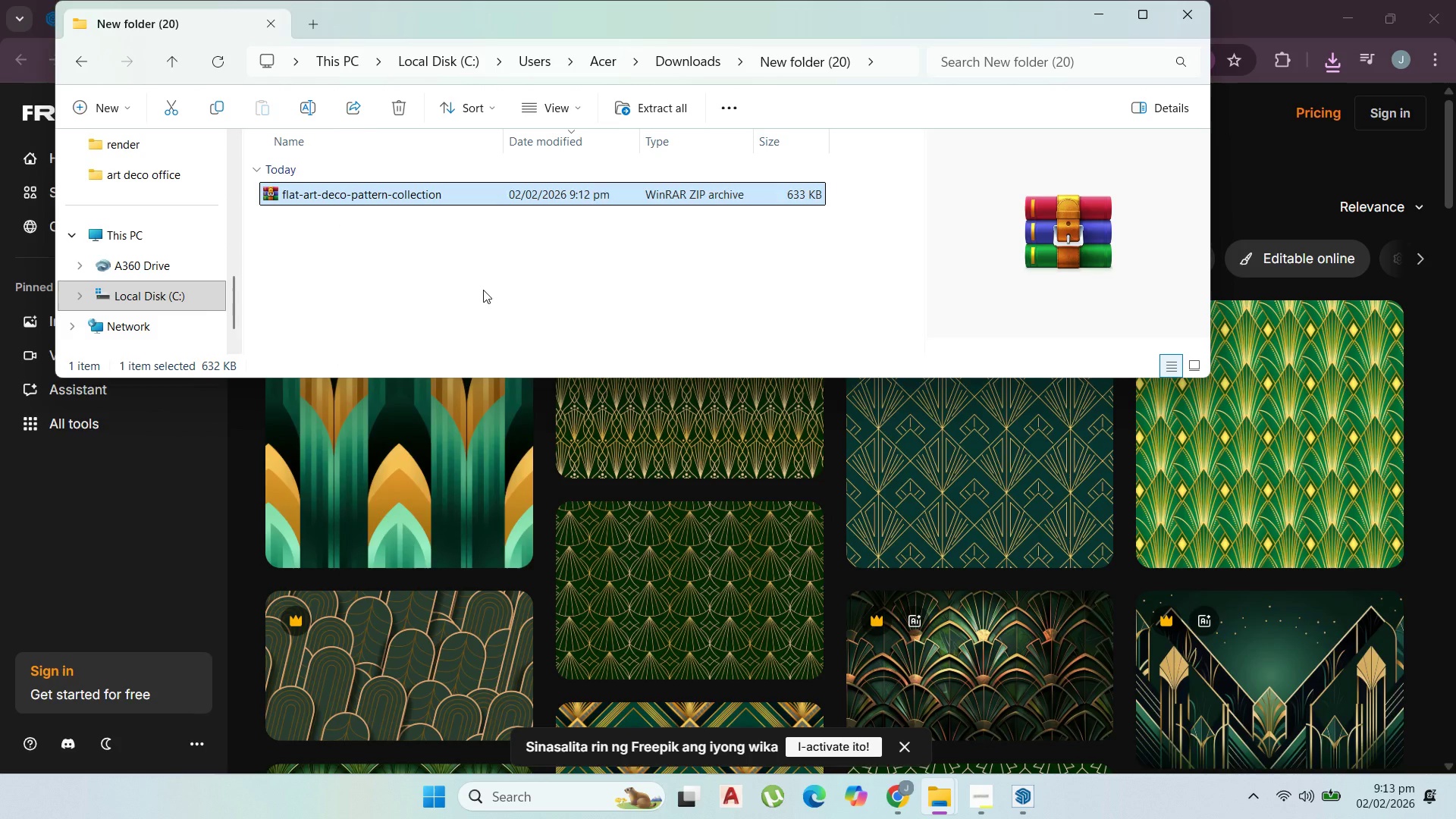 
left_click([1016, 802])
 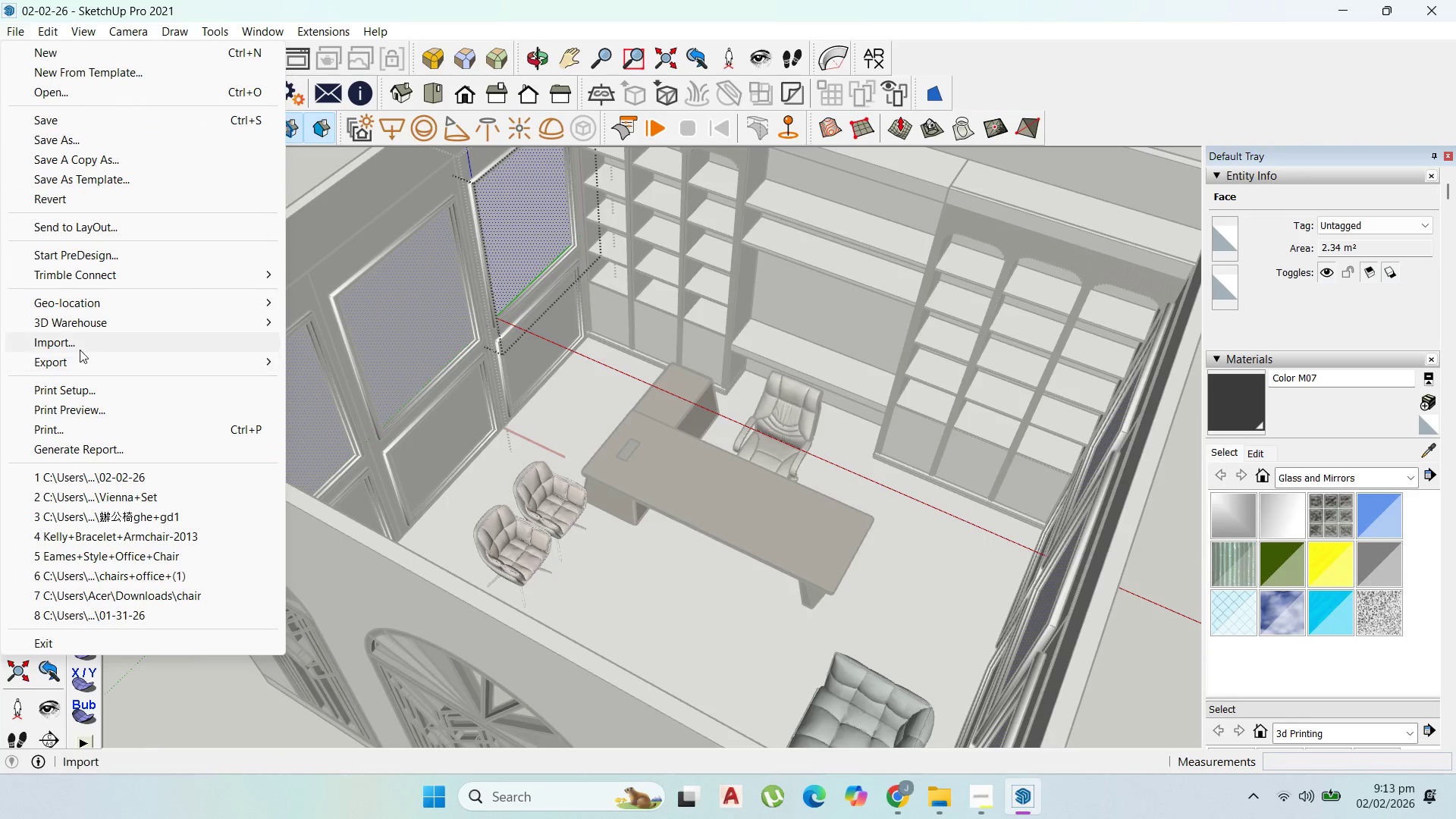 
left_click([80, 348])
 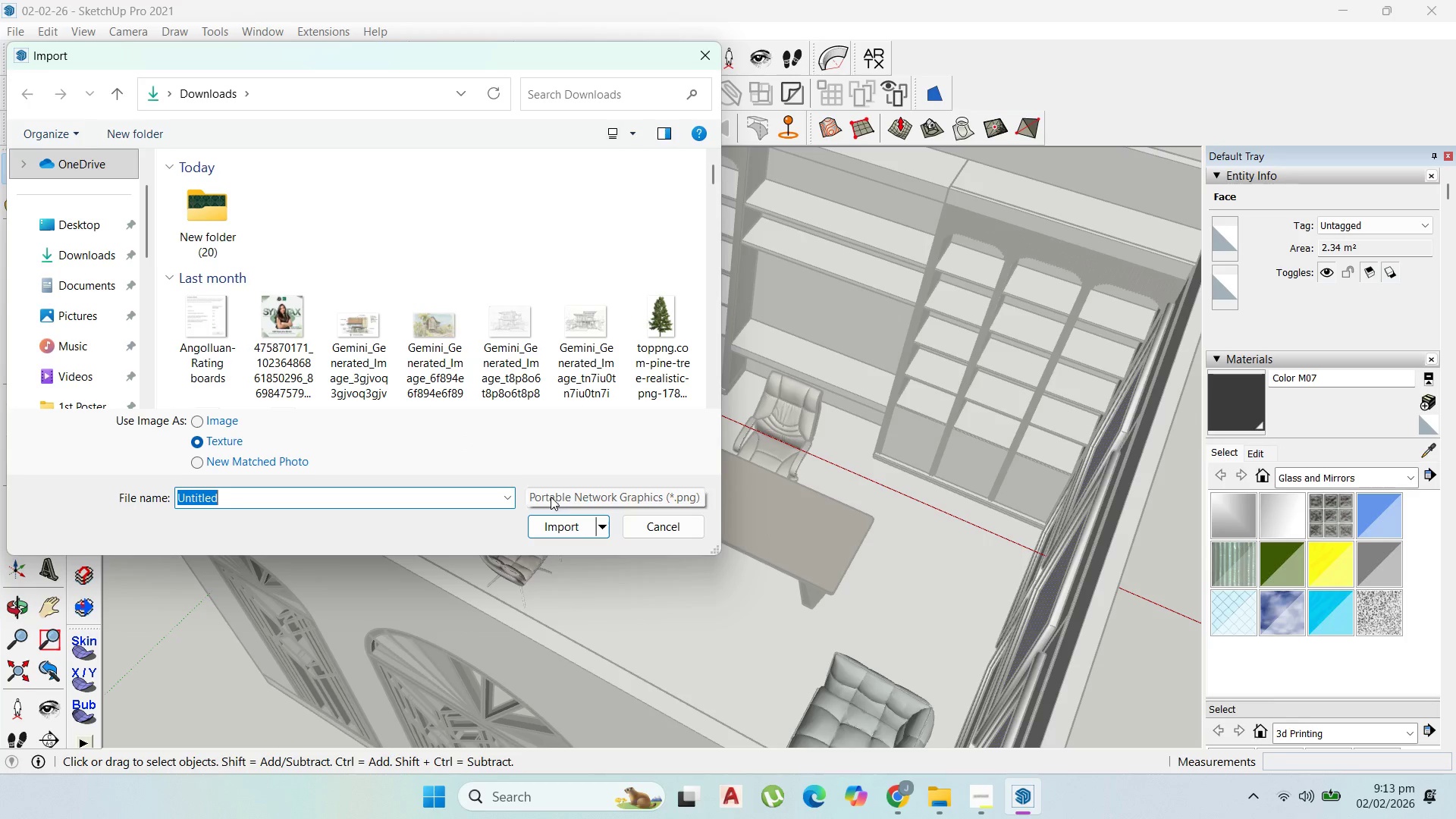 
double_click([206, 232])
 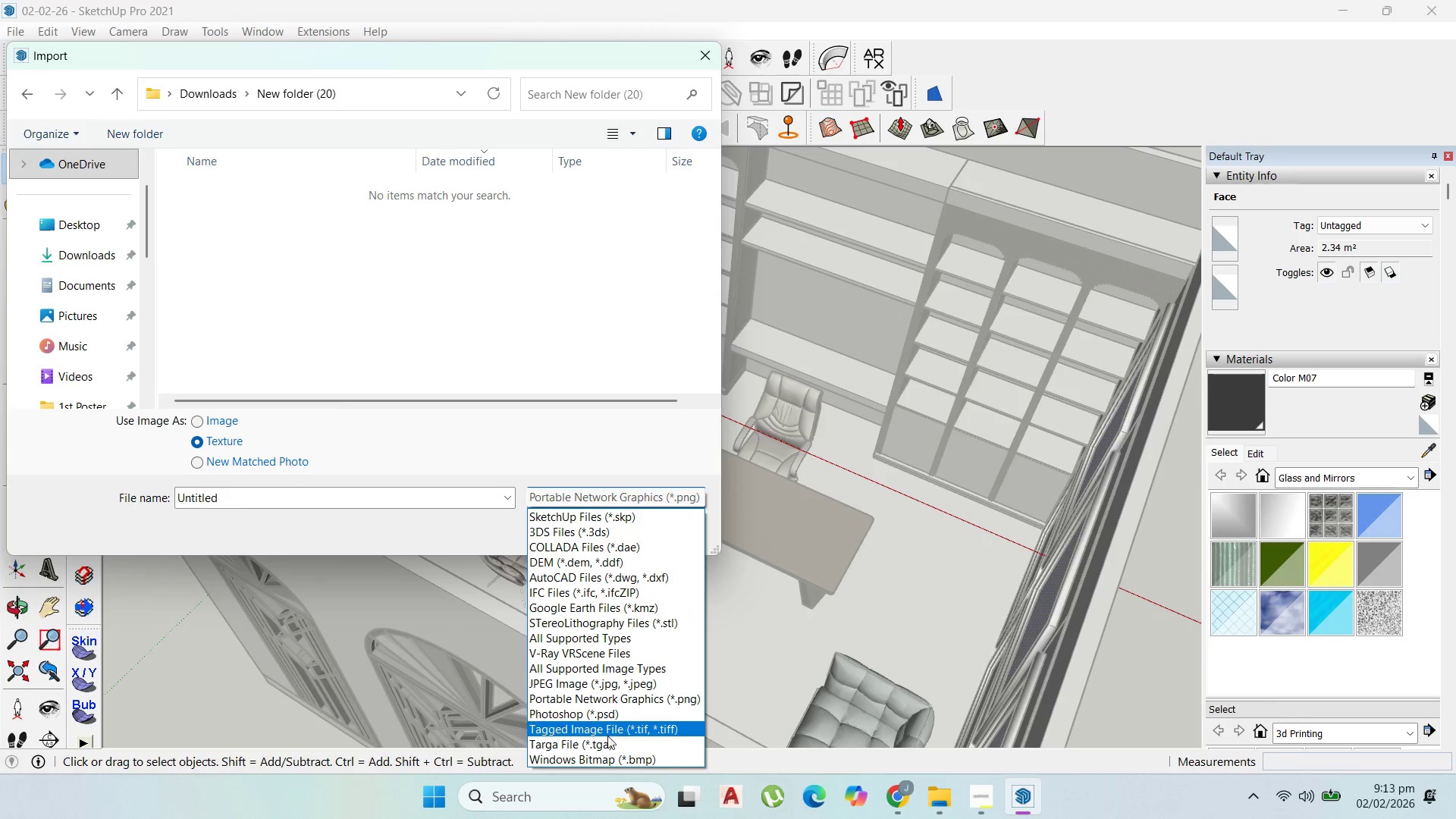 
left_click([624, 687])
 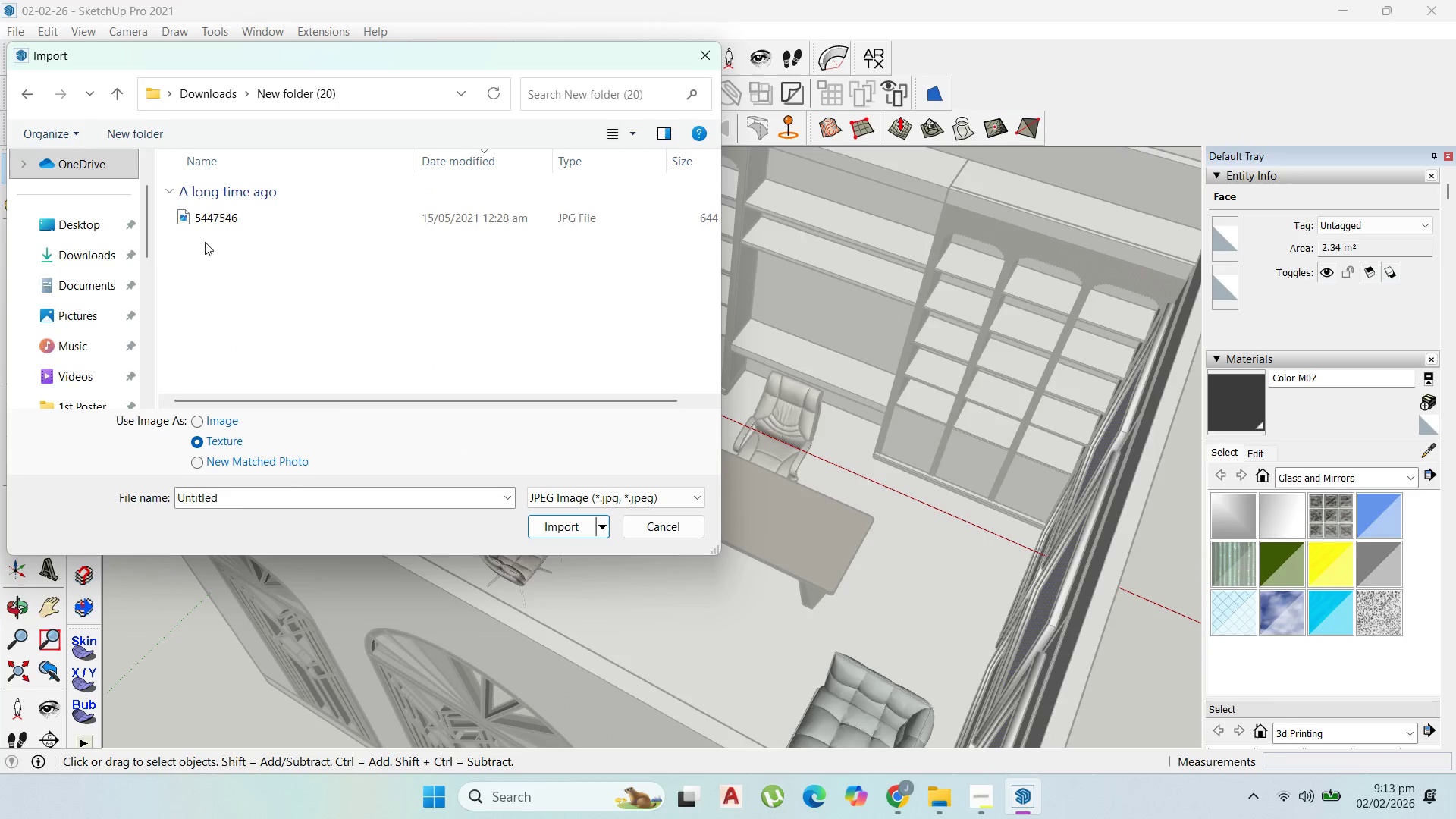 
left_click([225, 215])
 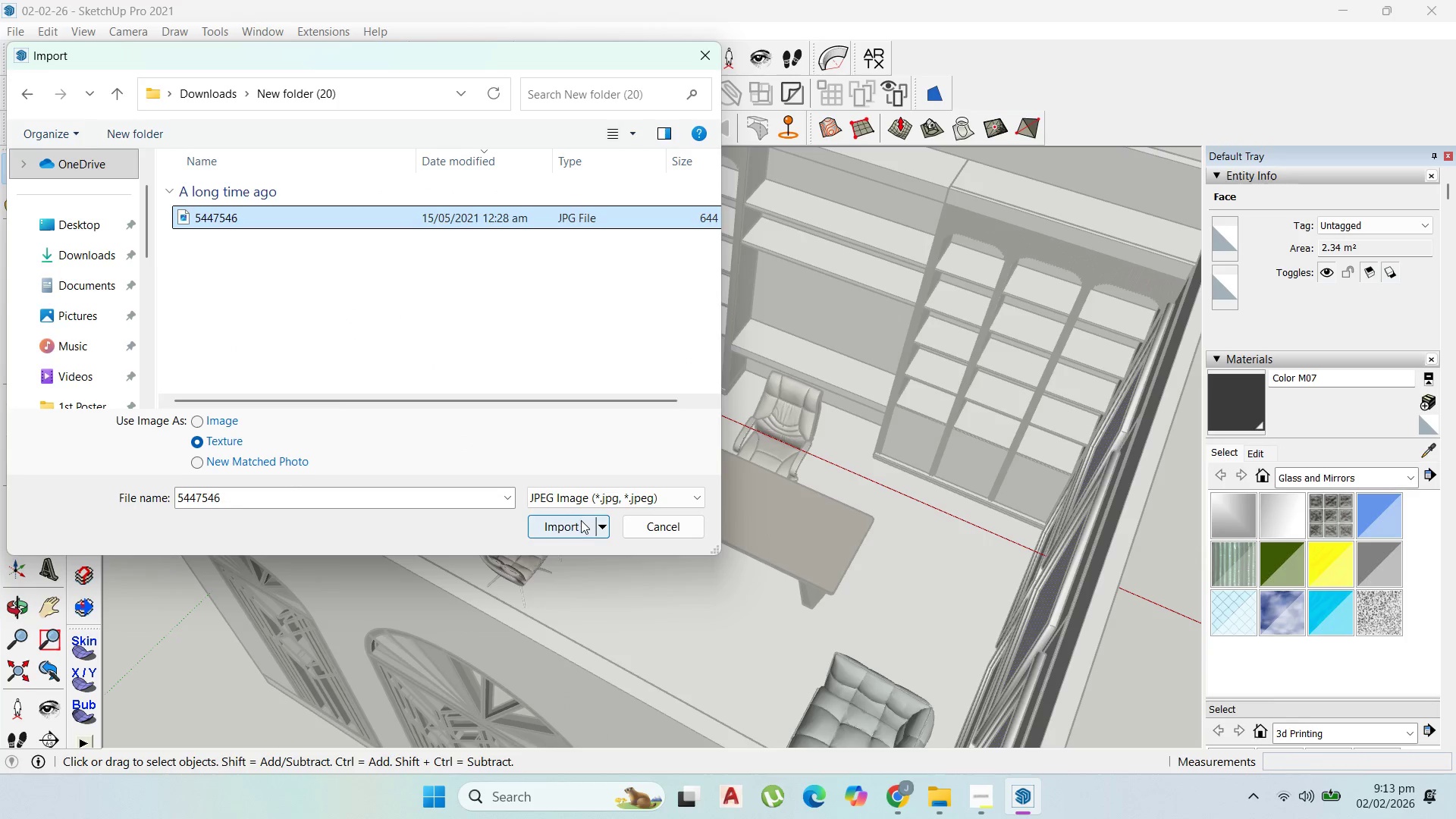 
left_click([581, 523])
 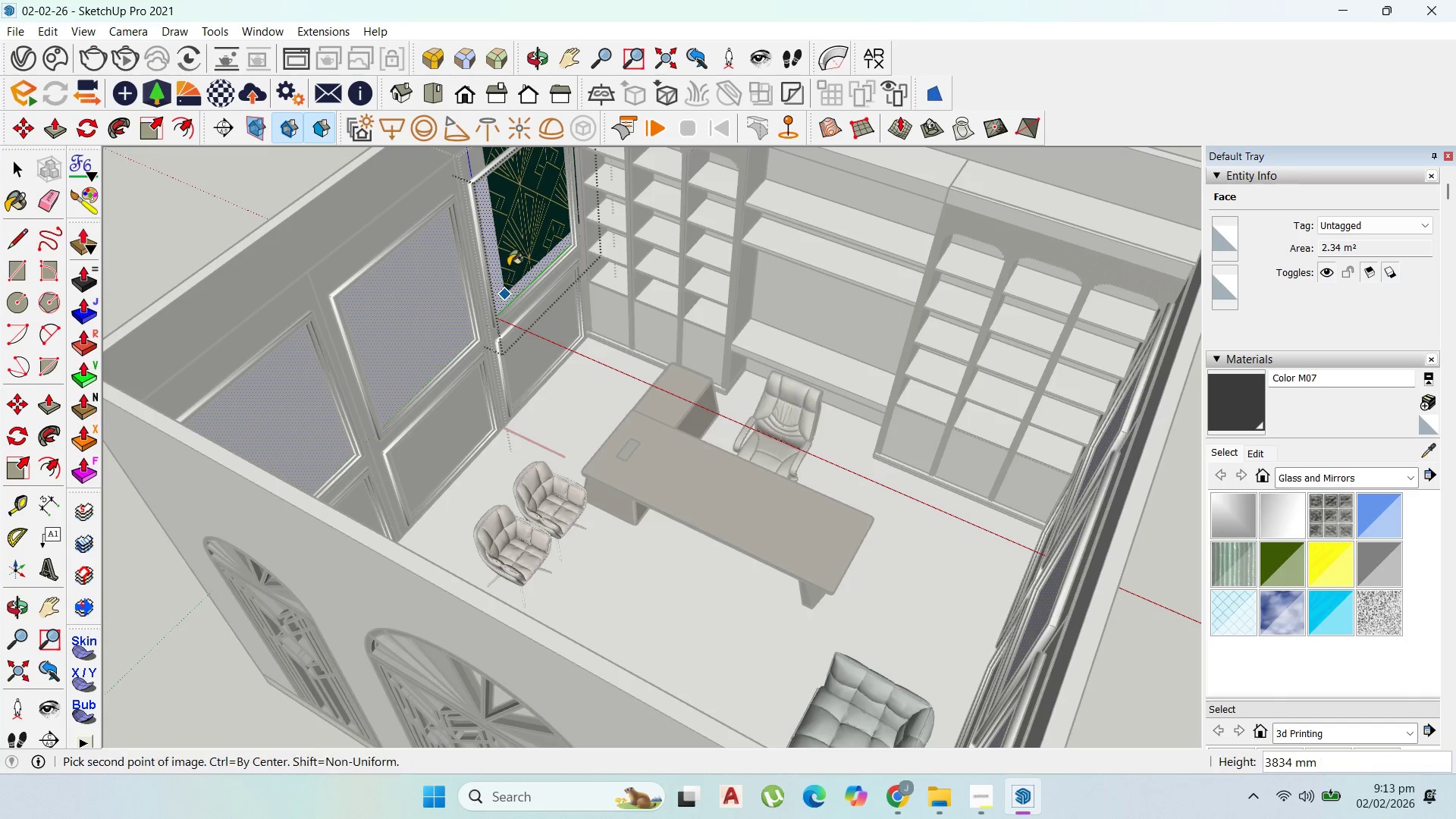 
wait(7.42)
 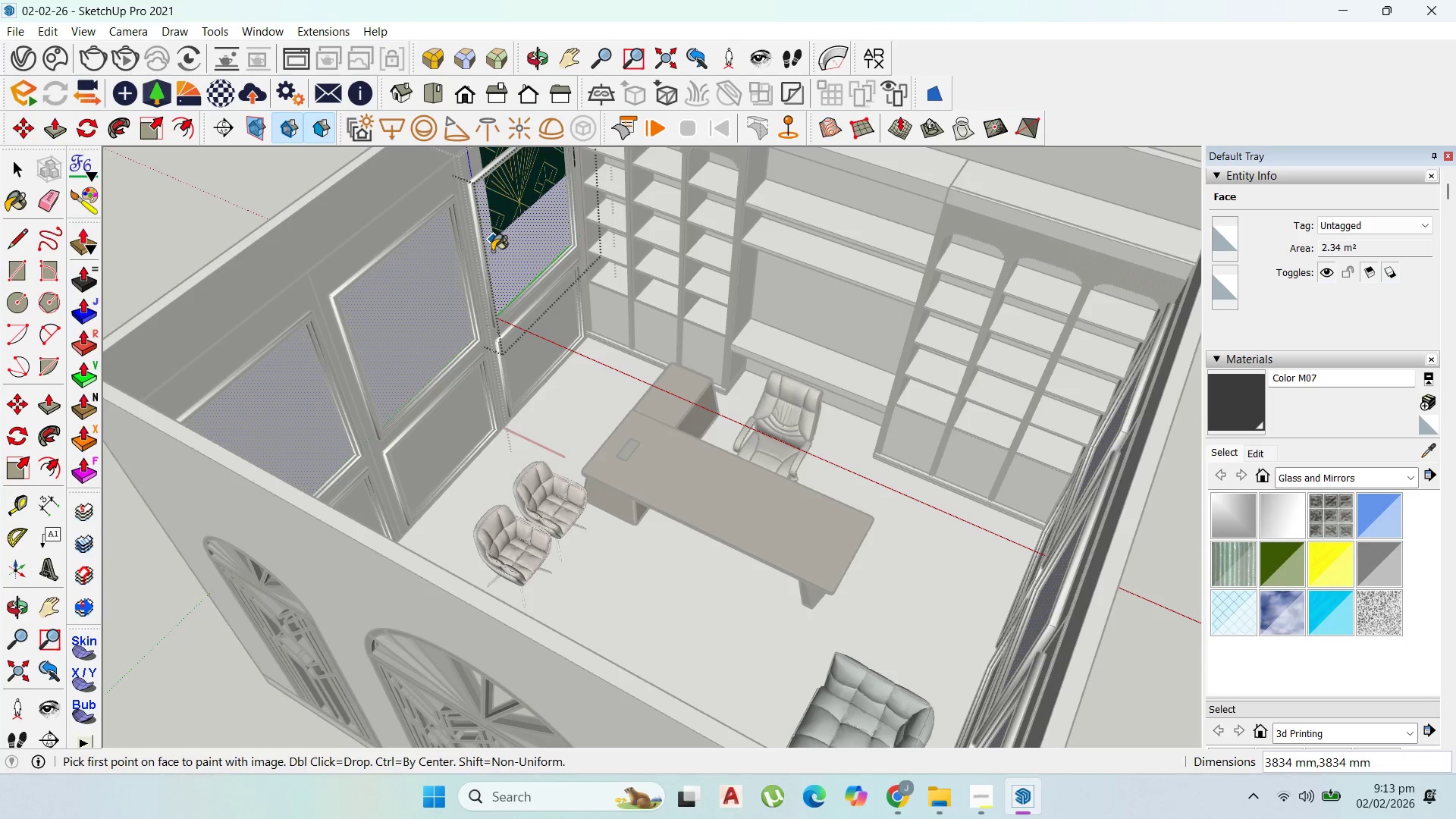 
left_click([557, 148])
 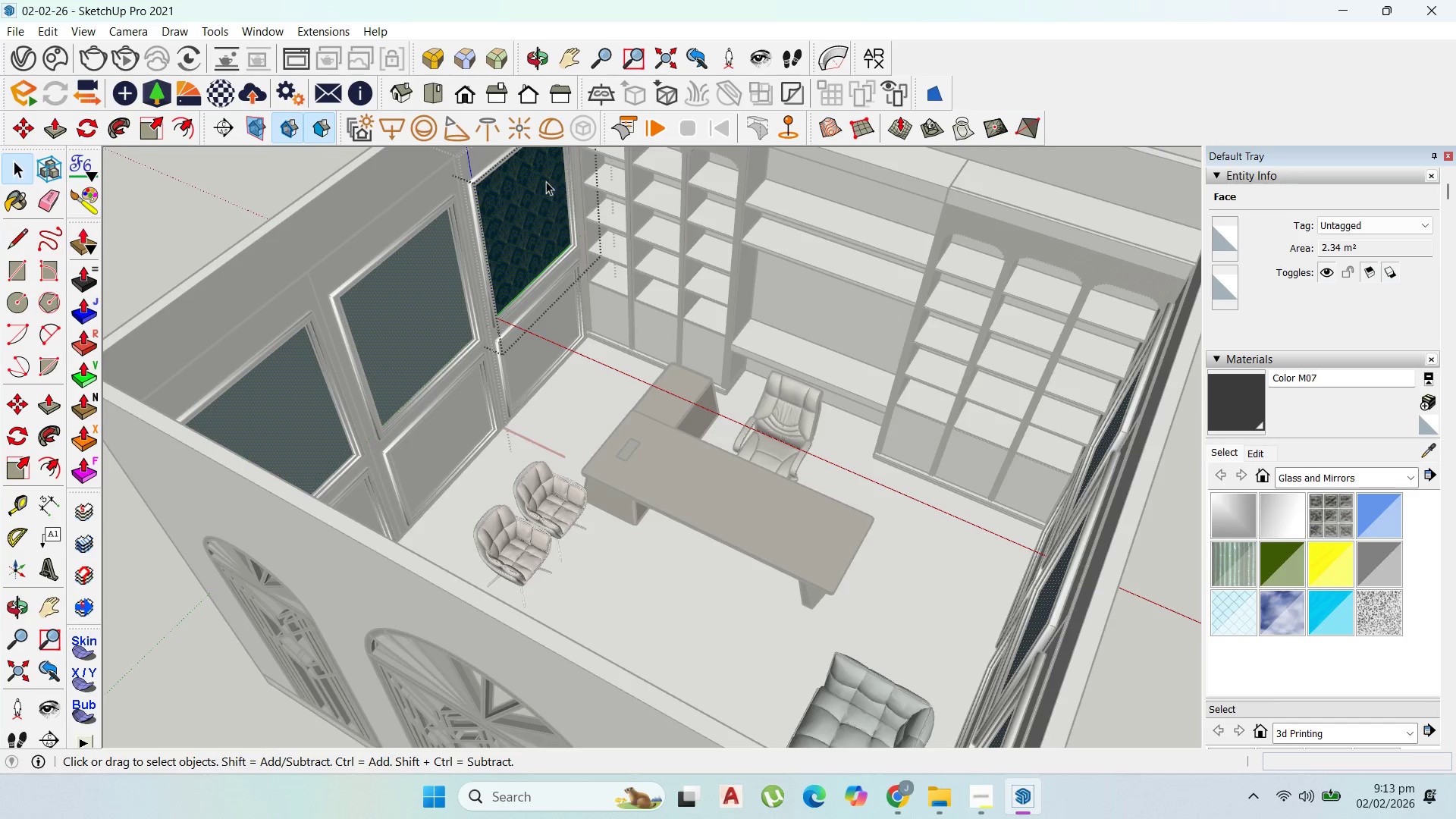 
scroll: coordinate [541, 265], scroll_direction: up, amount: 1.0
 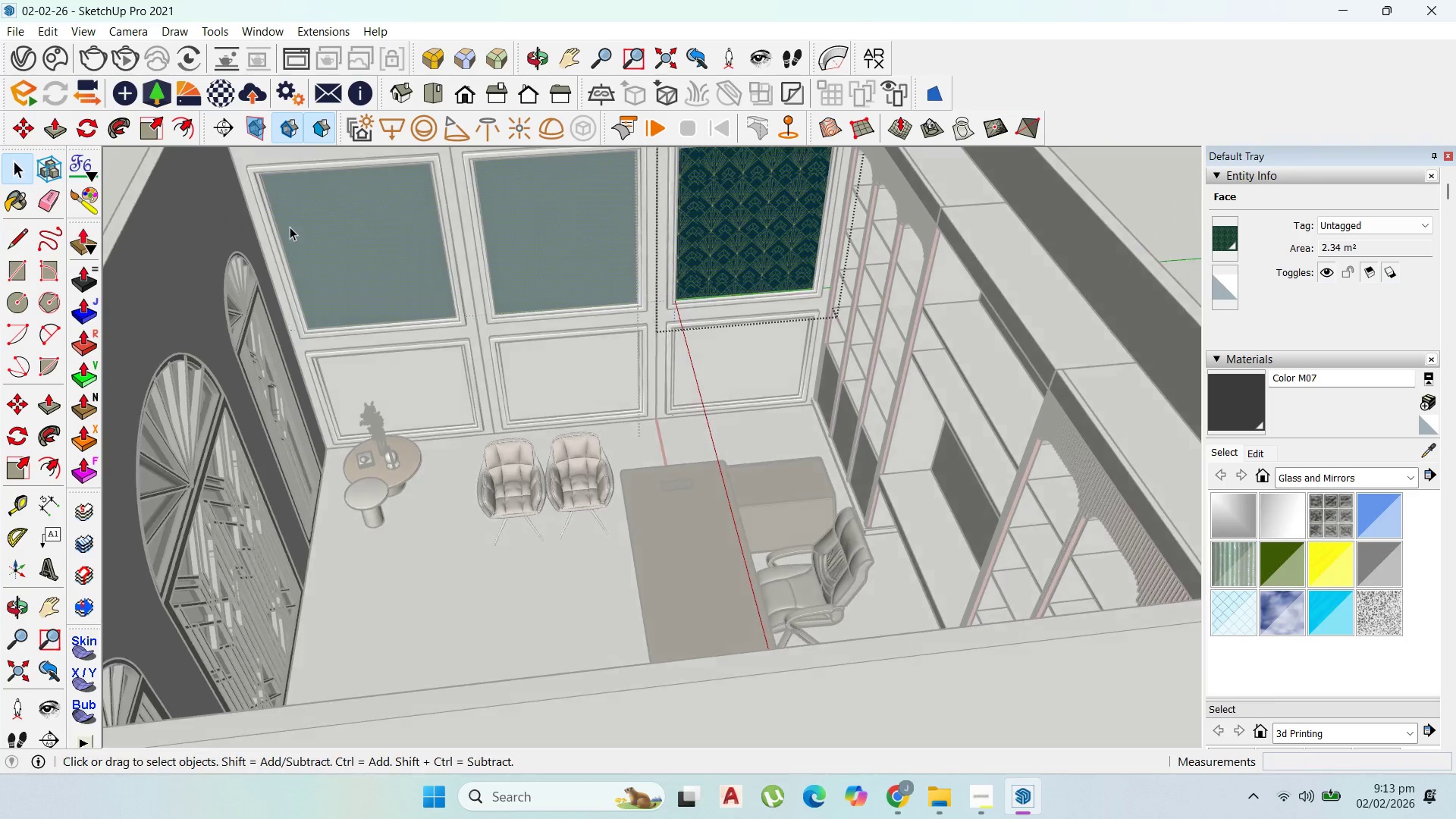 
double_click([729, 185])
 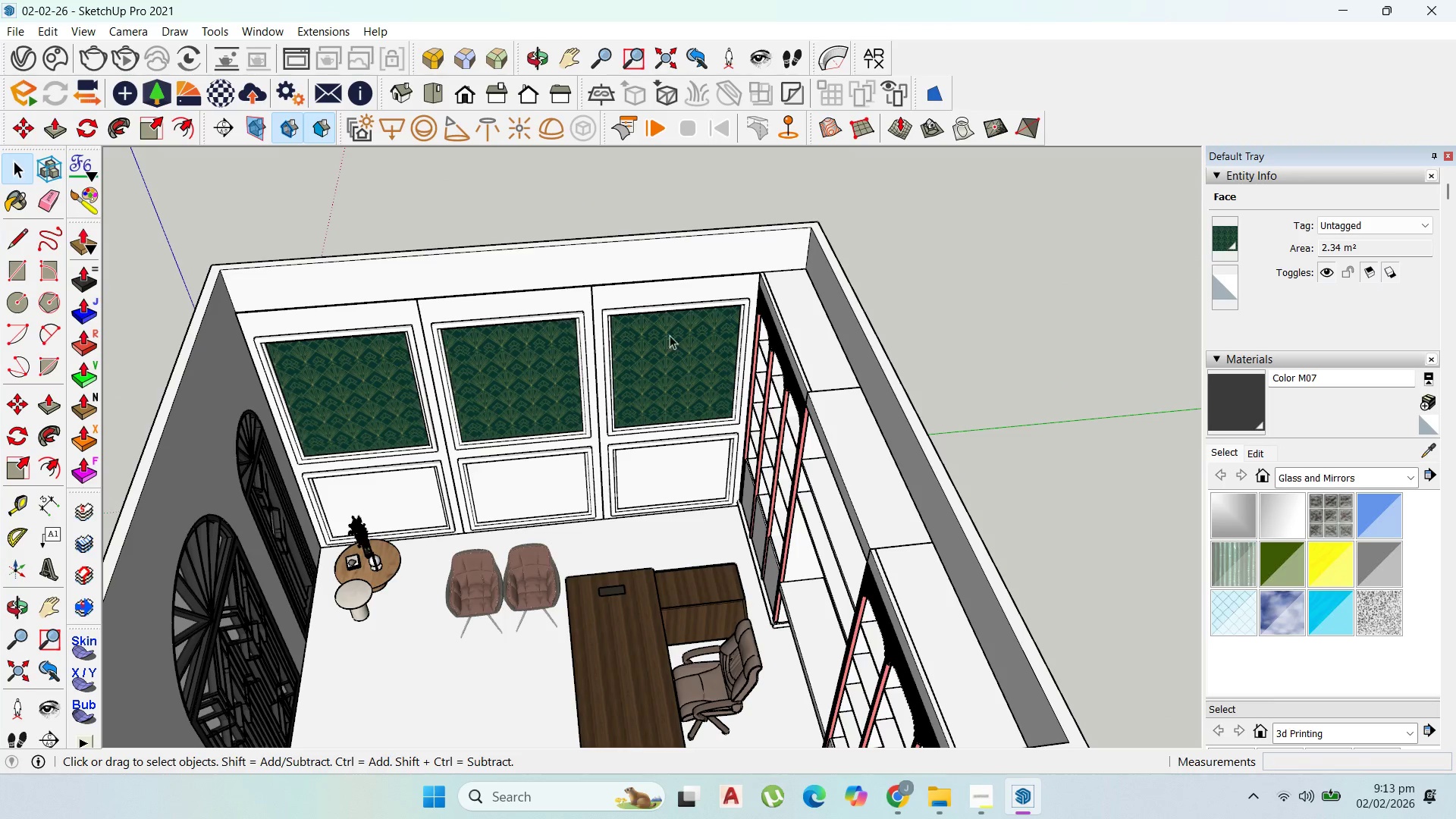 
scroll: coordinate [686, 253], scroll_direction: up, amount: 23.0
 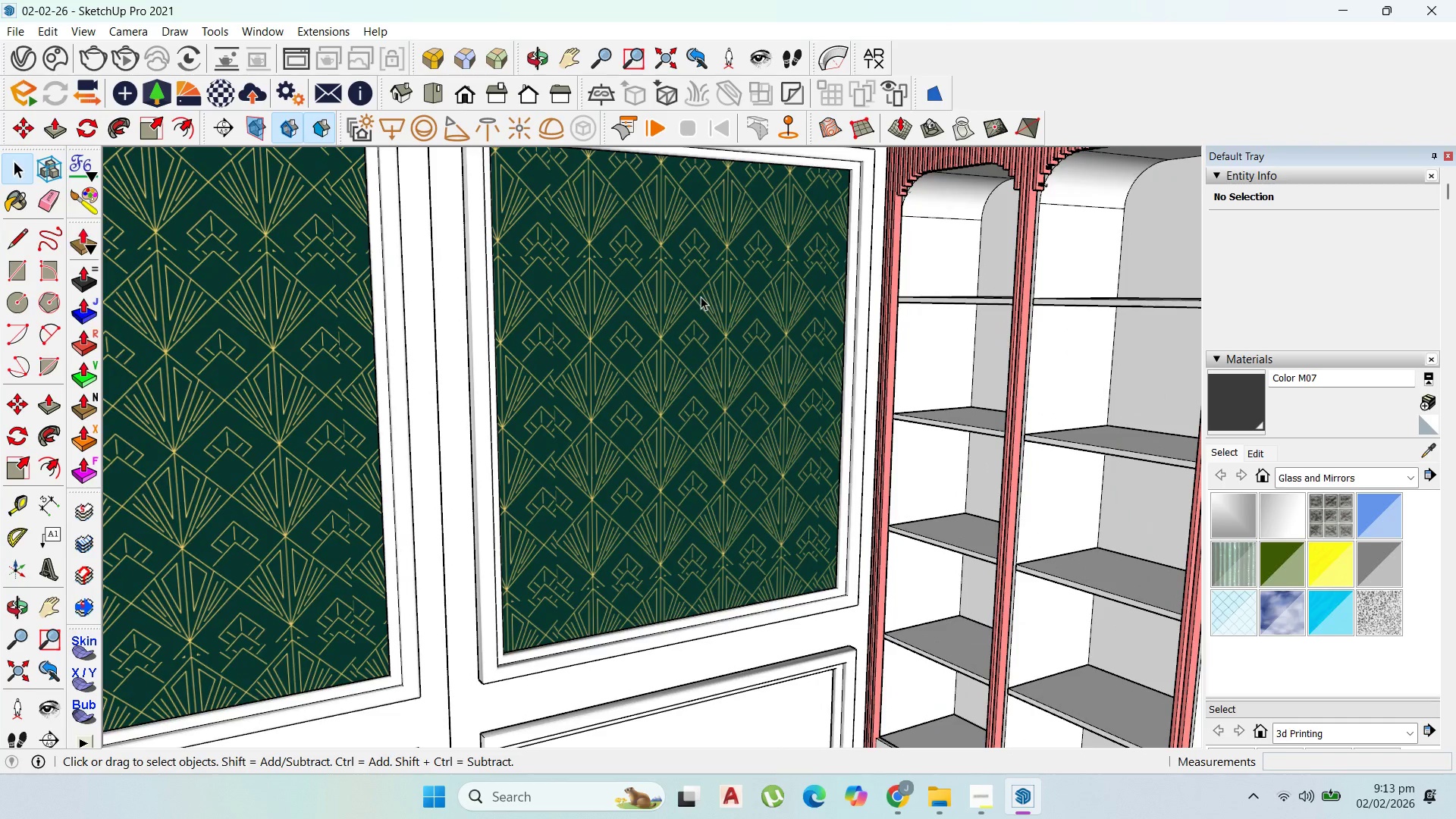 
scroll: coordinate [852, 736], scroll_direction: down, amount: 1.0
 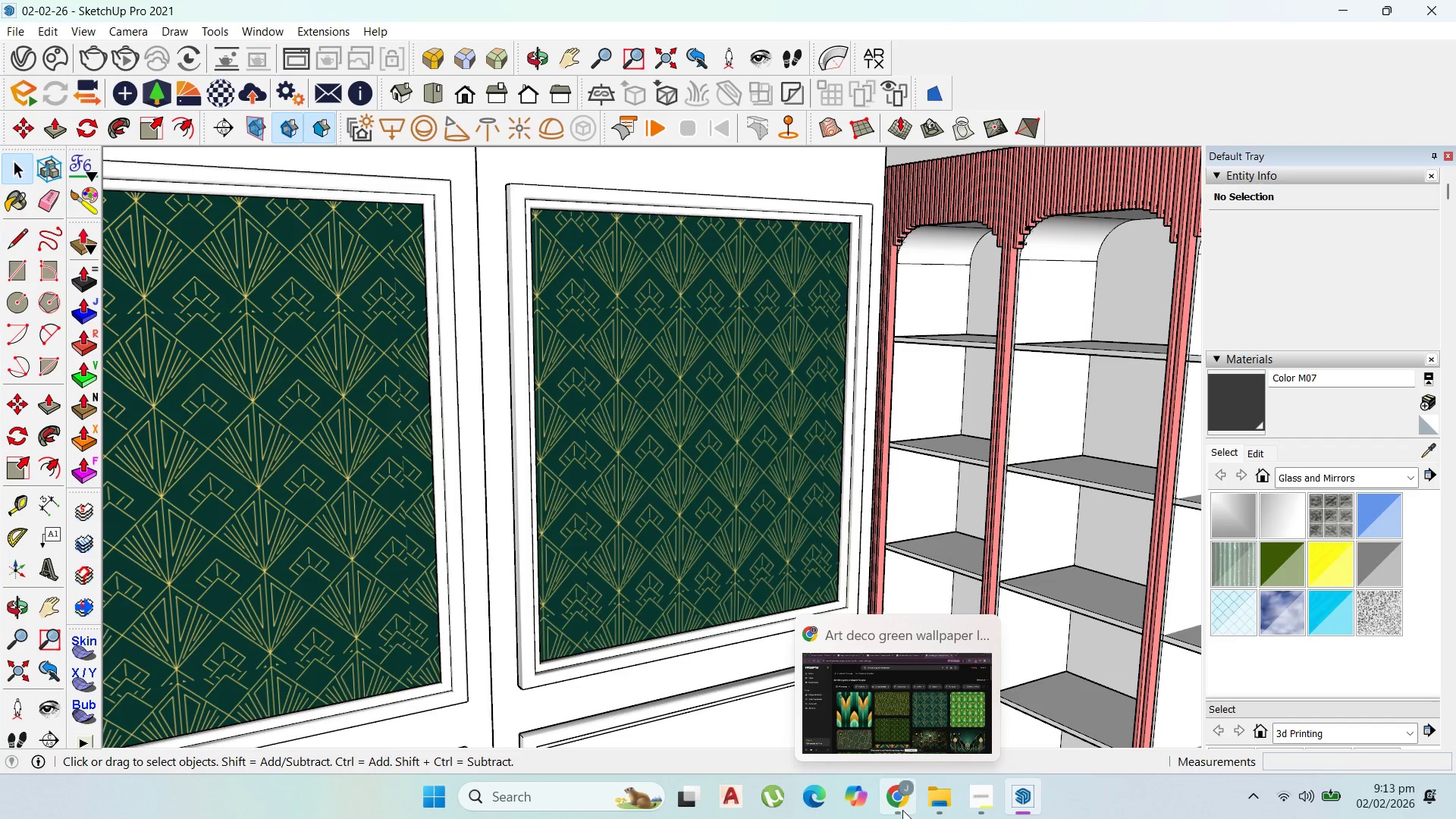 
left_click([892, 805])
 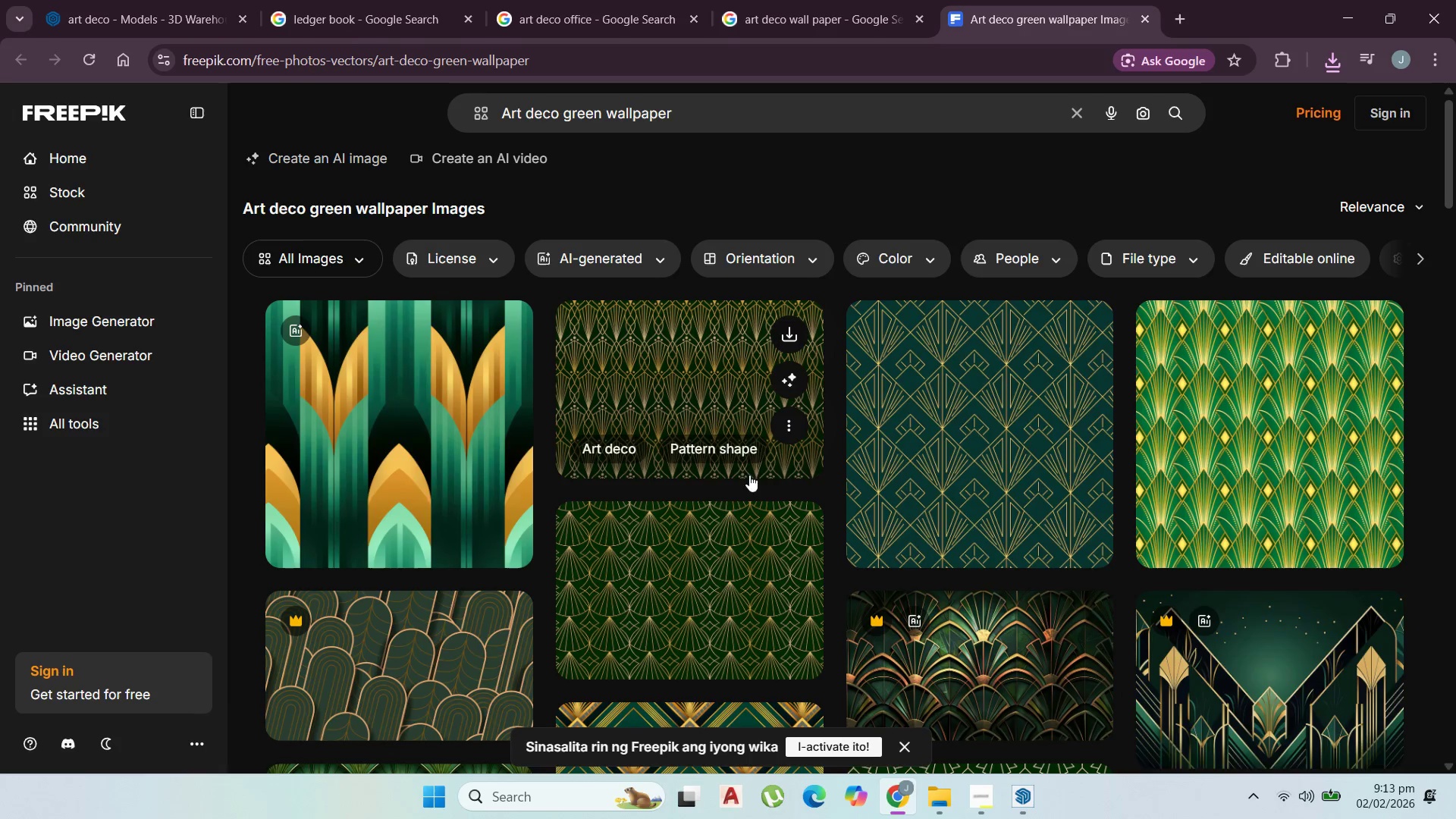 
scroll: coordinate [740, 550], scroll_direction: down, amount: 16.0
 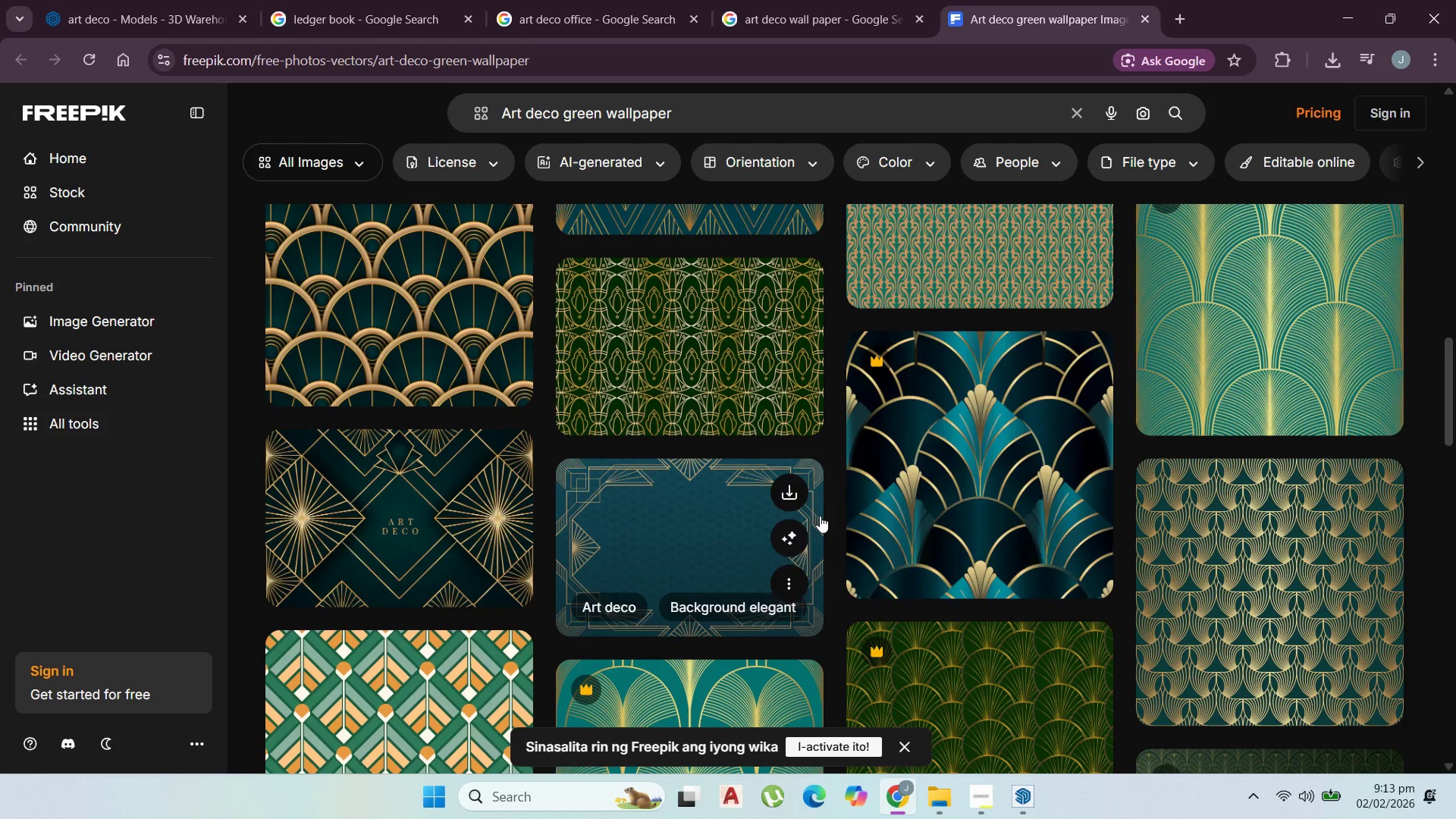 
scroll: coordinate [1001, 501], scroll_direction: up, amount: 2.0
 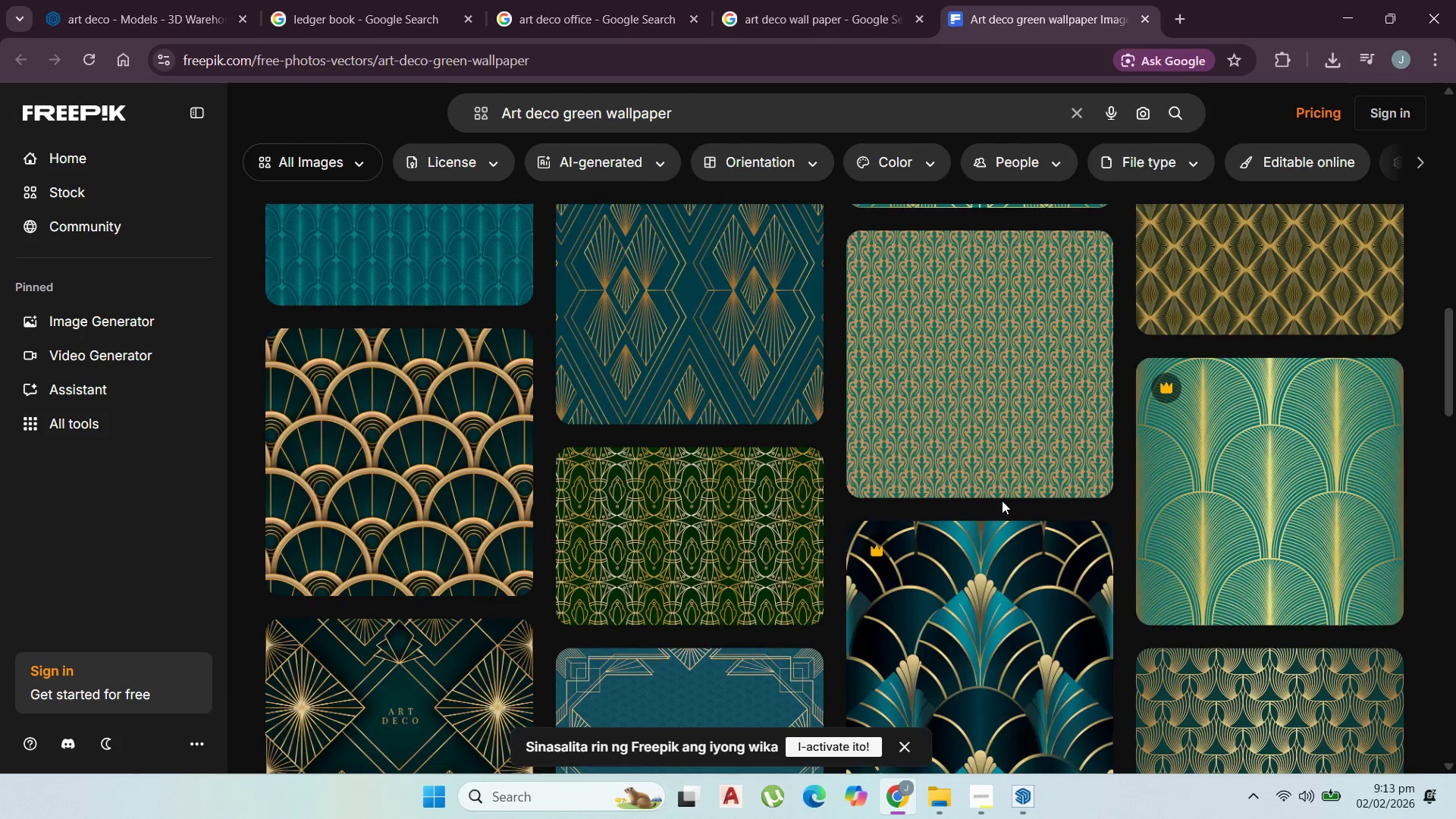 
left_click([992, 330])
 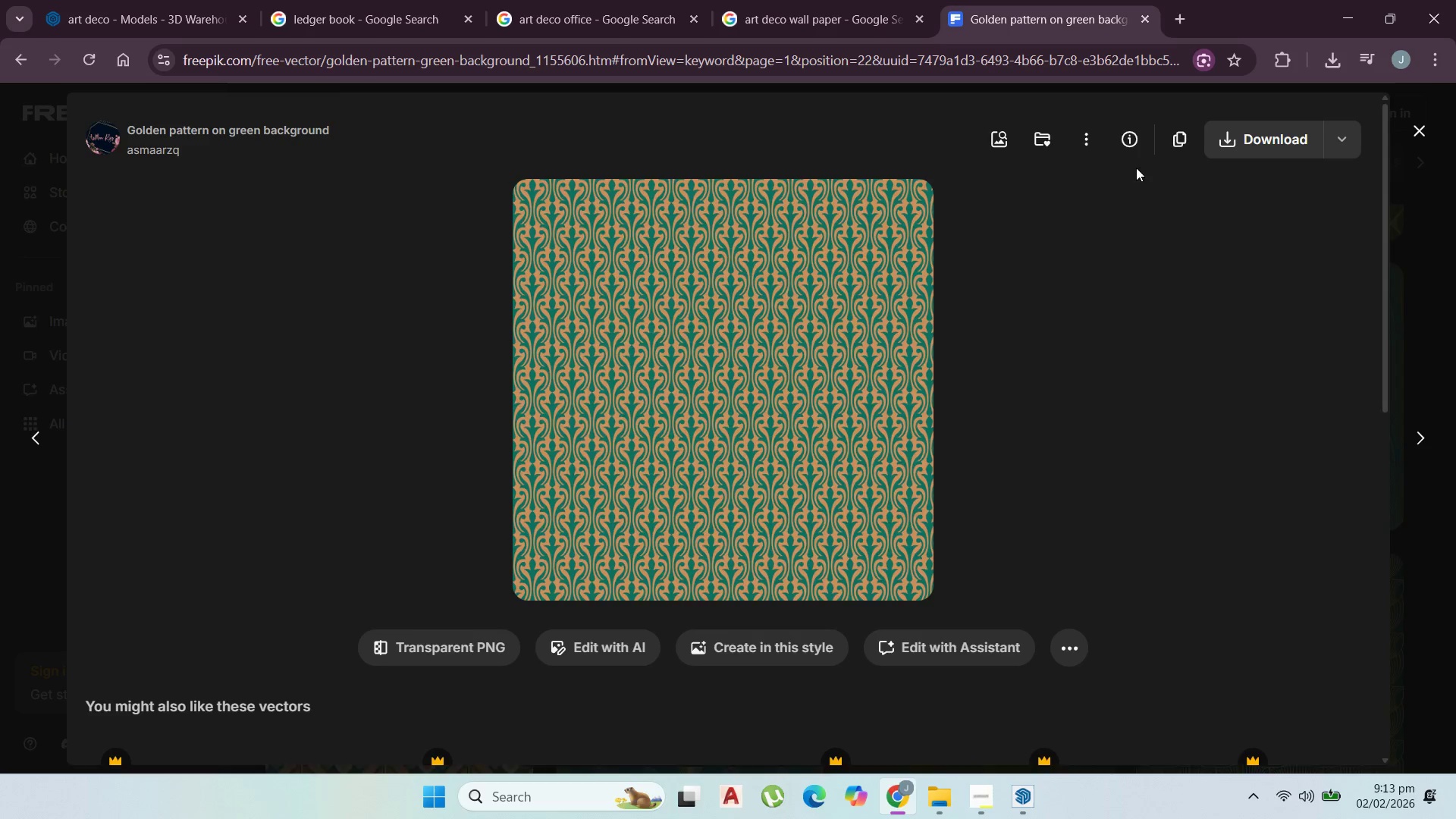 
scroll: coordinate [1002, 500], scroll_direction: down, amount: 1.0
 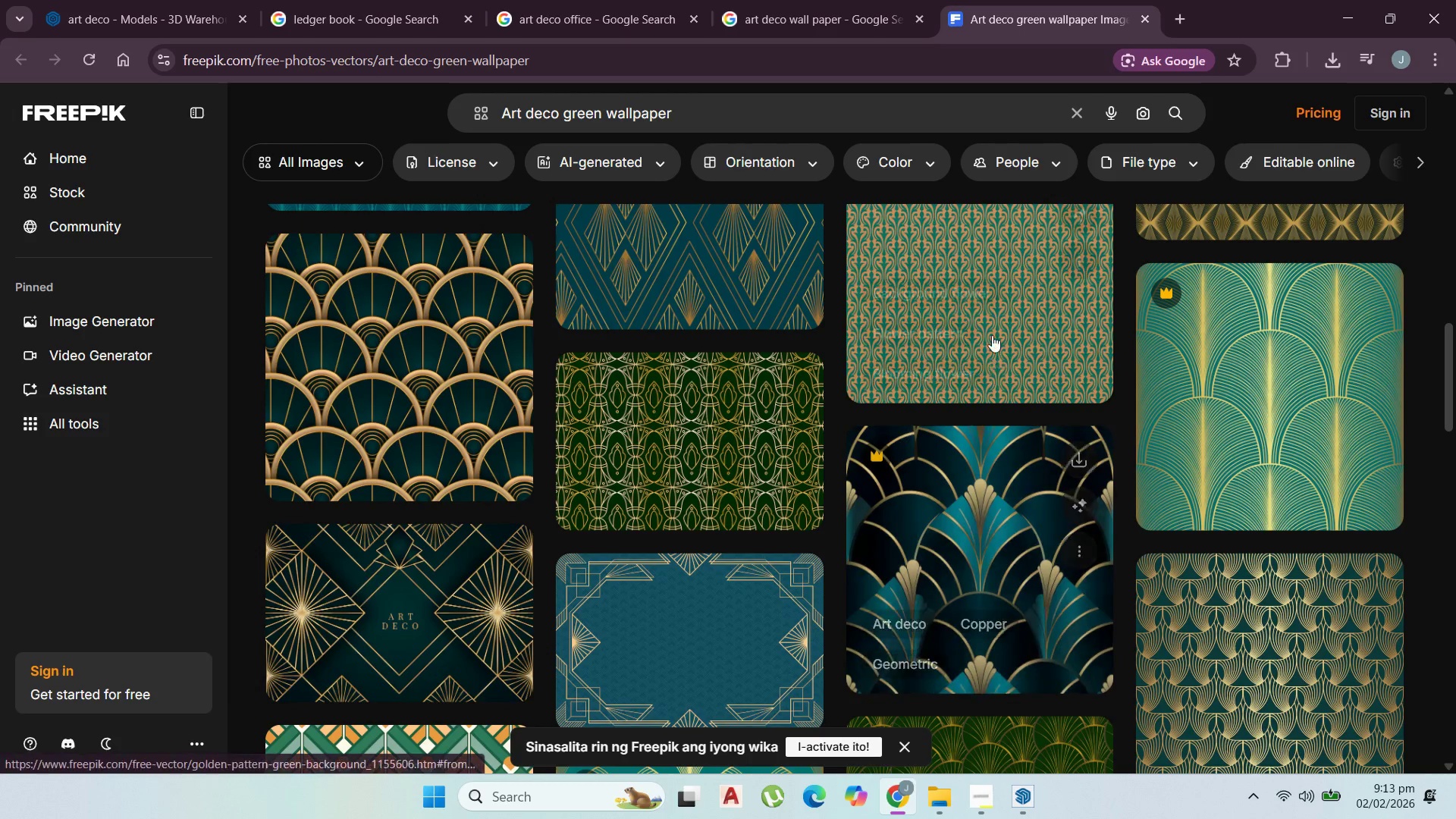 
left_click([1238, 141])
 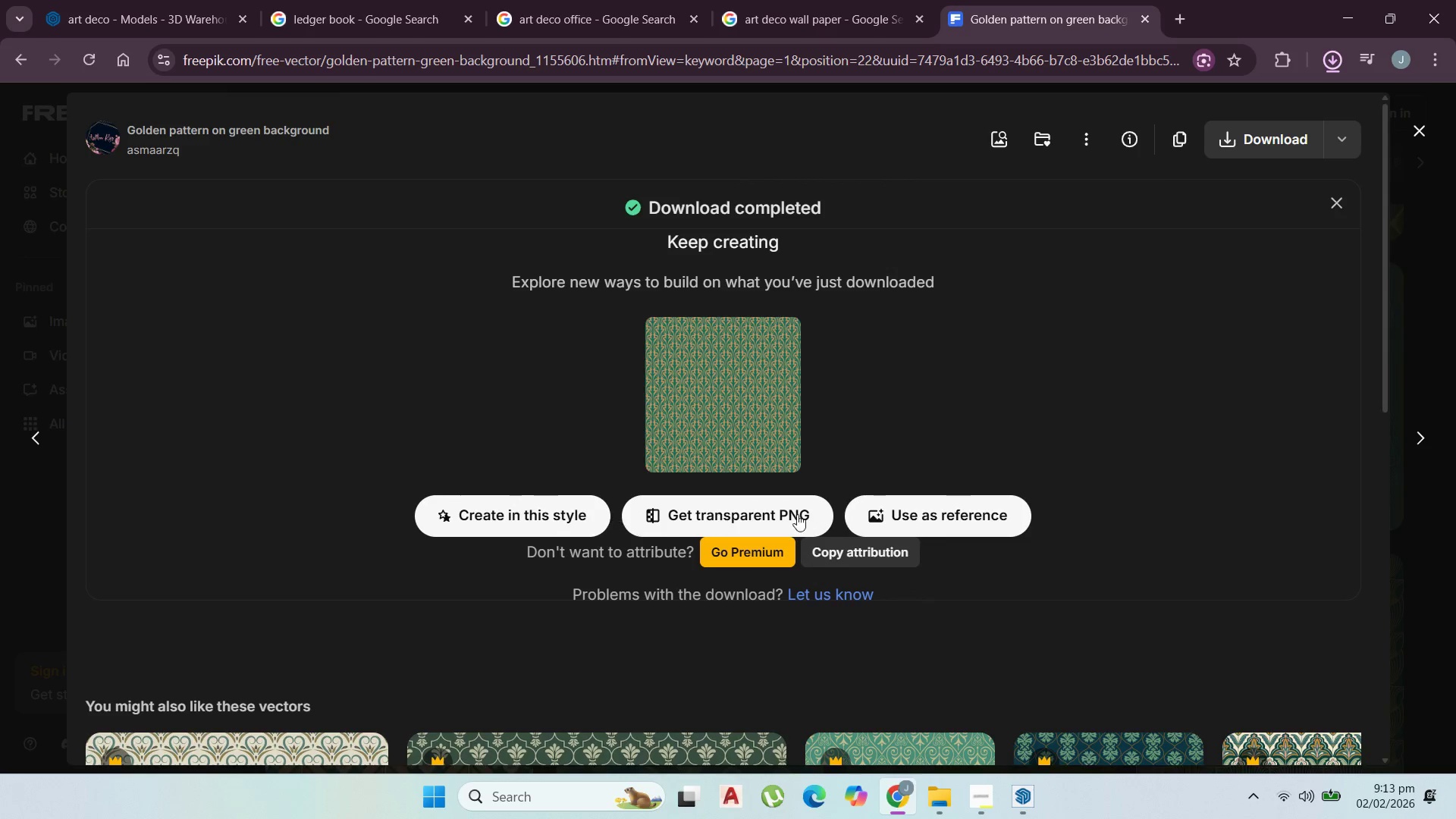 
wait(5.89)
 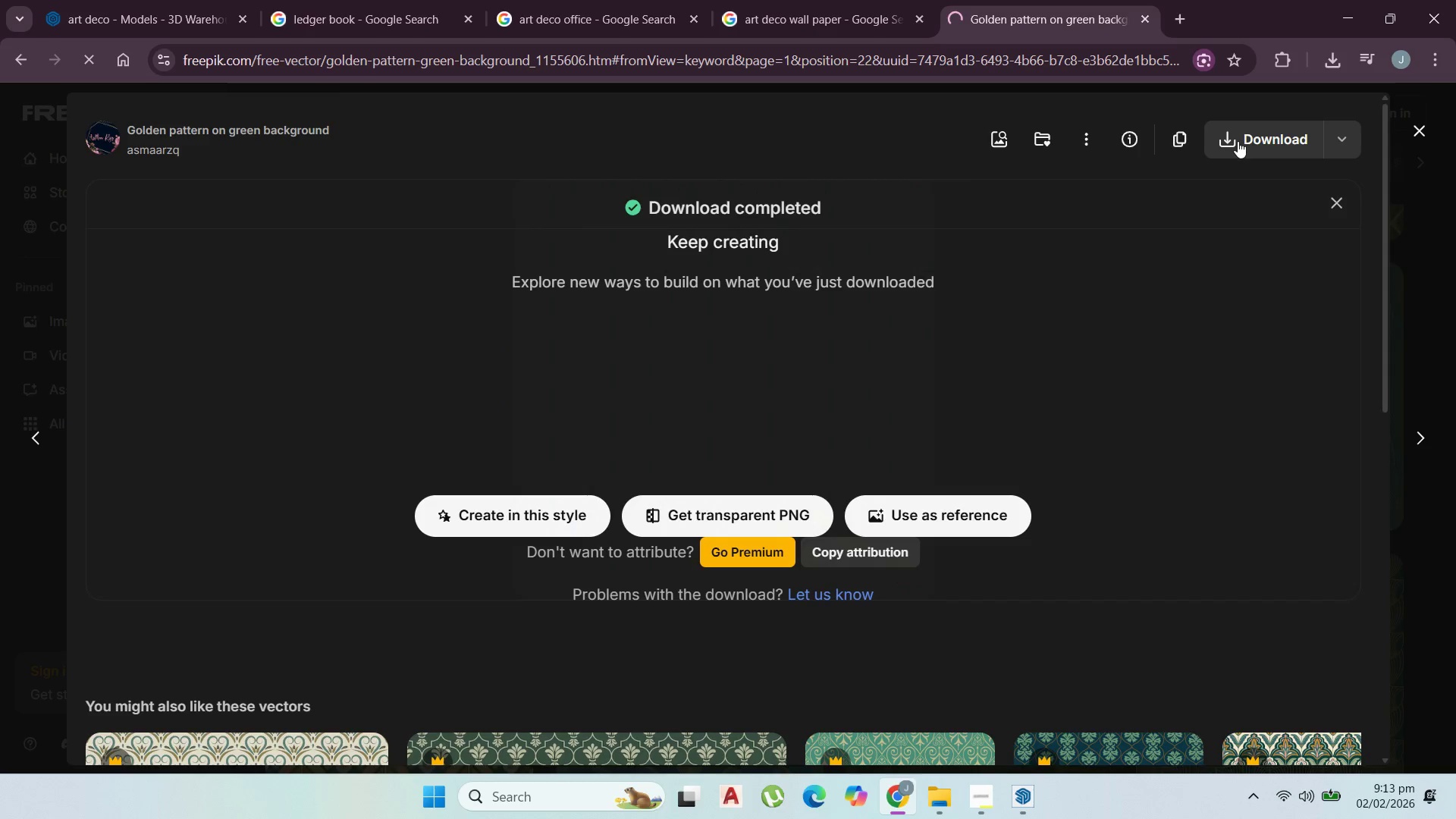 
left_click([1287, 99])
 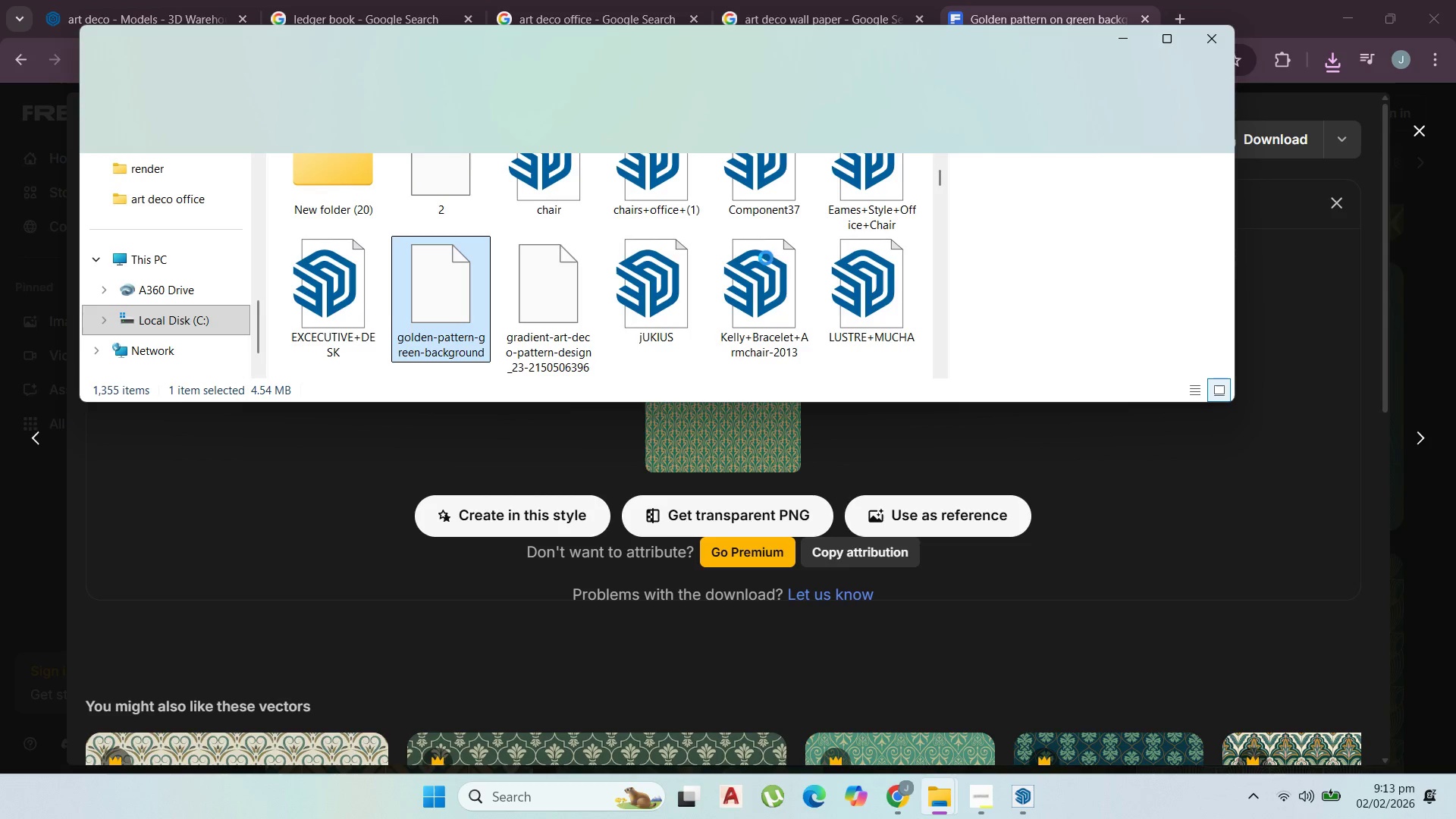 
left_click_drag(start_coordinate=[424, 312], to_coordinate=[337, 150])
 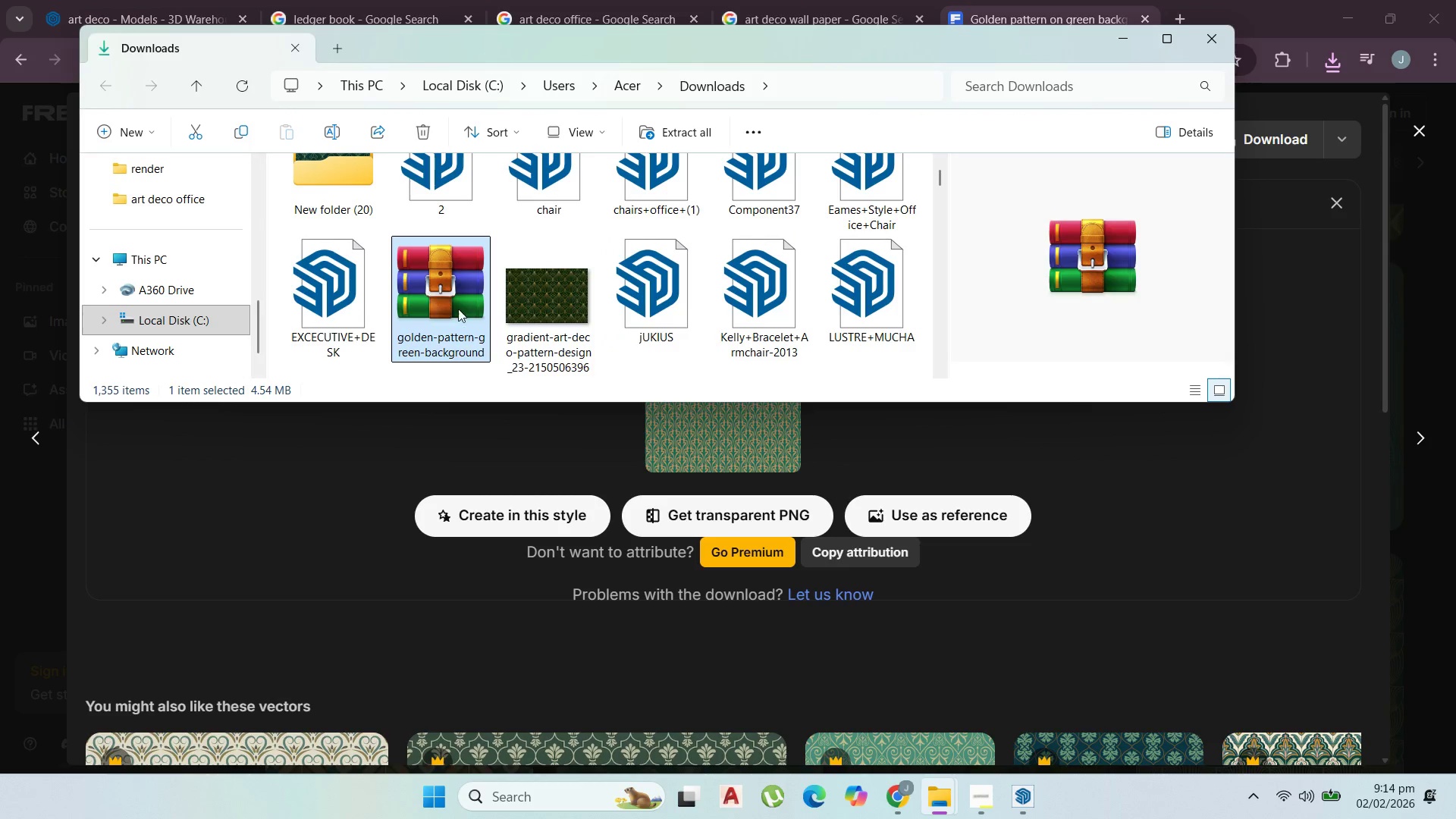 
left_click_drag(start_coordinate=[443, 309], to_coordinate=[357, 190])
 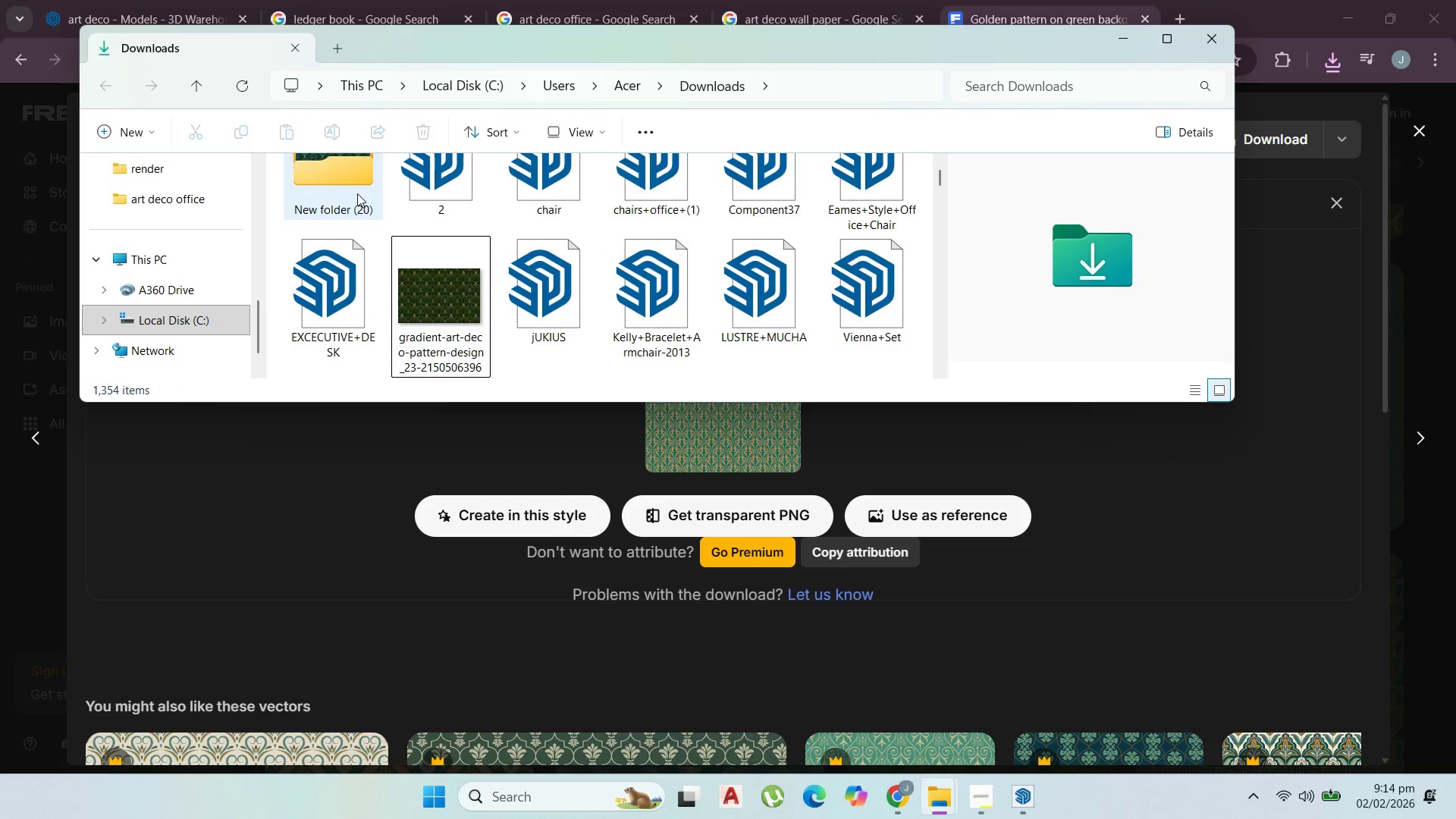 
left_click([353, 188])
 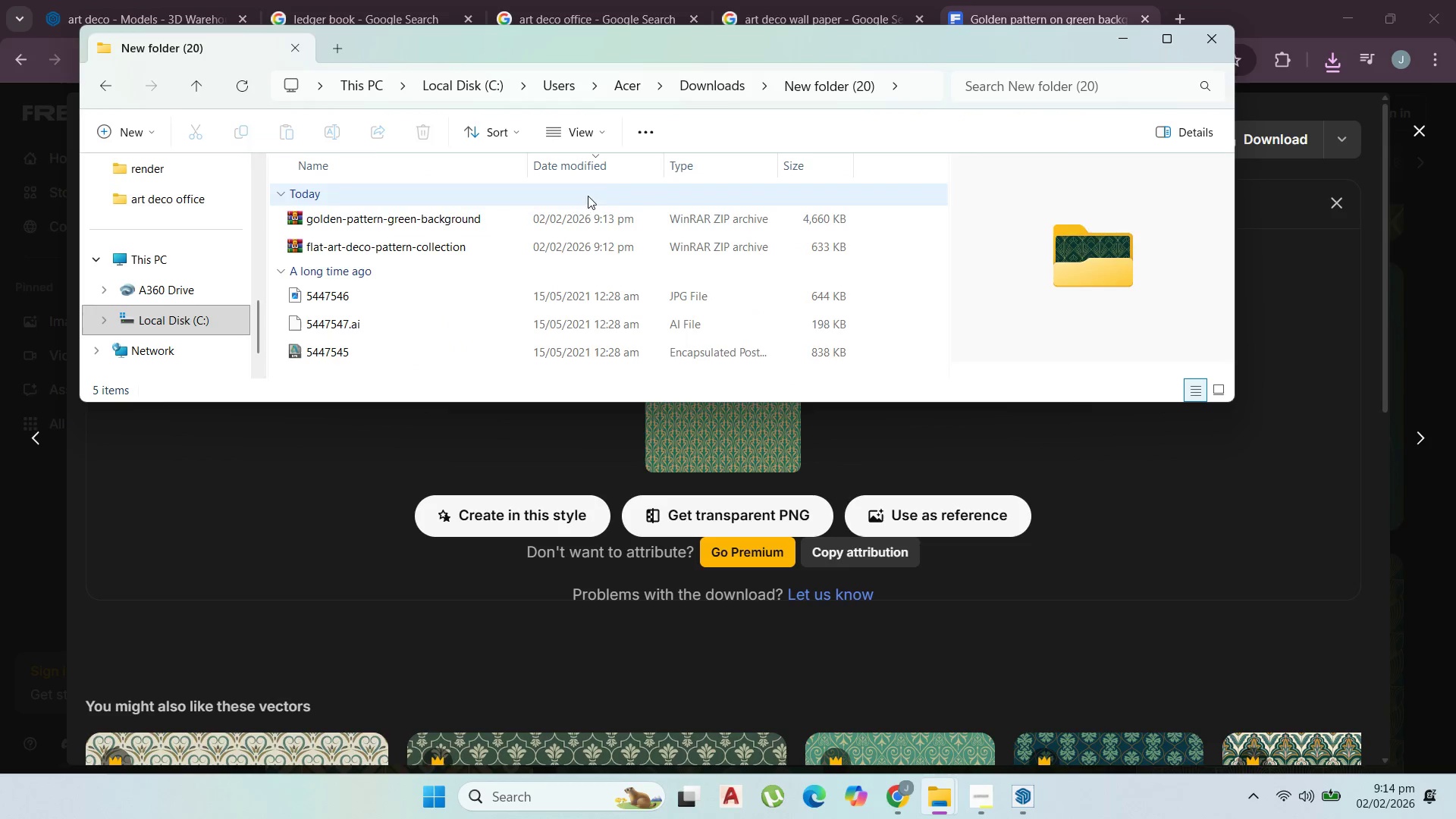 
left_click([507, 218])
 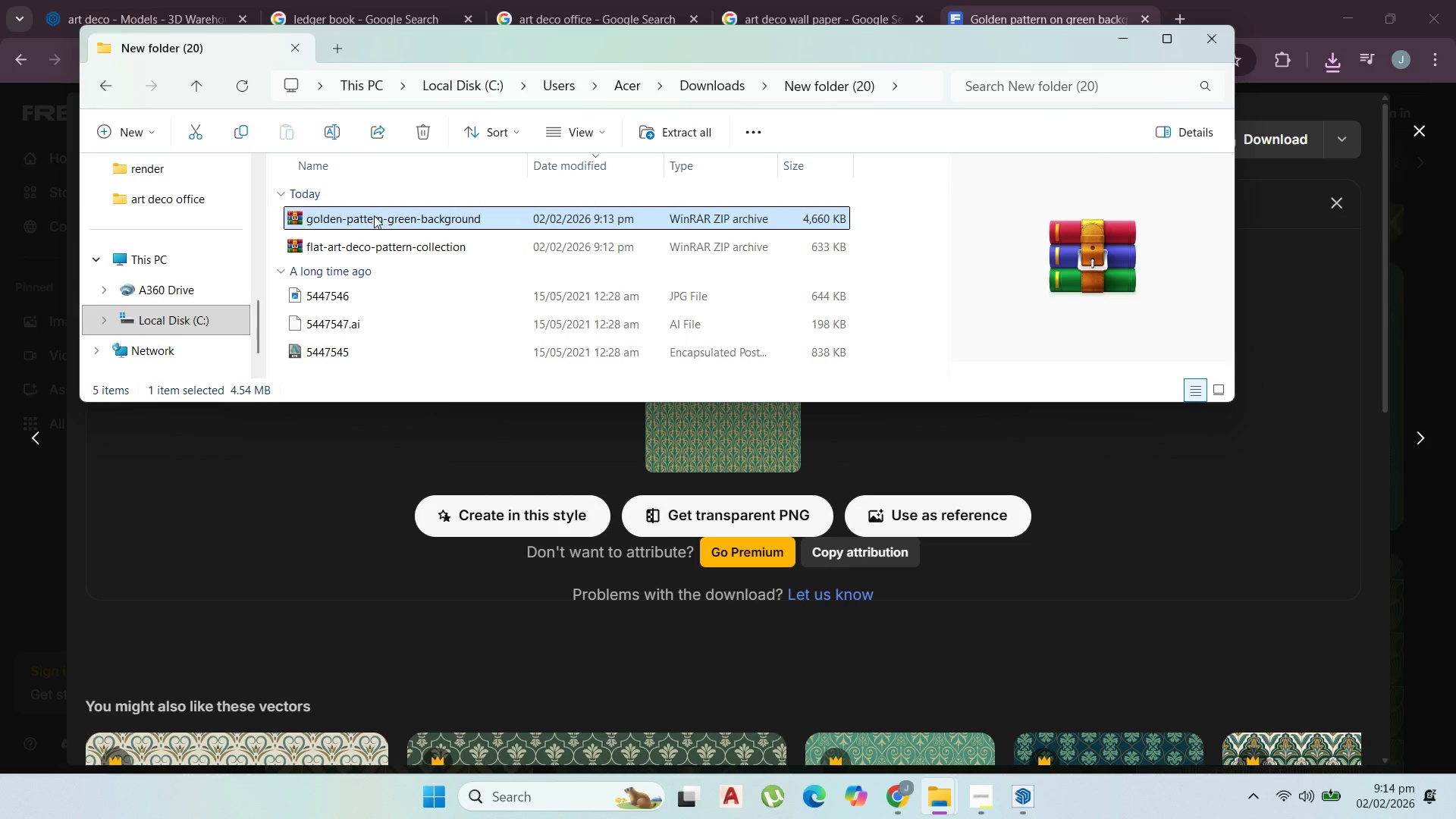 
mouse_move([395, 224])
 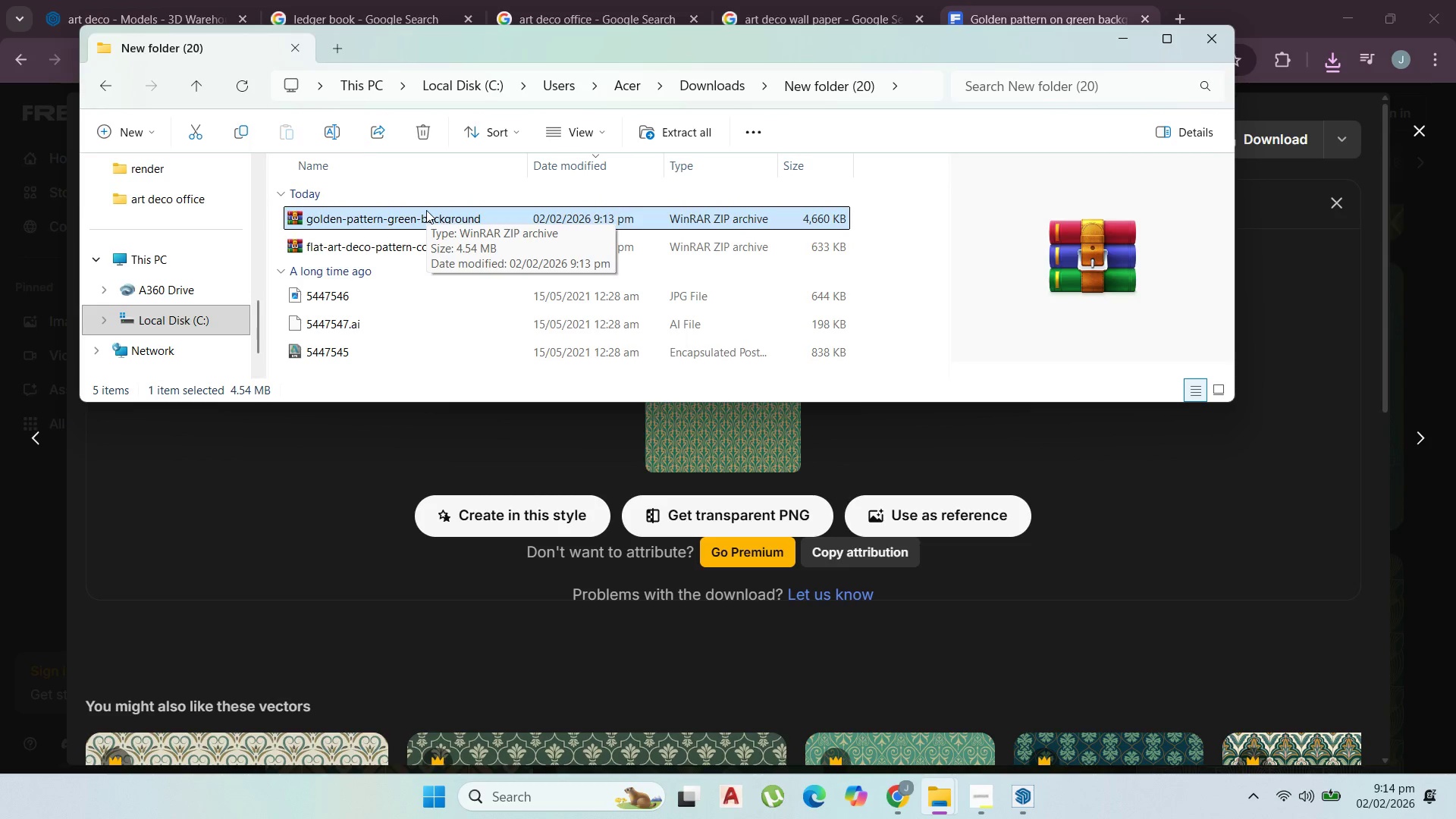 
right_click([426, 210])
 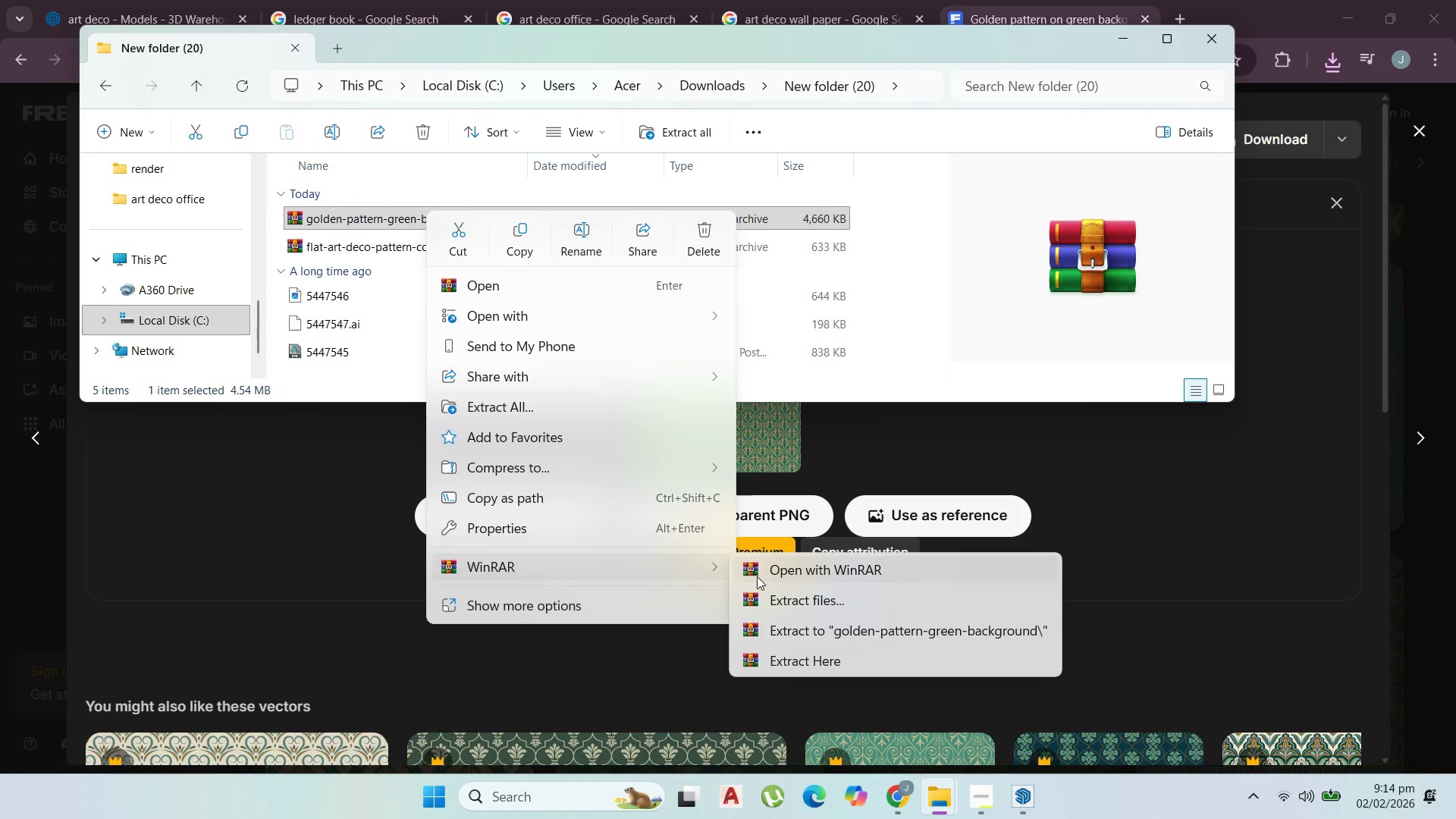 
left_click([811, 657])
 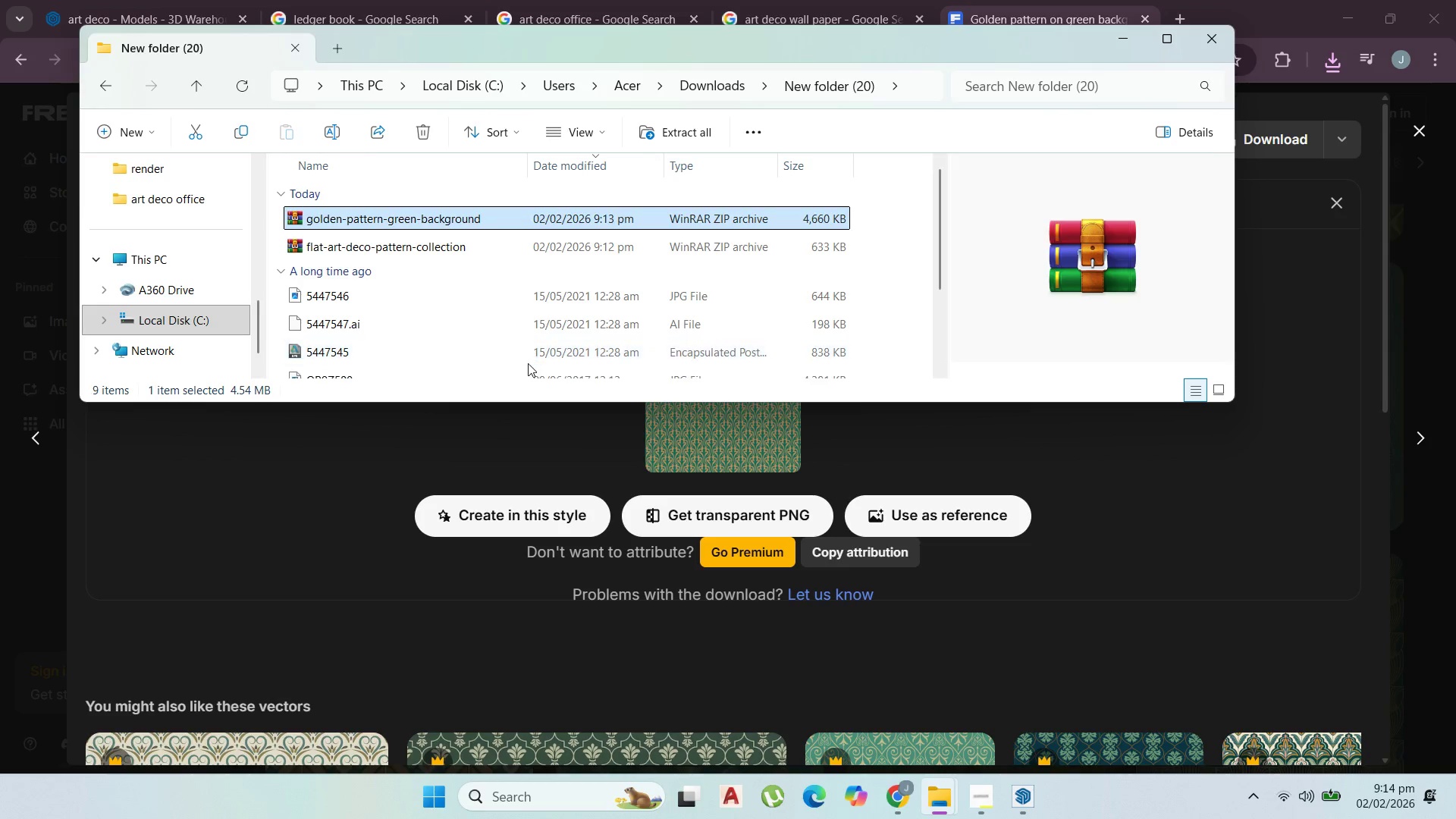 
scroll: coordinate [513, 287], scroll_direction: down, amount: 2.0
 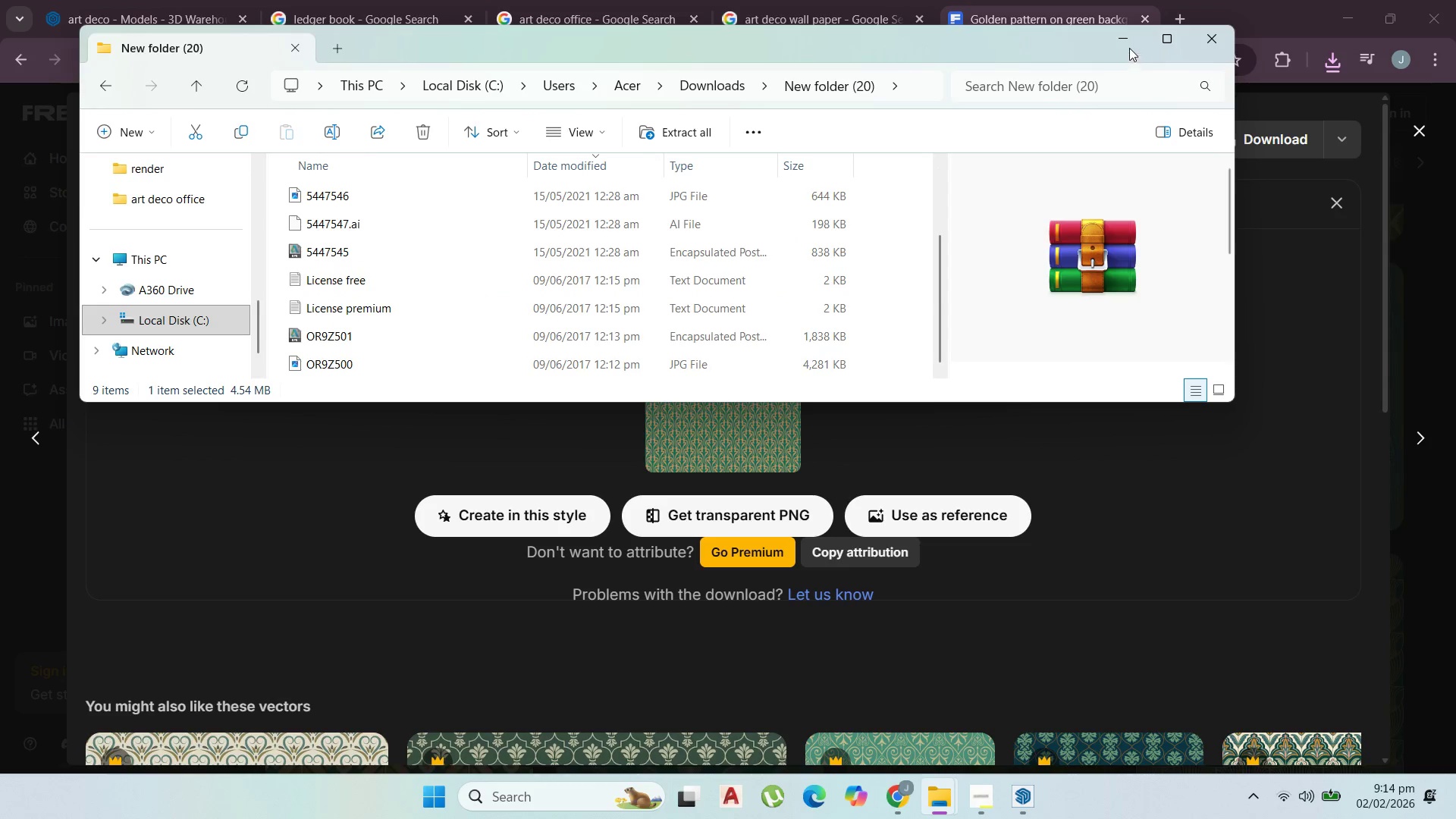 
left_click([1127, 37])
 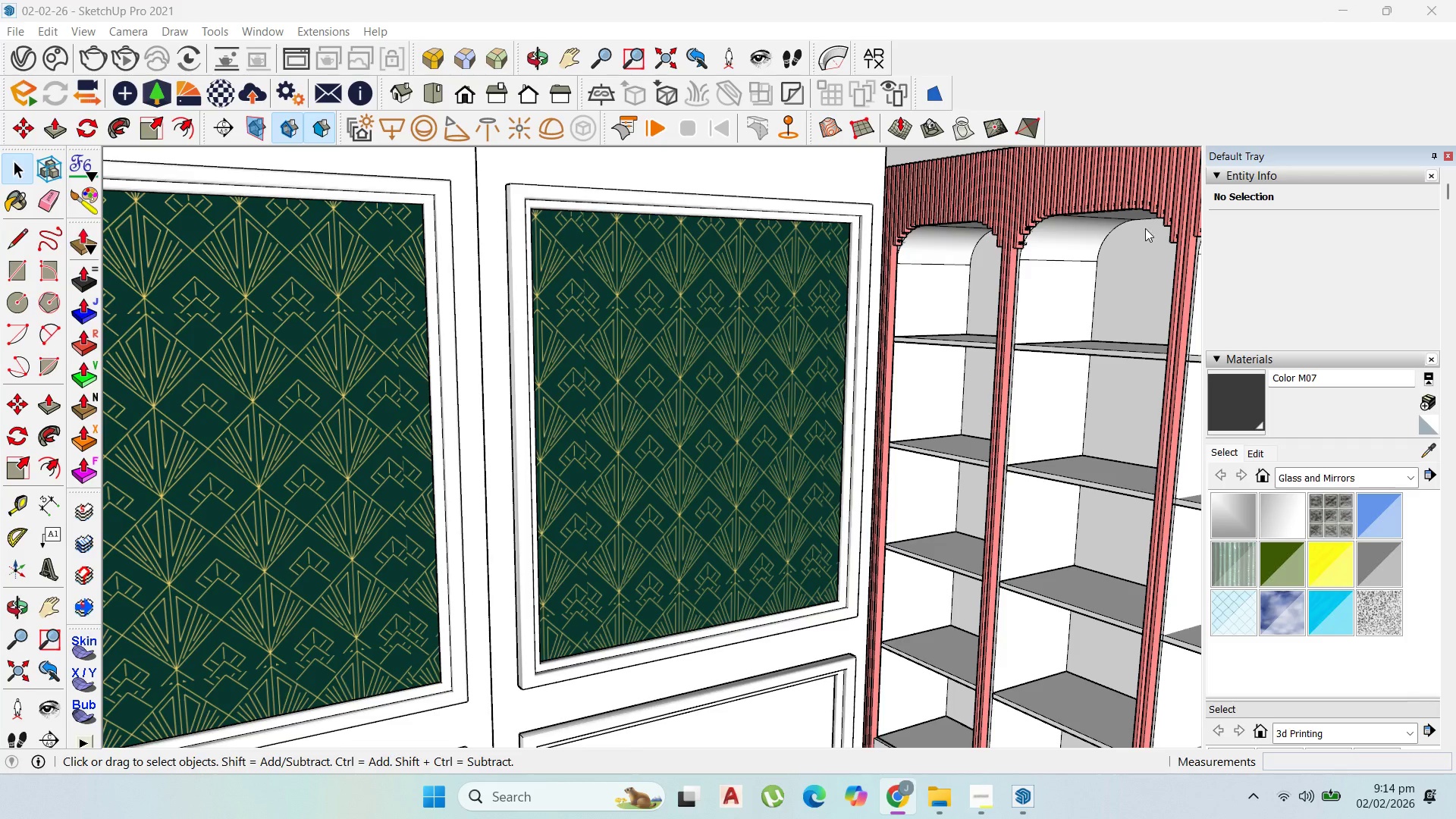 
left_click([684, 443])
 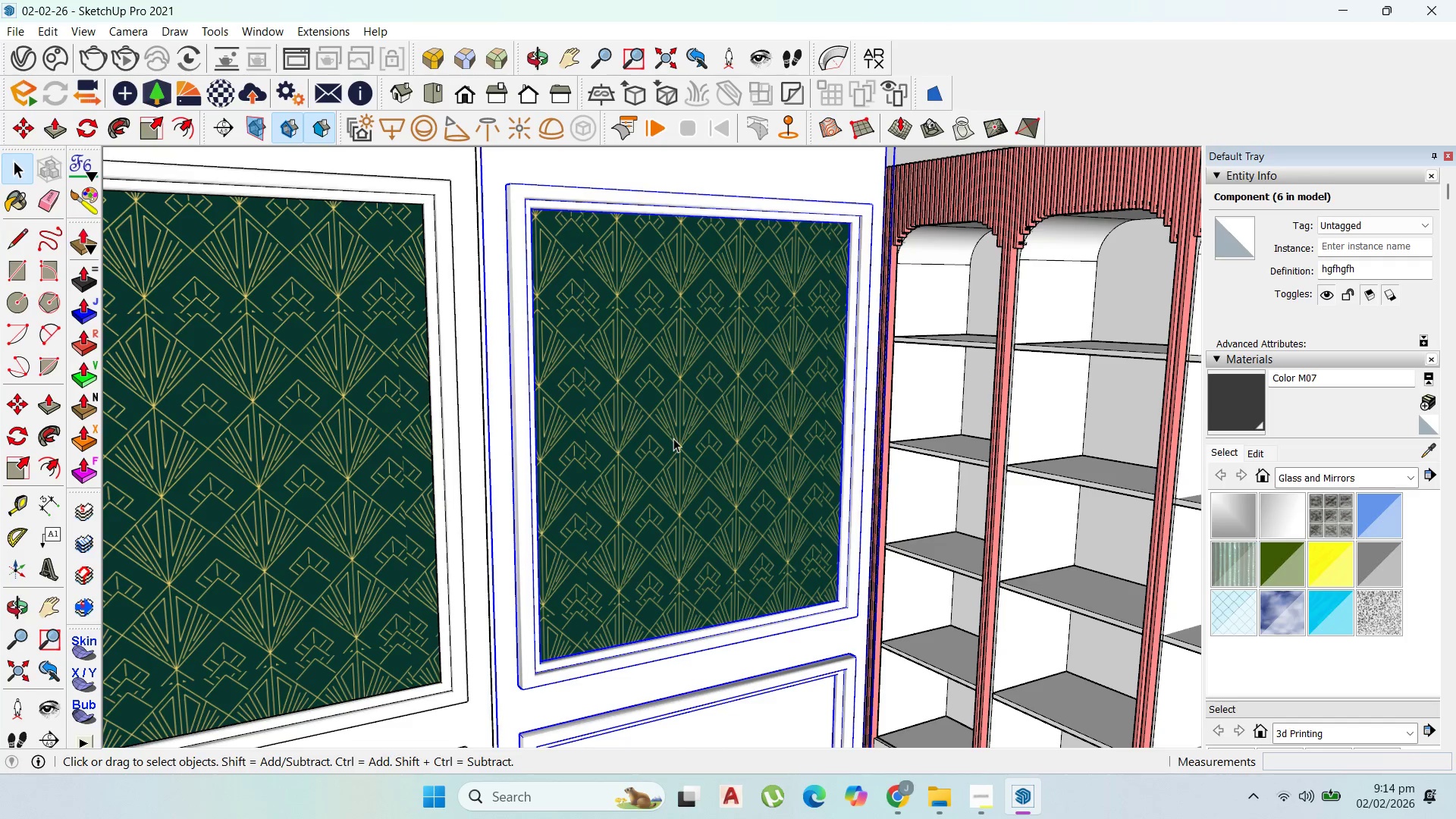 
double_click([673, 438])
 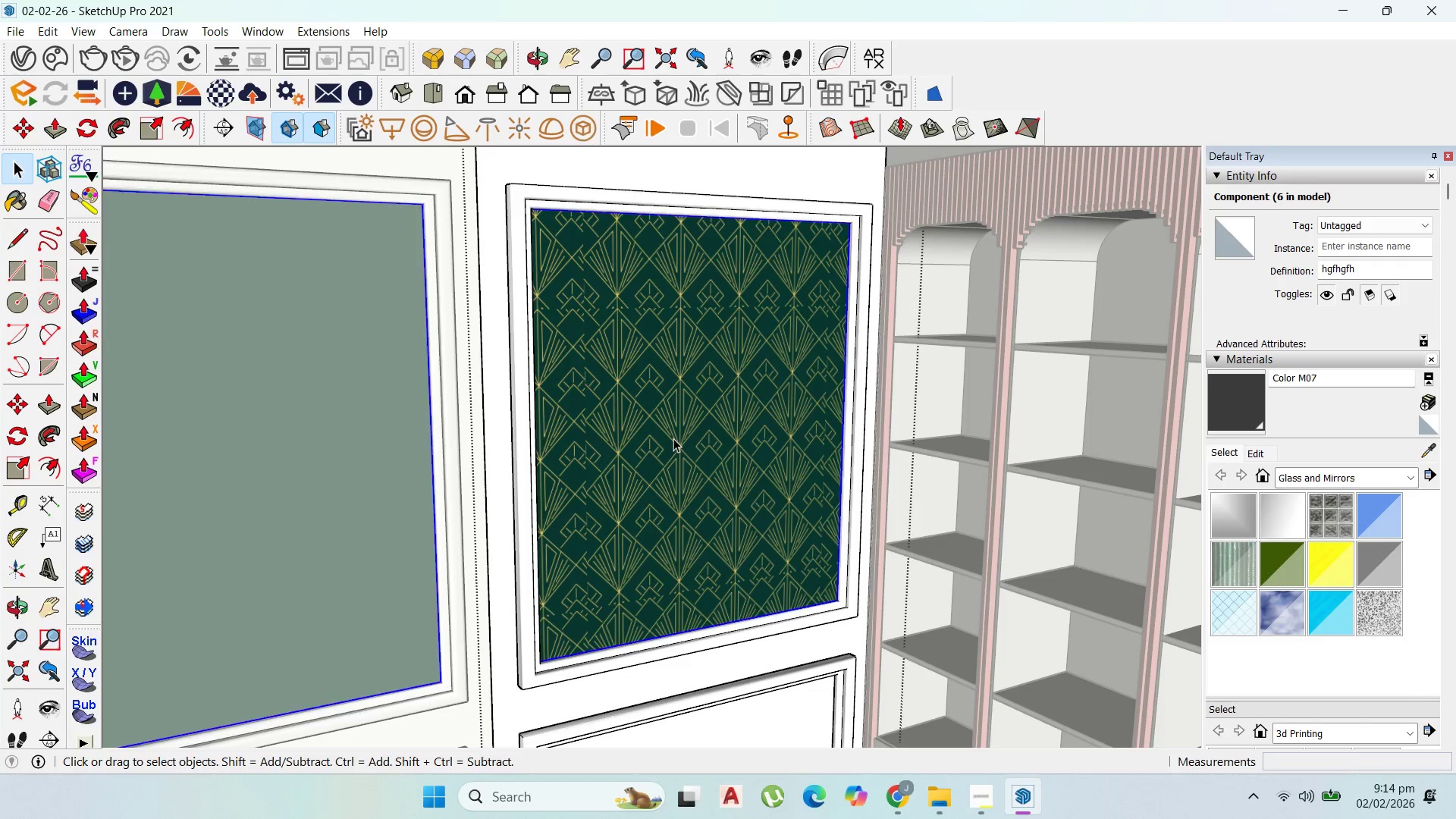 
triple_click([673, 438])
 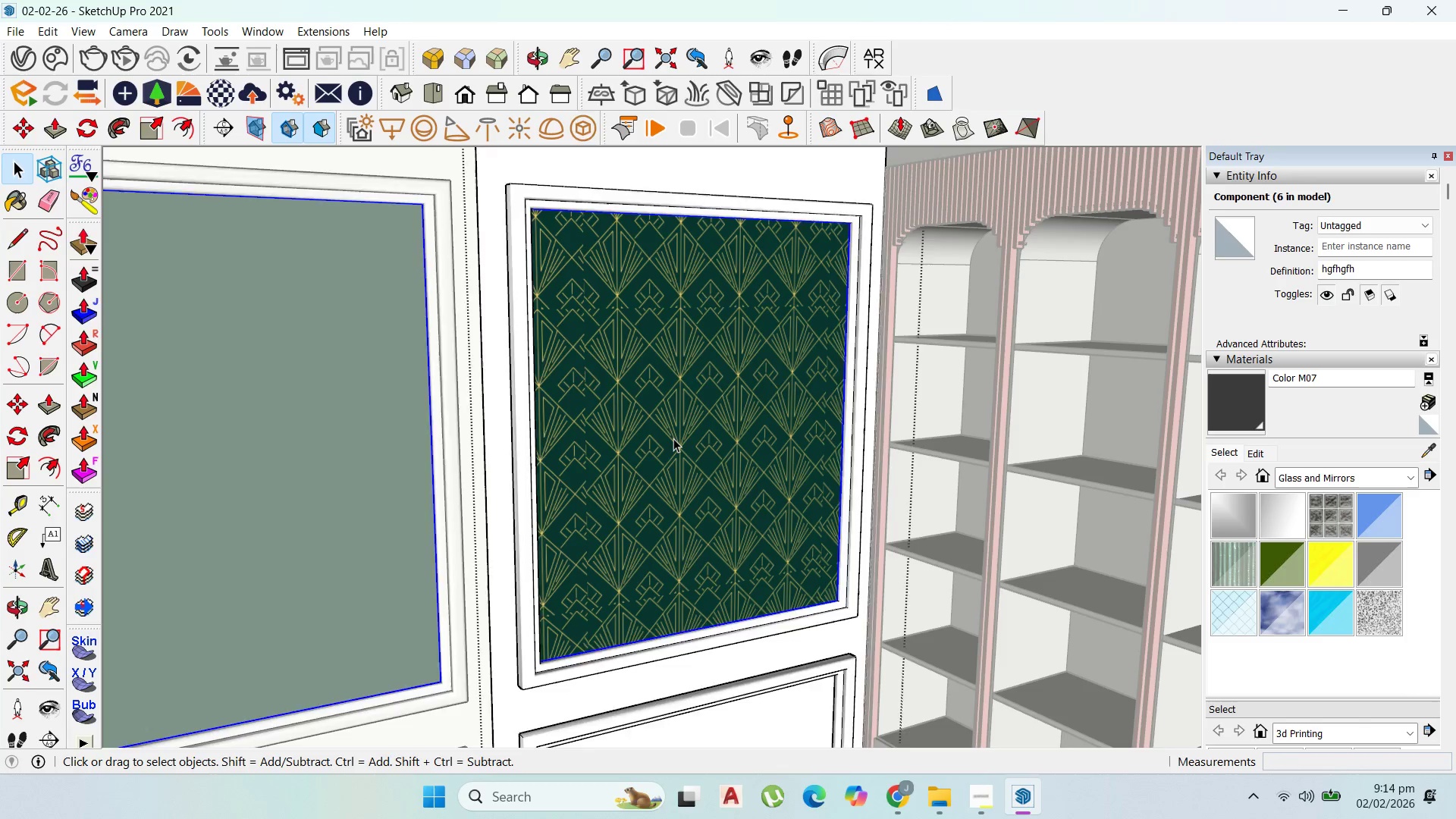 
triple_click([673, 438])
 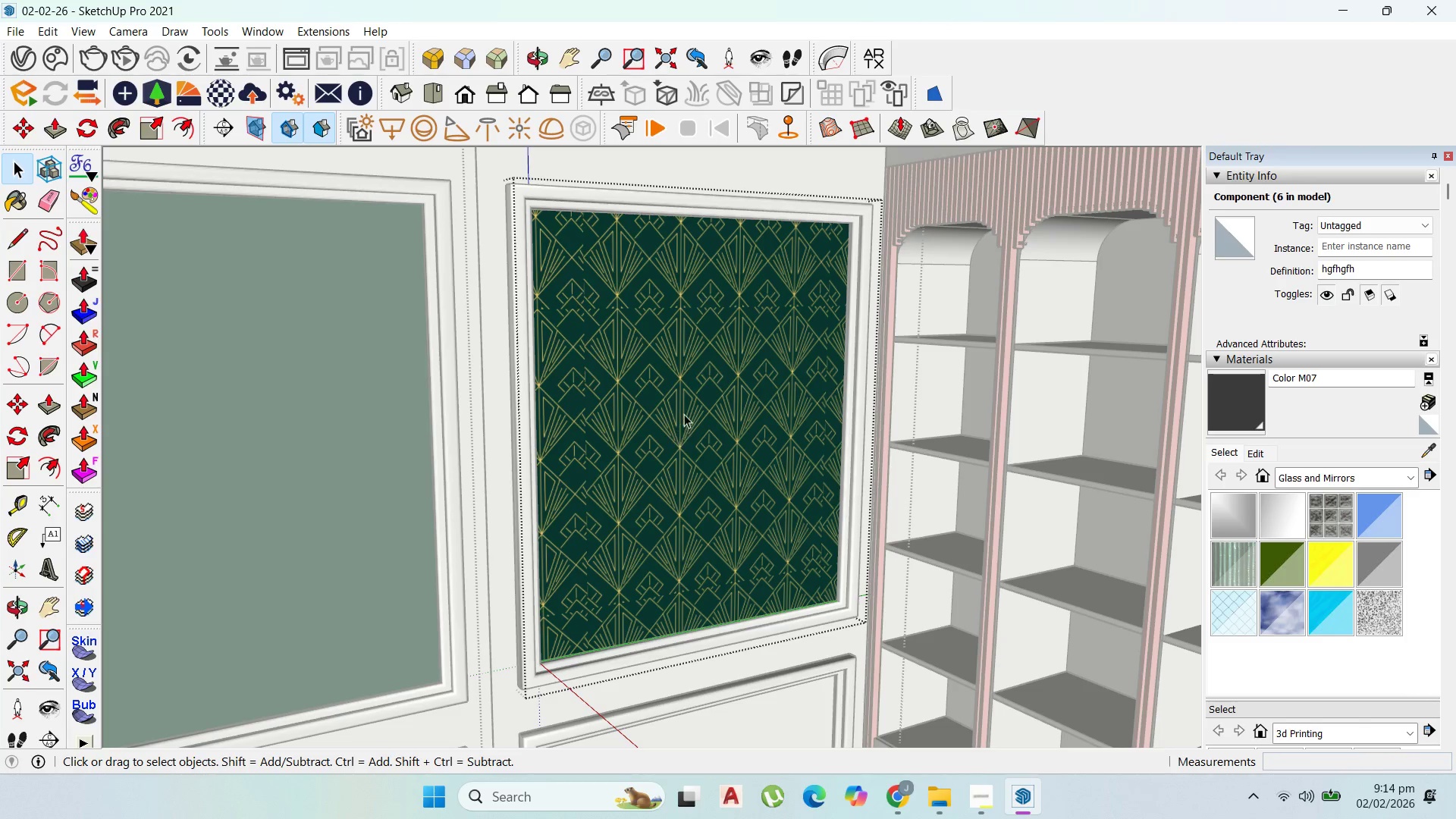 
triple_click([684, 413])
 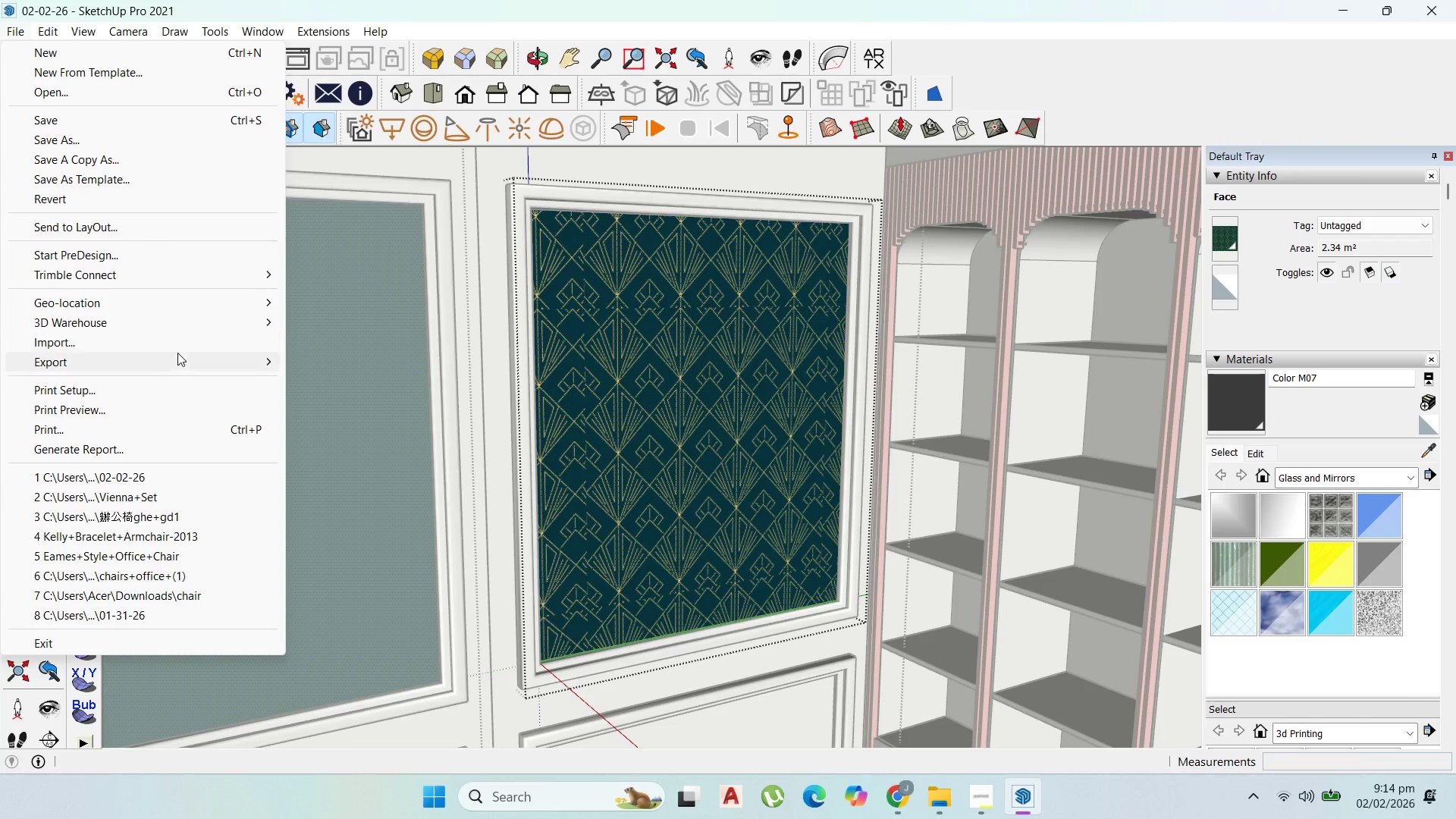 
left_click([150, 345])
 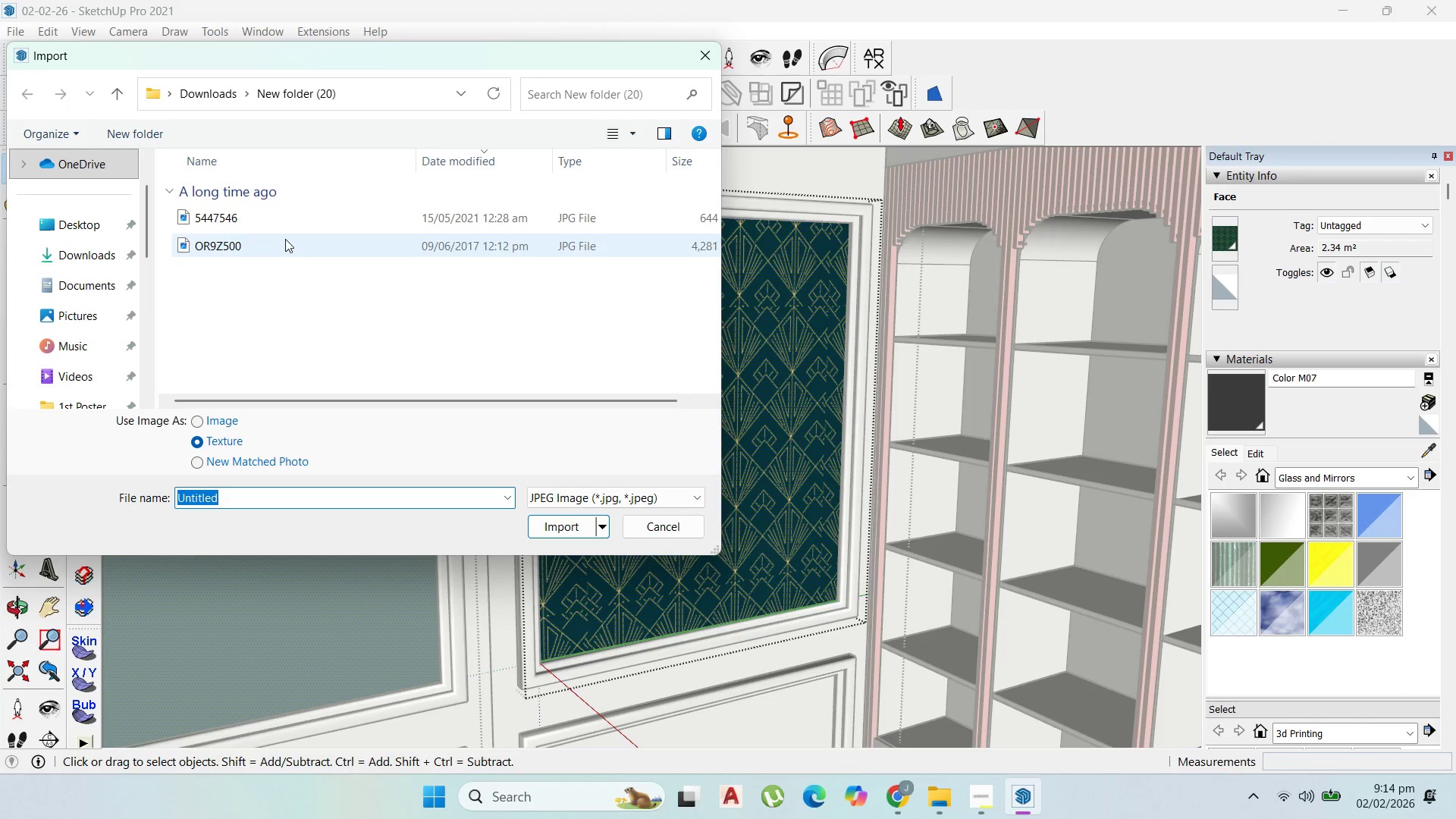 
left_click([283, 237])
 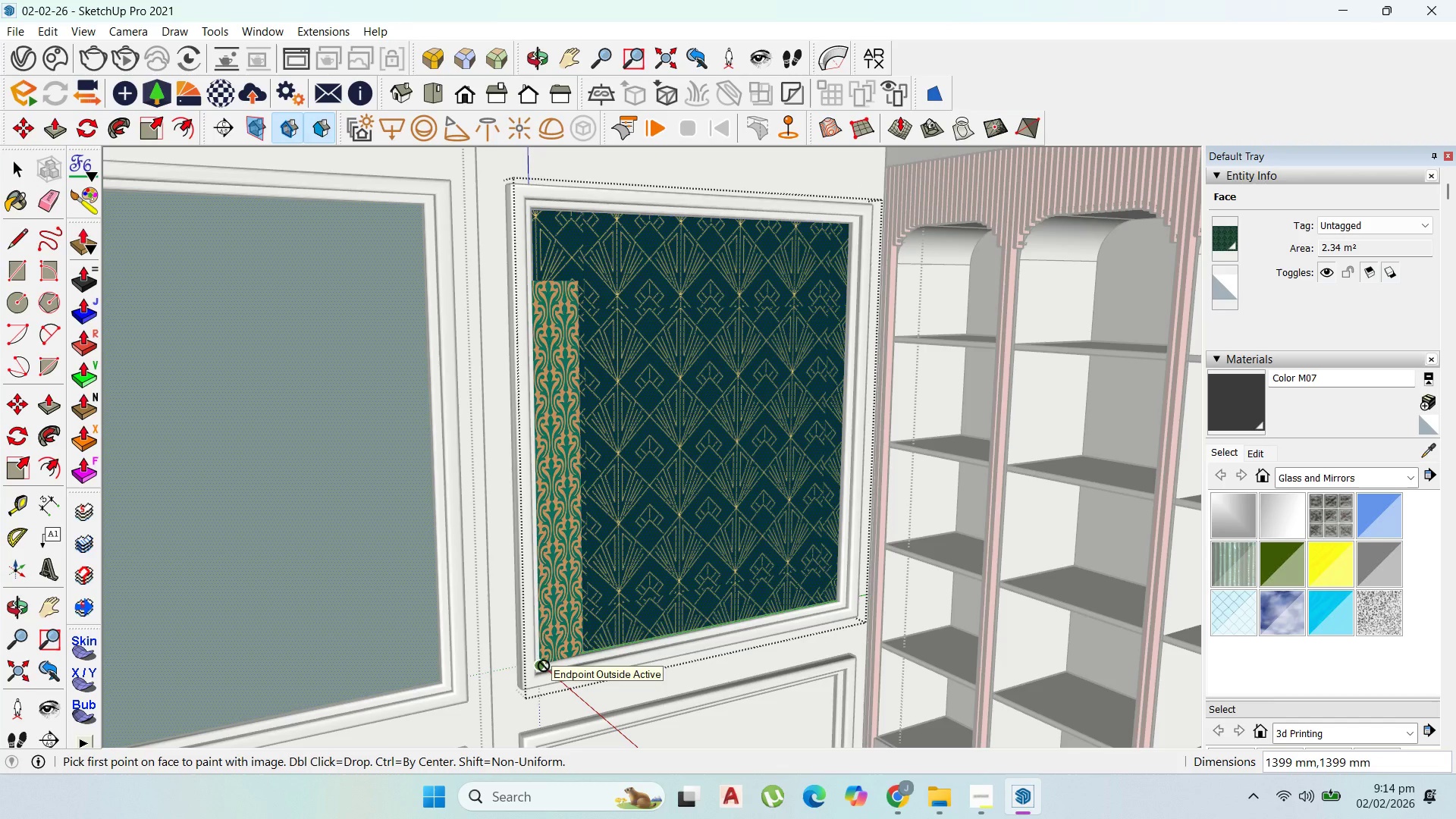 
wait(5.44)
 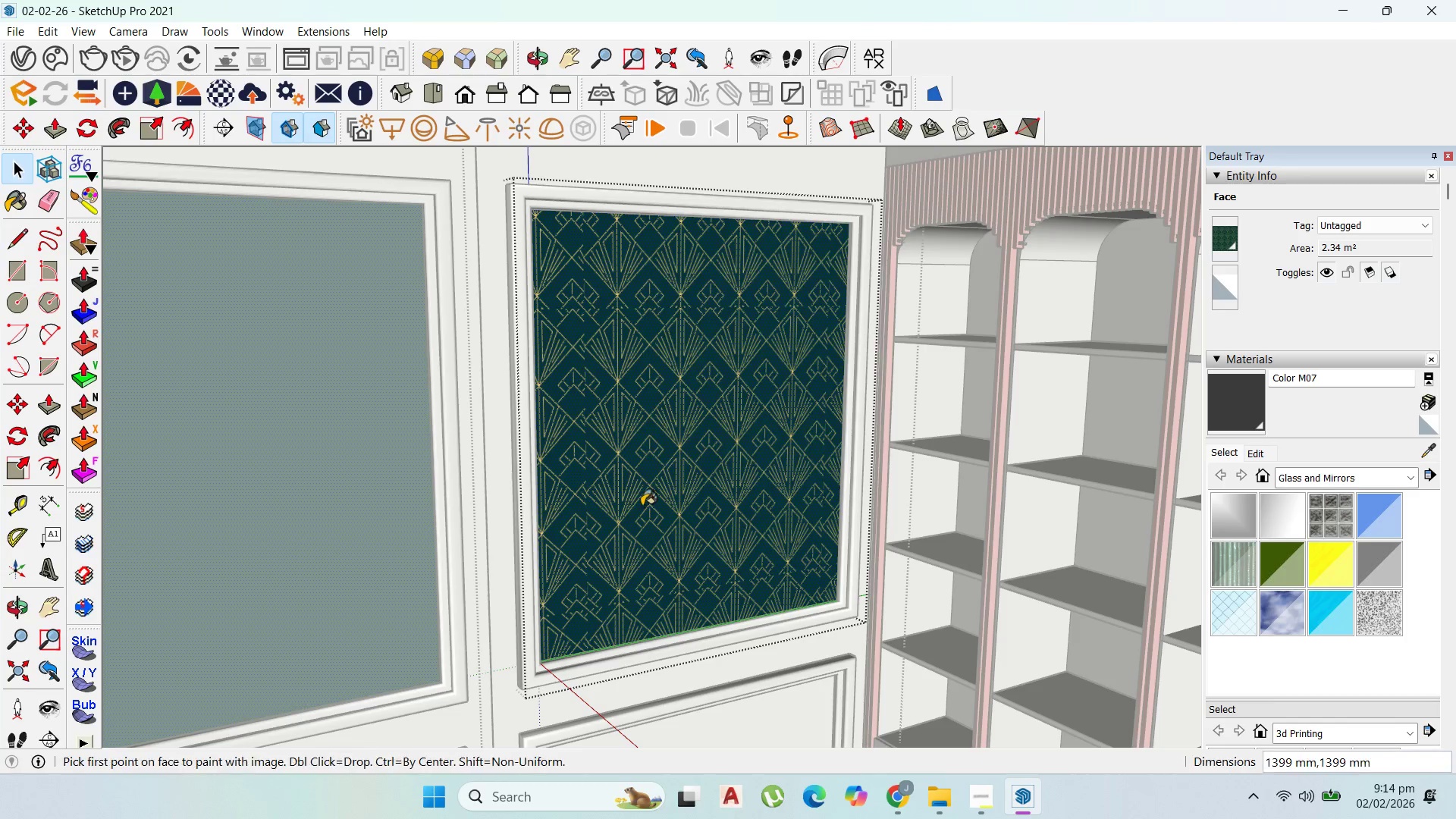 
left_click([552, 645])
 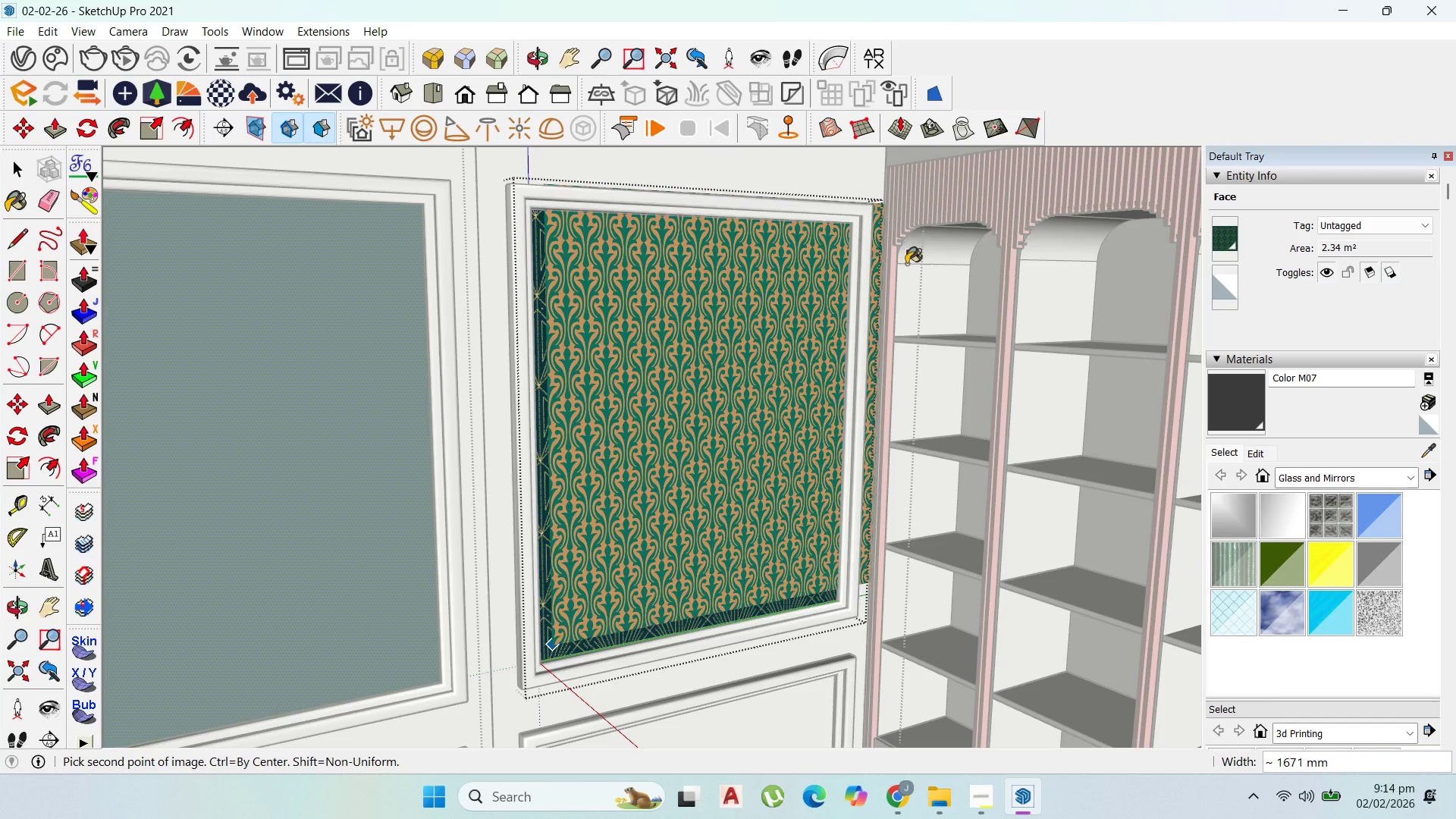 
left_click([902, 268])
 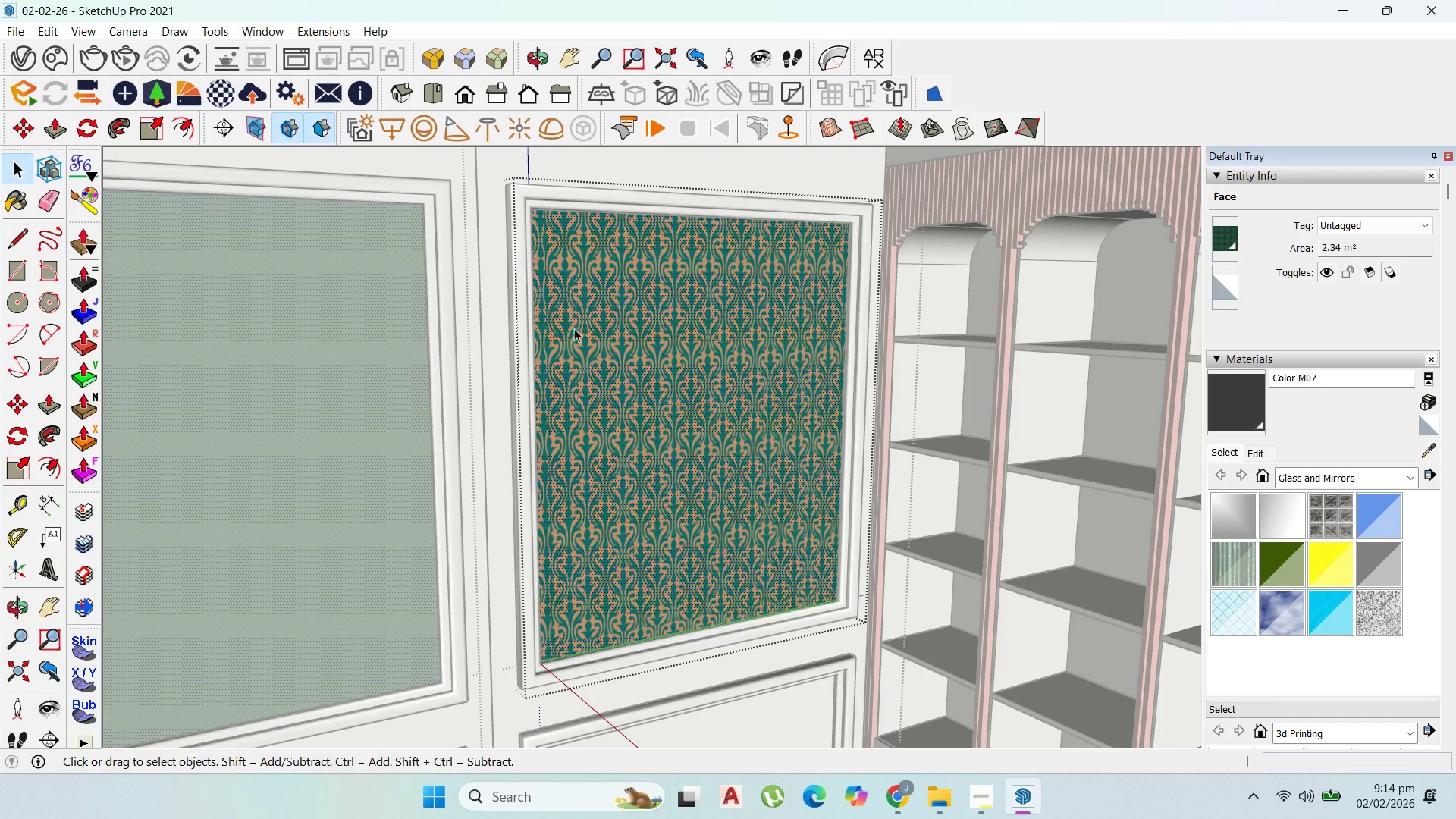 
scroll: coordinate [570, 338], scroll_direction: up, amount: 3.0
 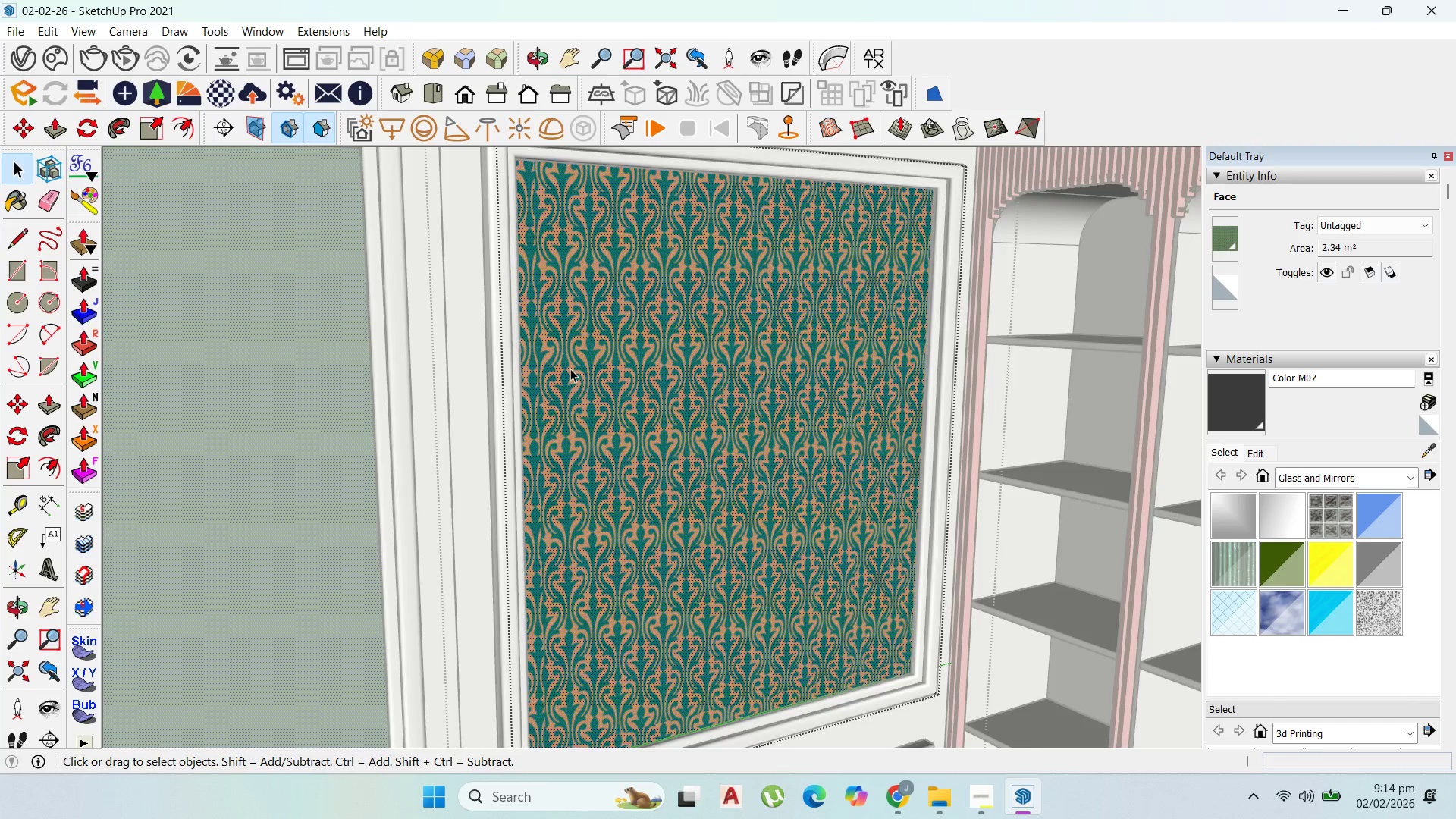 
left_click([624, 413])
 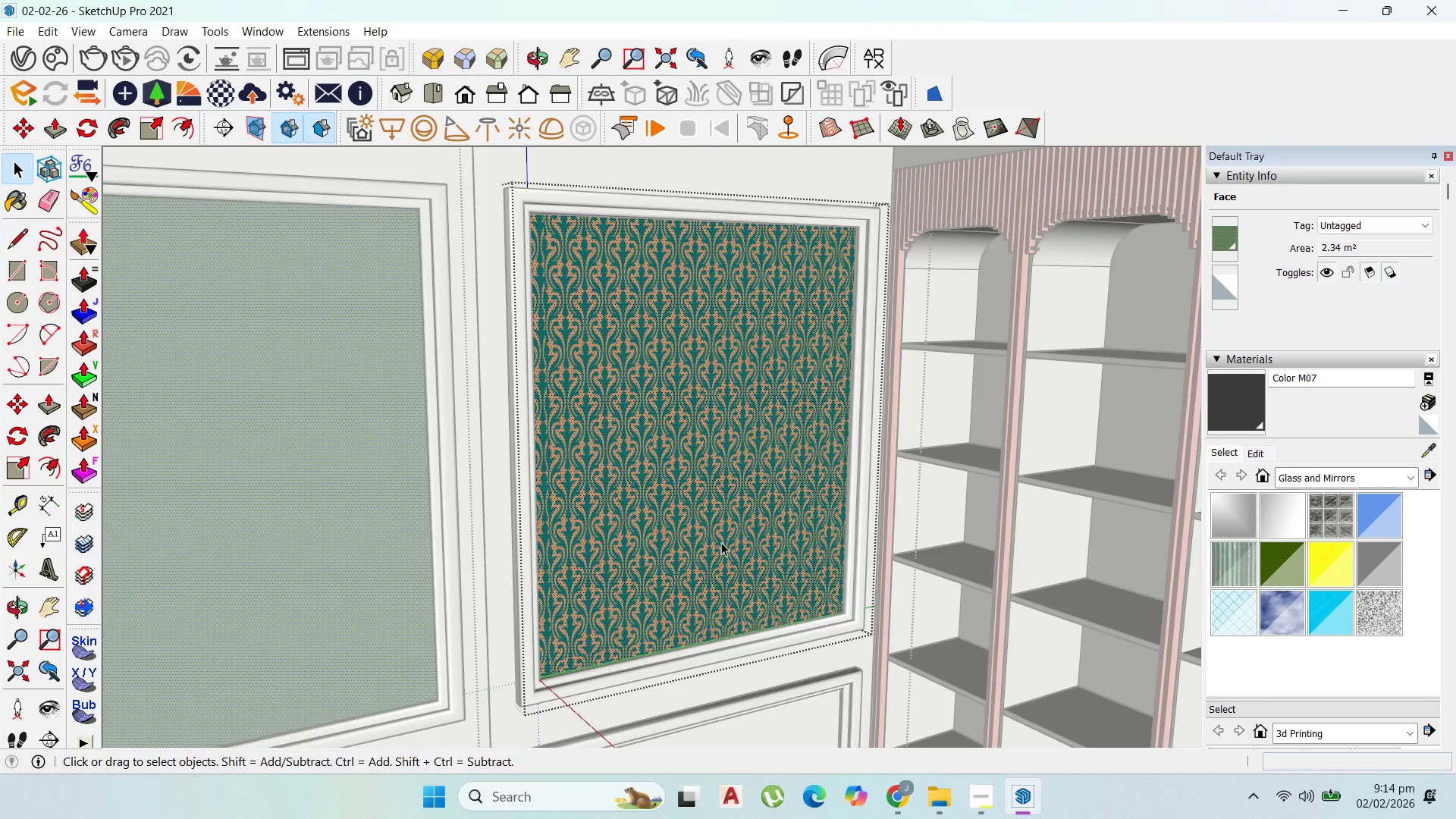 
scroll: coordinate [570, 369], scroll_direction: down, amount: 3.0
 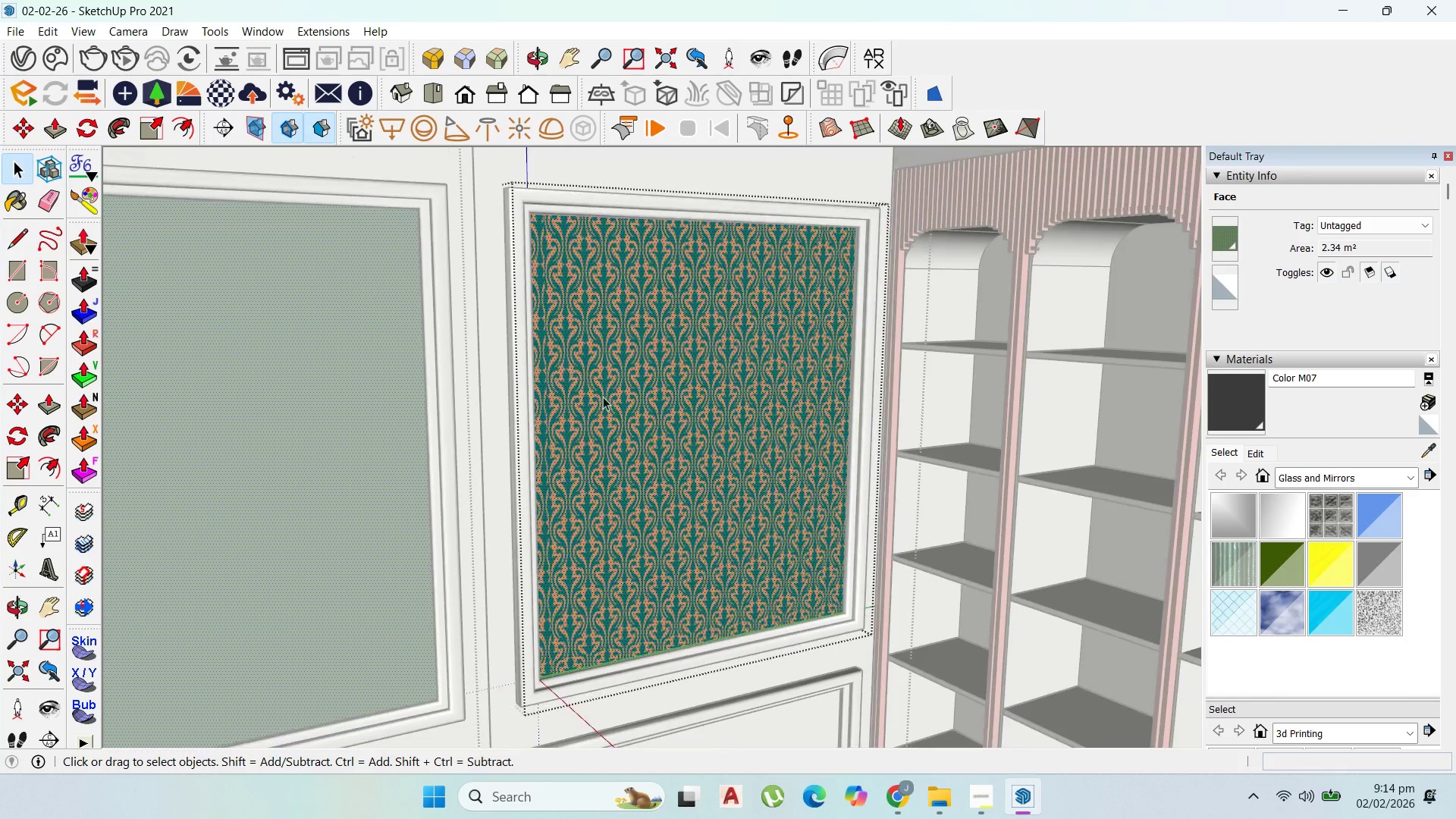 
right_click([659, 470])
 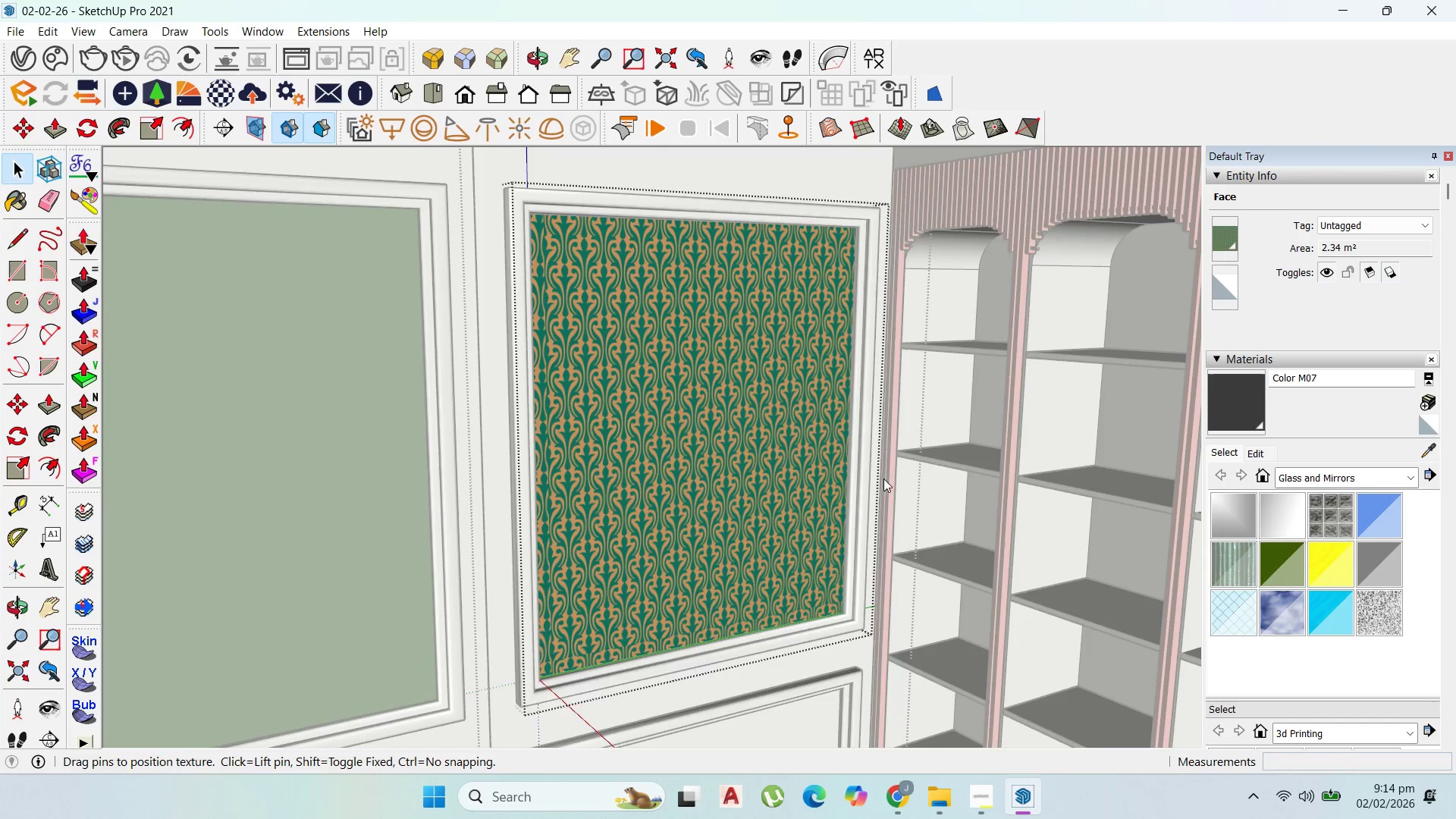 
left_click_drag(start_coordinate=[563, 657], to_coordinate=[538, 682])
 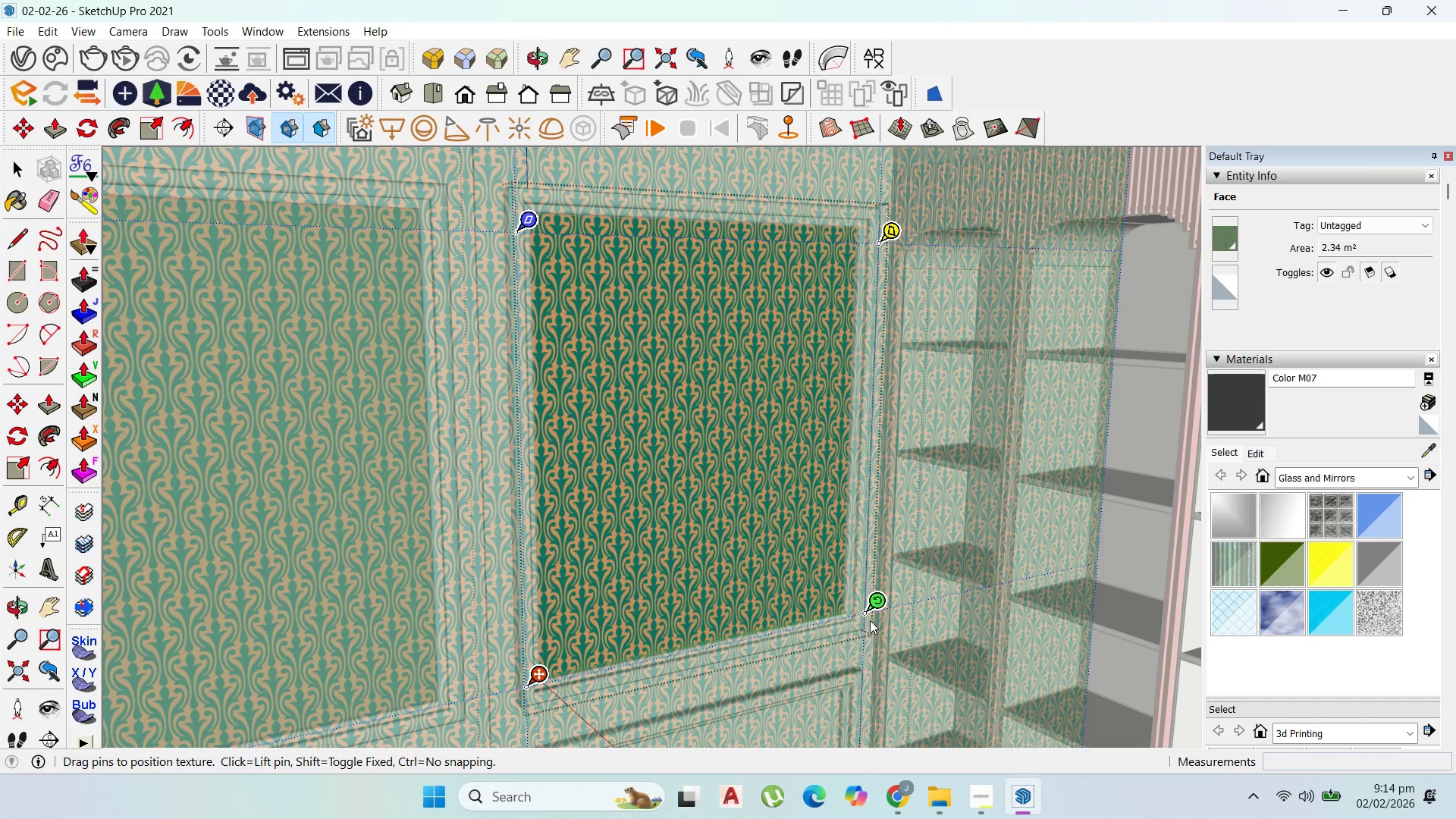 
left_click_drag(start_coordinate=[877, 607], to_coordinate=[984, 582])
 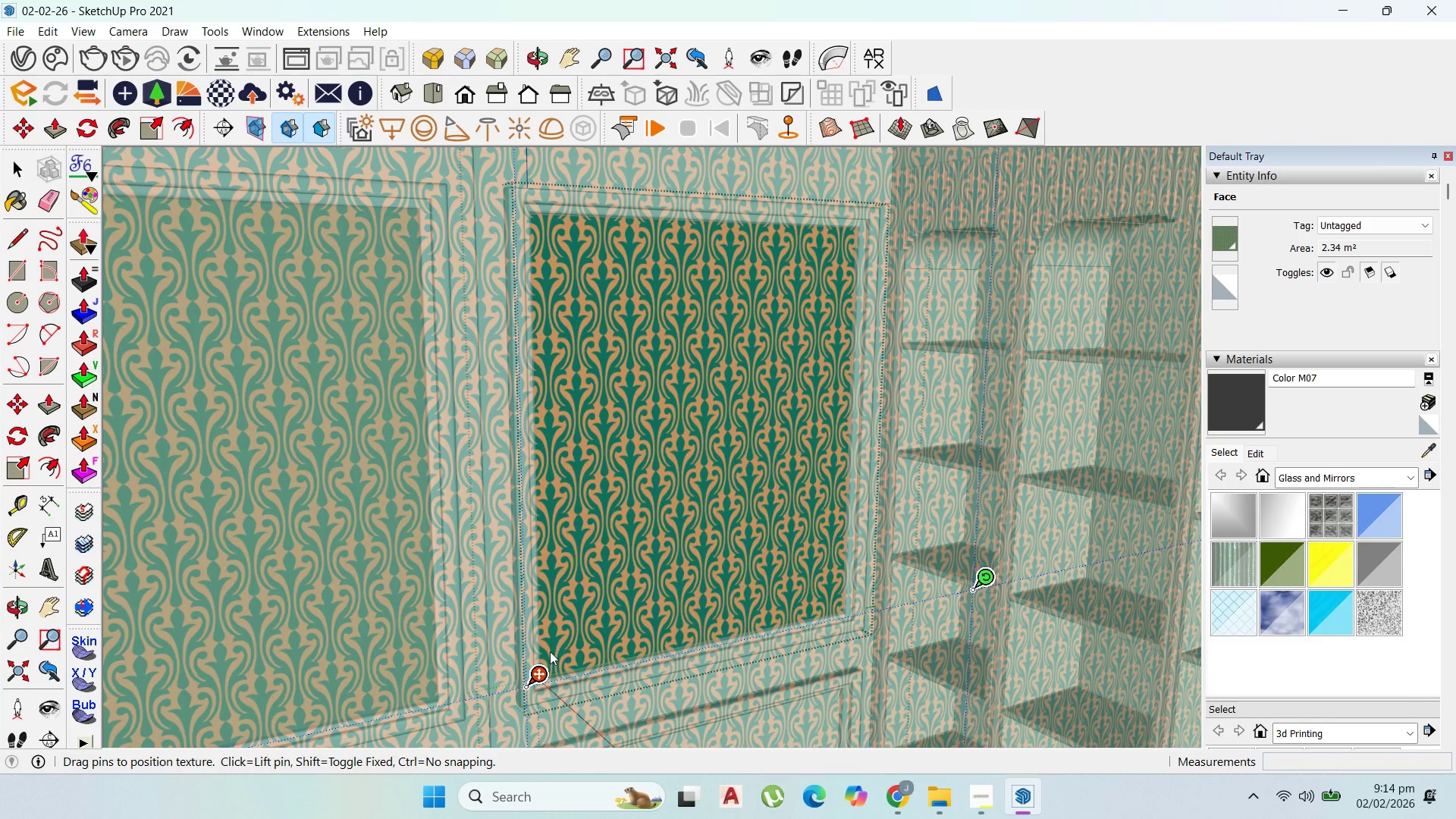 
left_click_drag(start_coordinate=[536, 667], to_coordinate=[453, 692])
 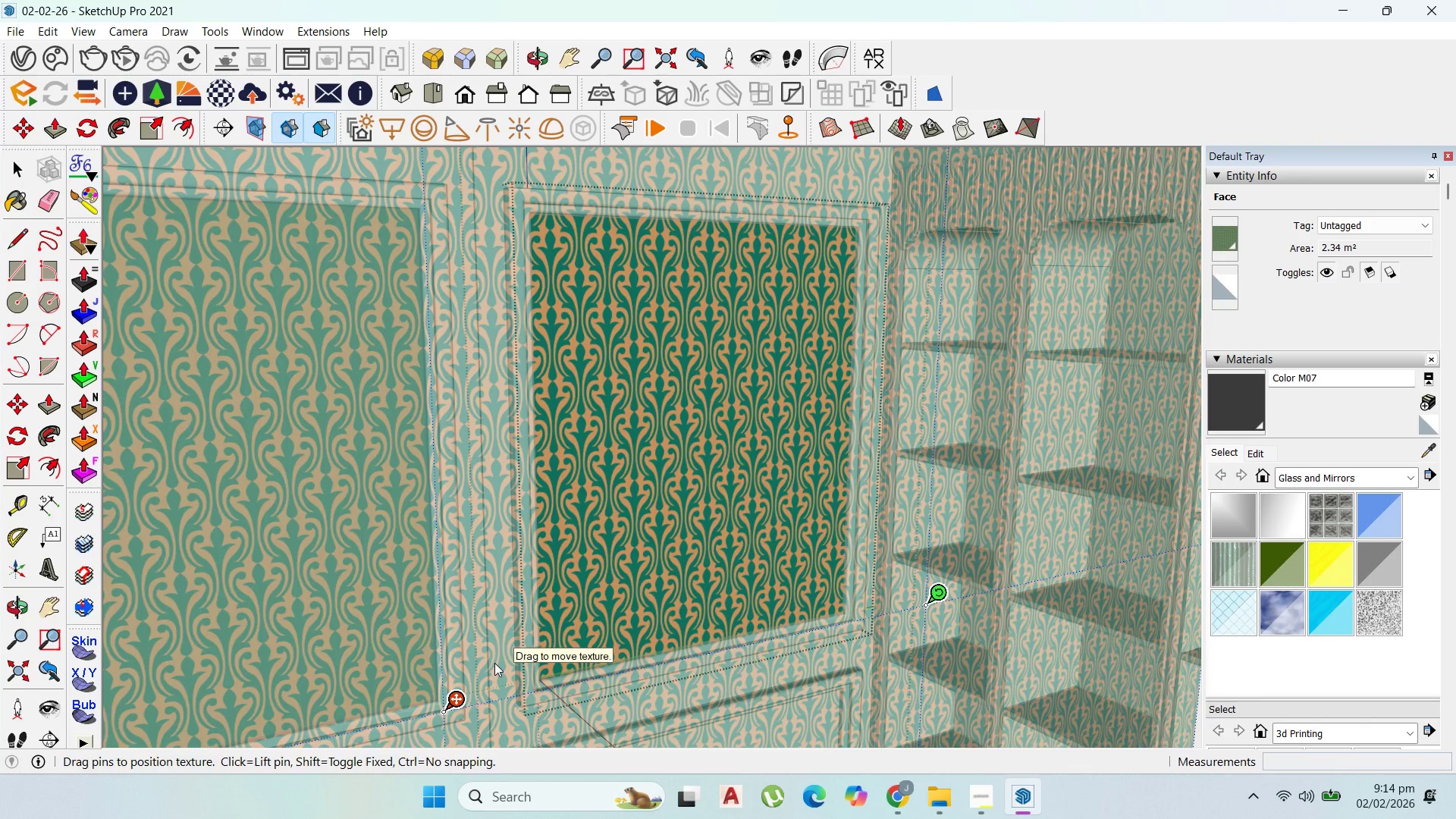 
key(Enter)
 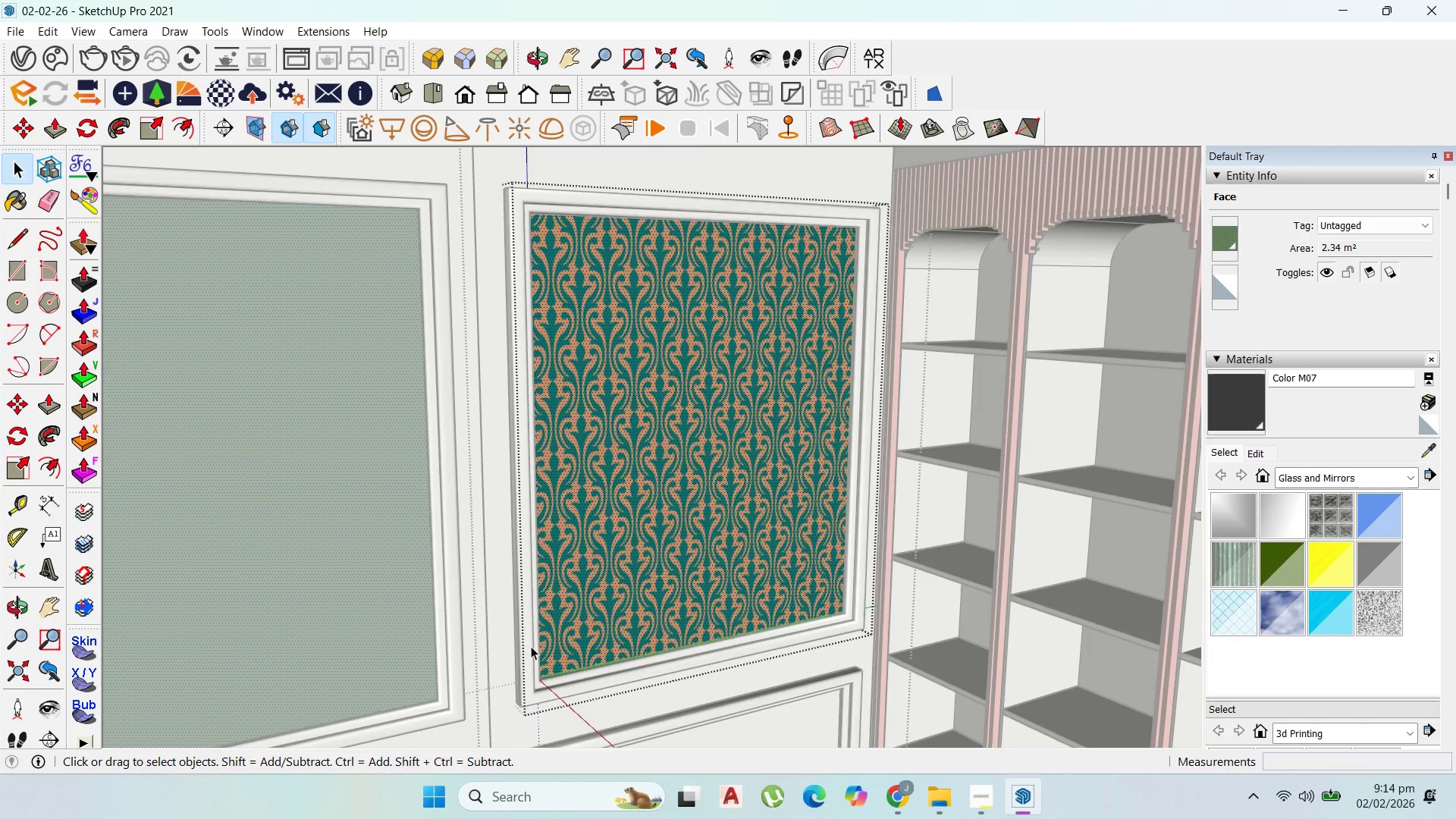 
scroll: coordinate [537, 645], scroll_direction: down, amount: 2.0
 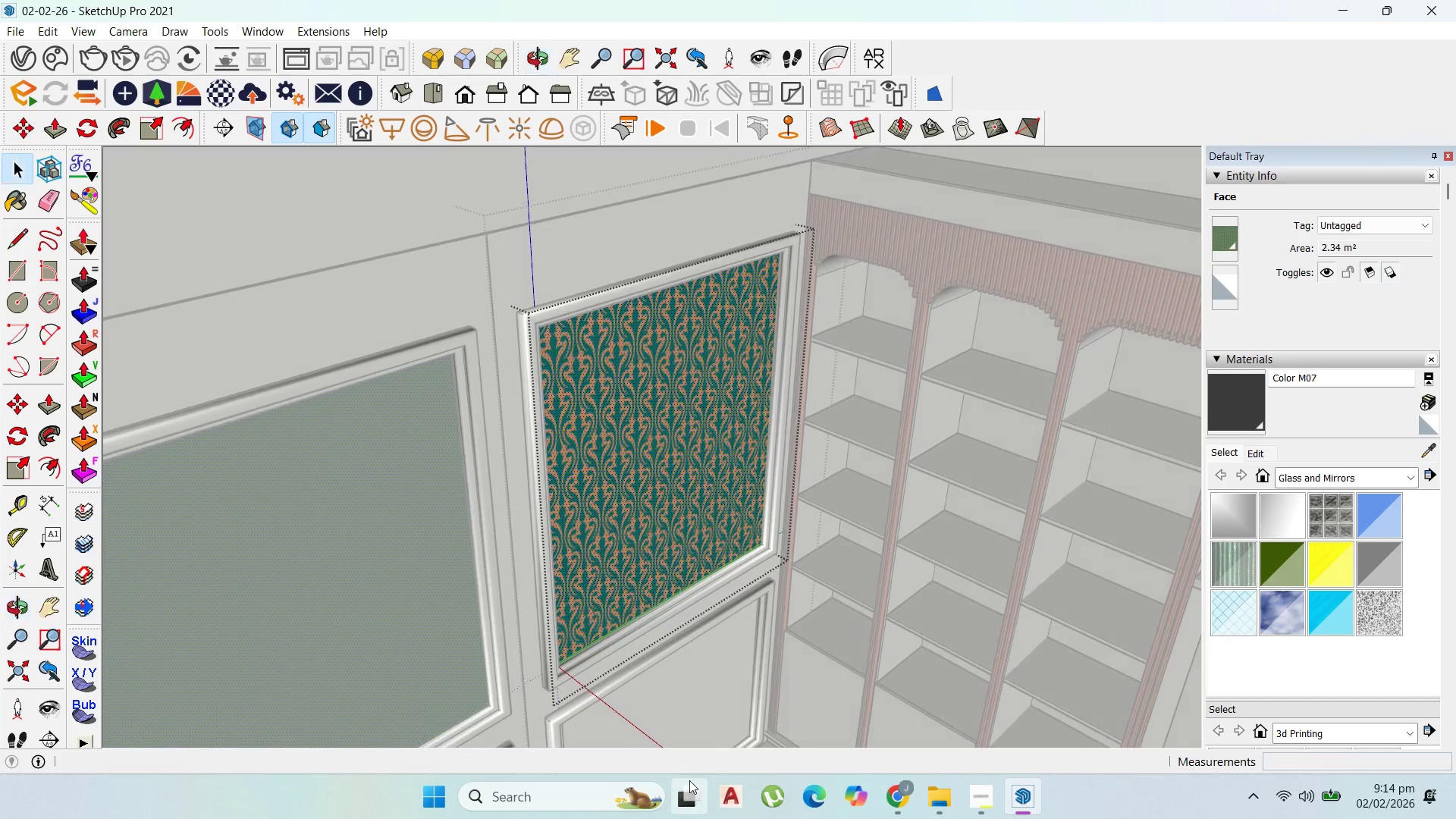 
key(Escape)
 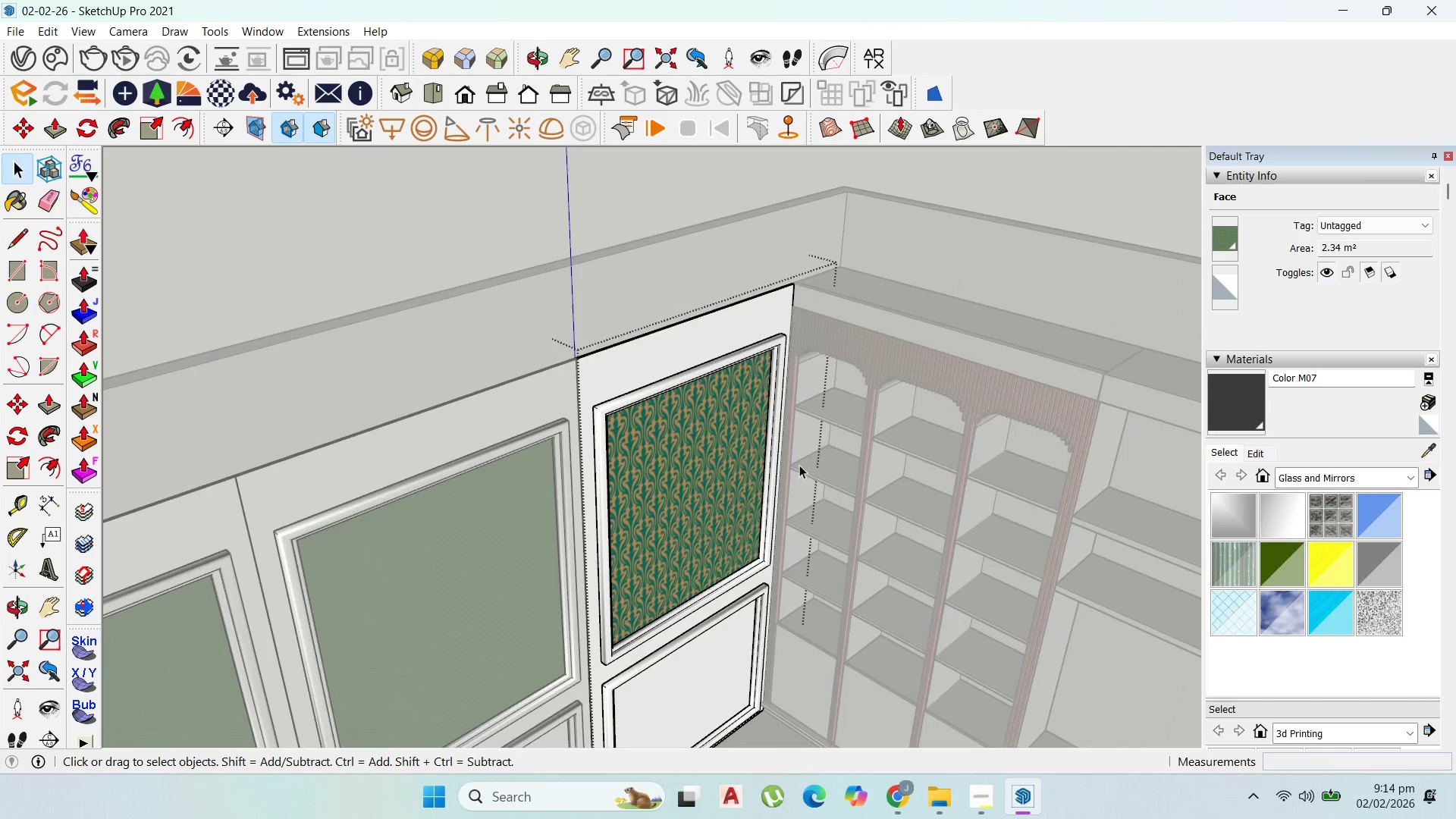 
key(Escape)
 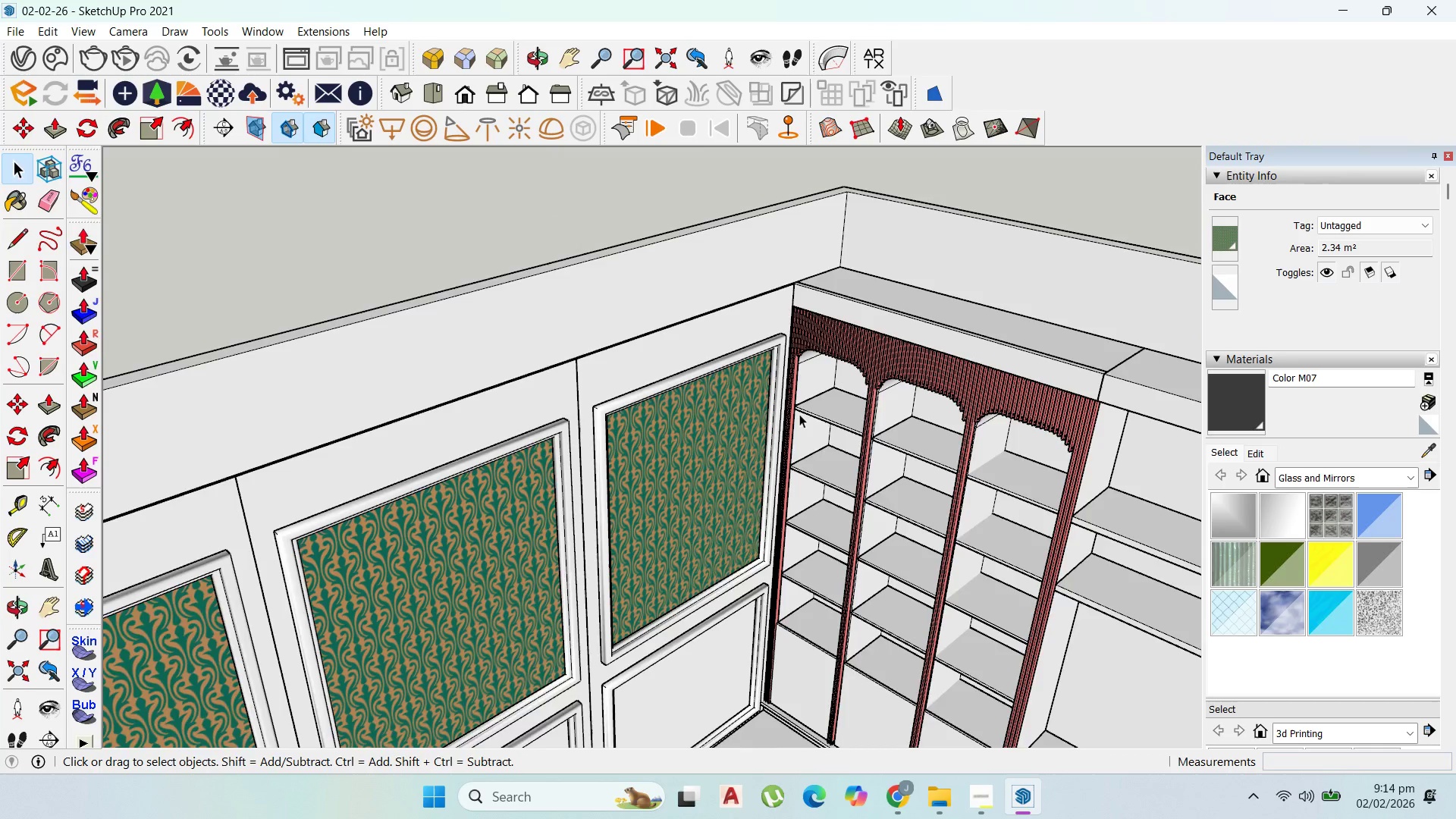 
key(Escape)
 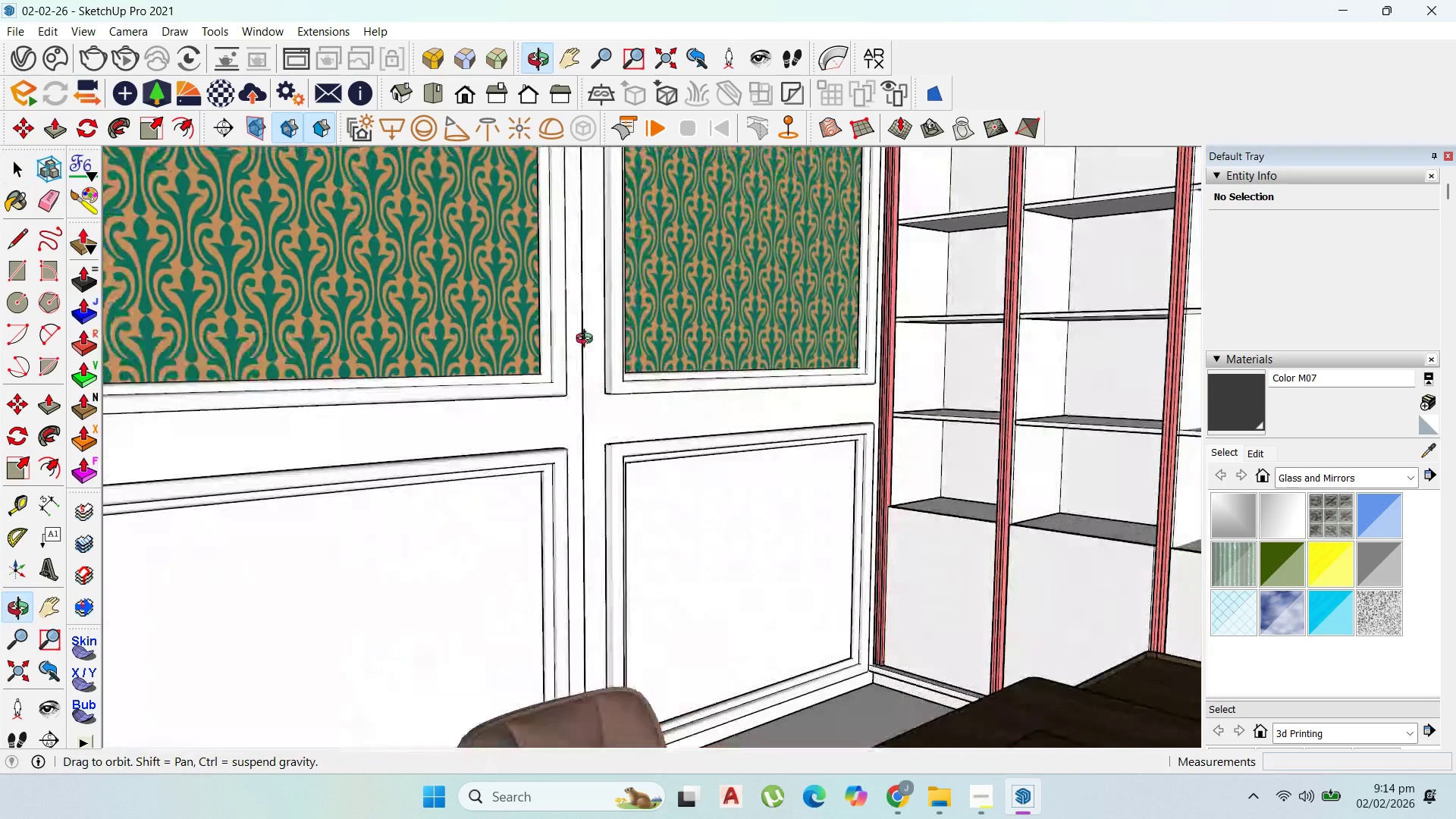 
scroll: coordinate [667, 331], scroll_direction: up, amount: 11.0
 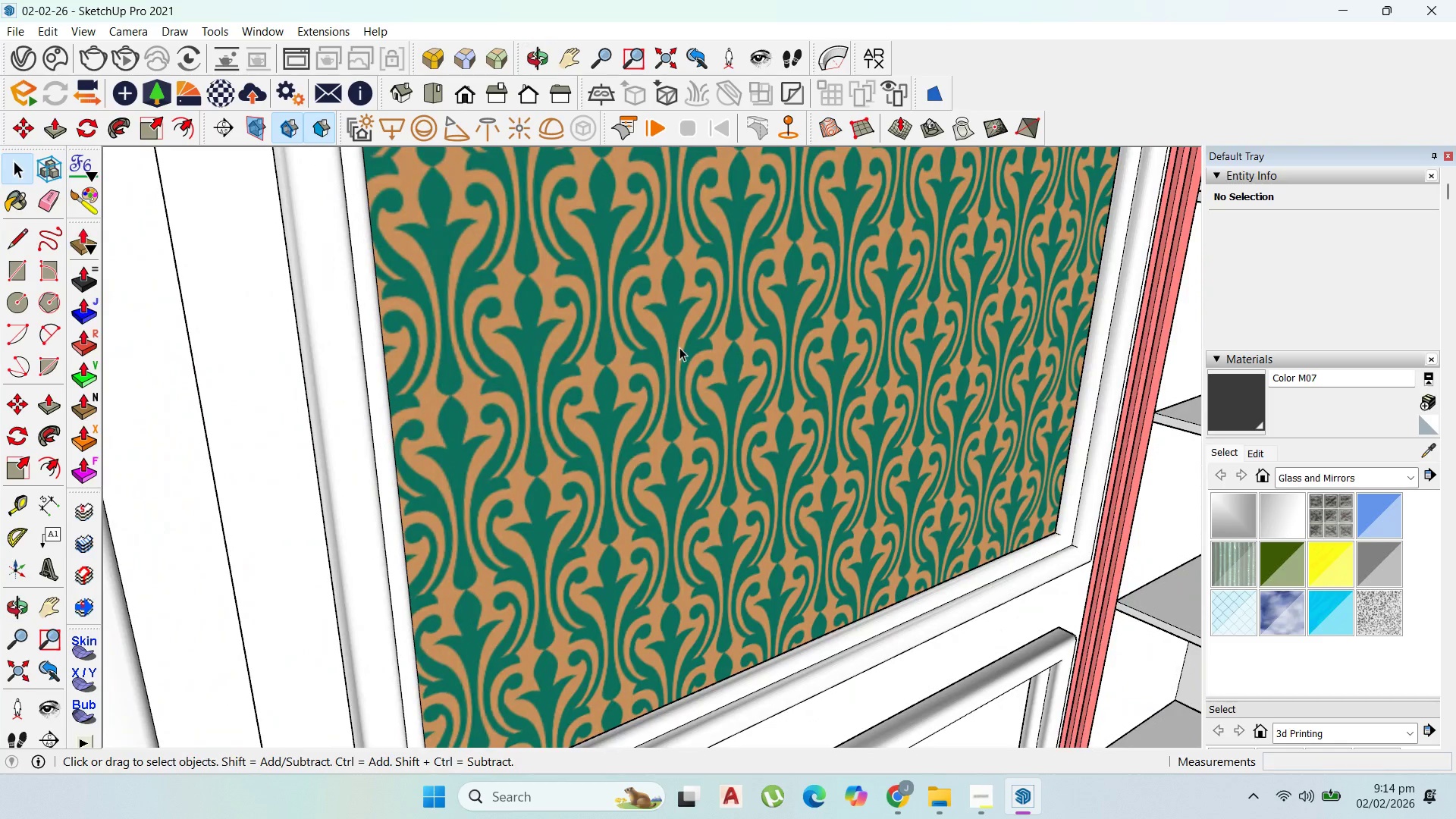 
scroll: coordinate [796, 458], scroll_direction: down, amount: 13.0
 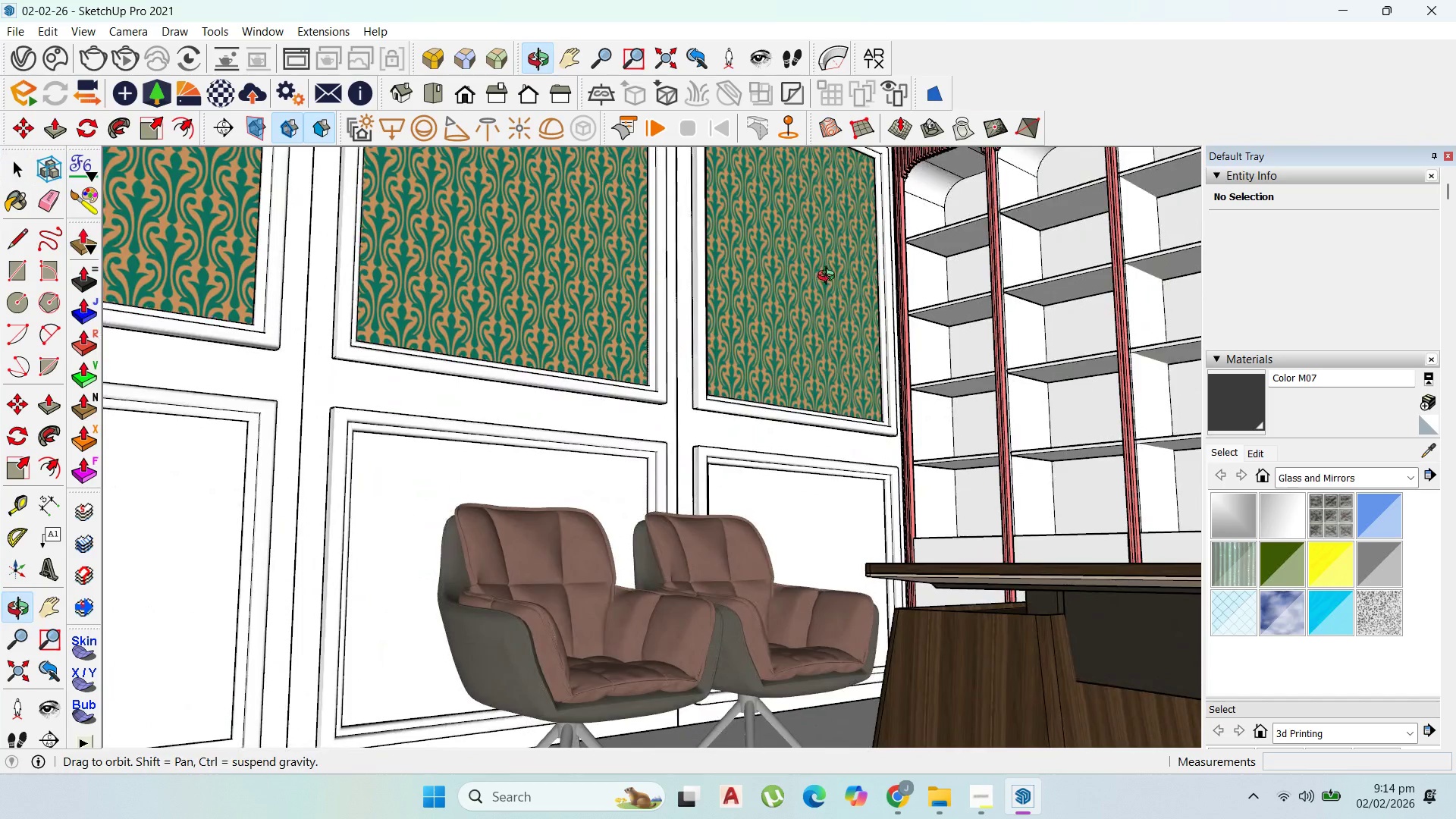 
double_click([833, 308])
 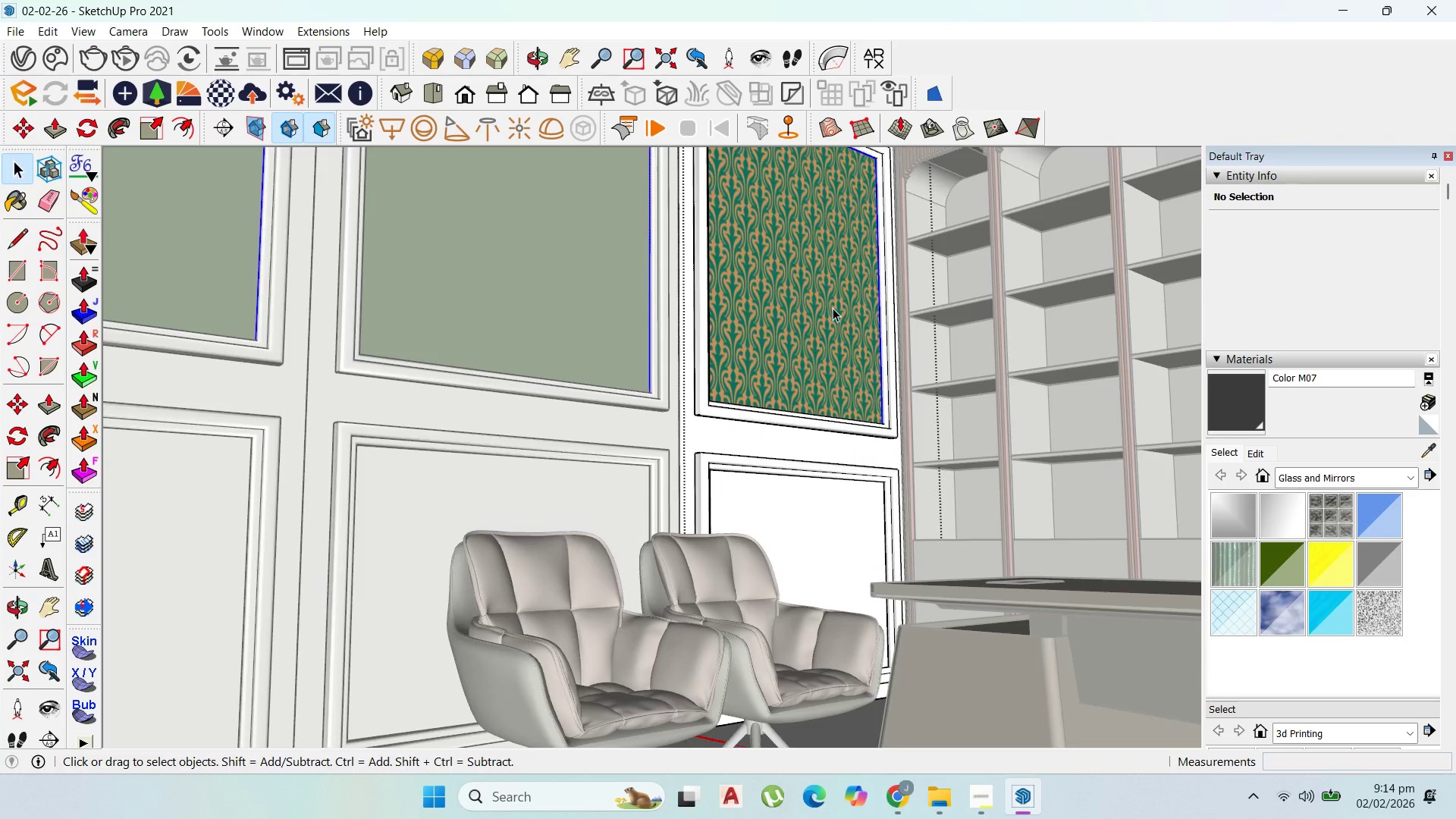 
triple_click([833, 308])
 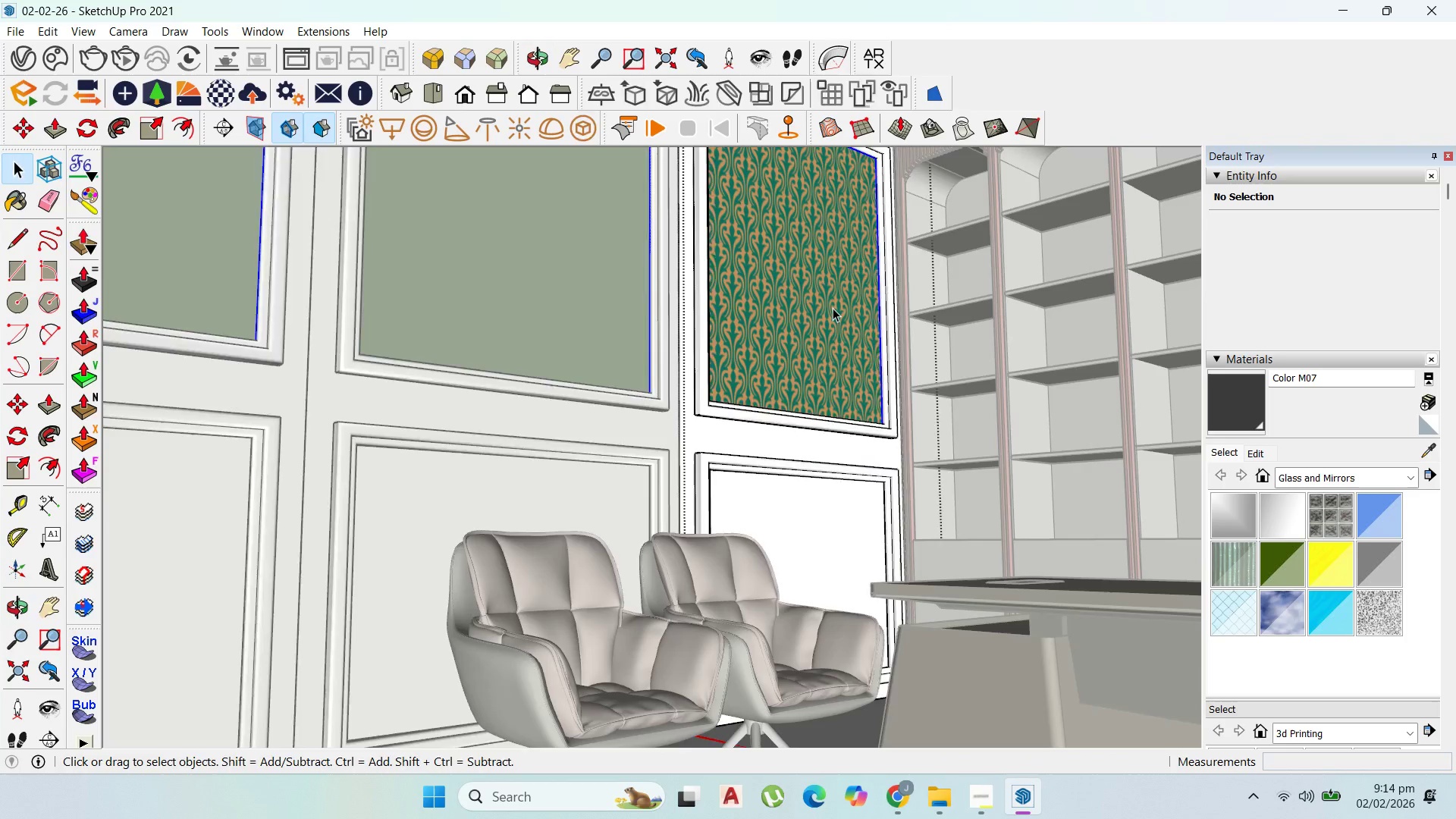 
triple_click([833, 308])
 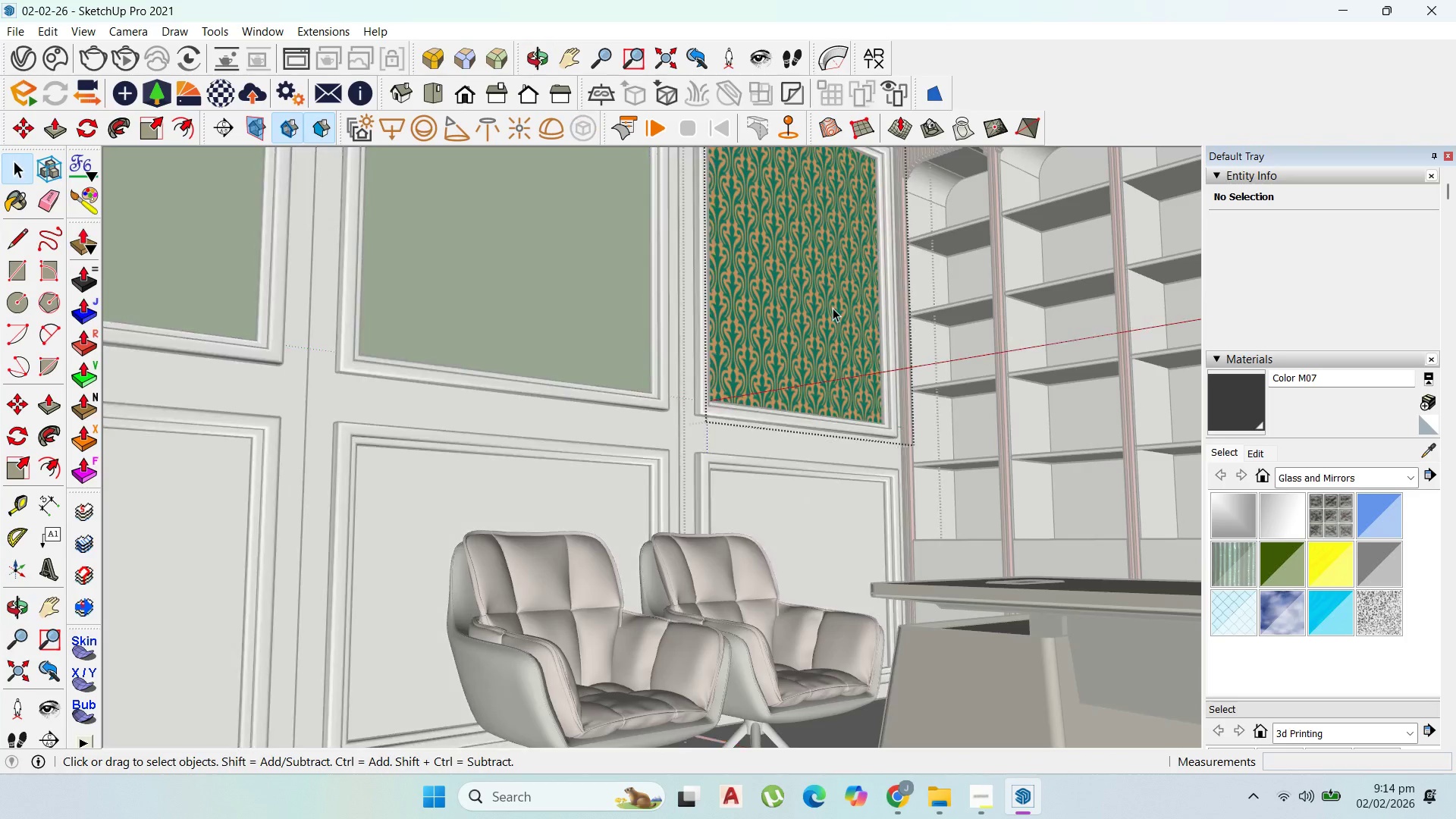 
triple_click([833, 308])
 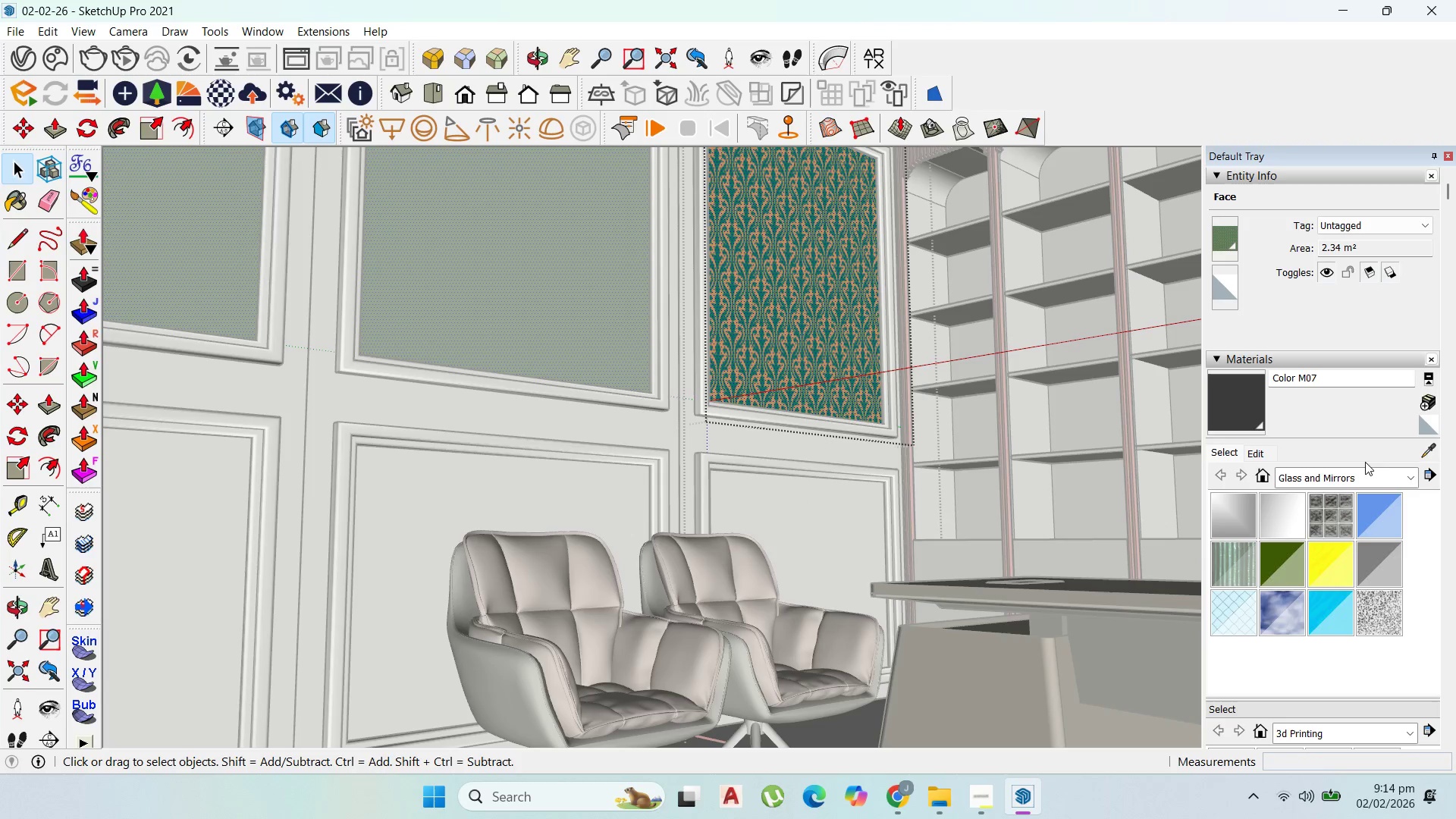 
left_click_drag(start_coordinate=[1425, 450], to_coordinate=[1411, 444])
 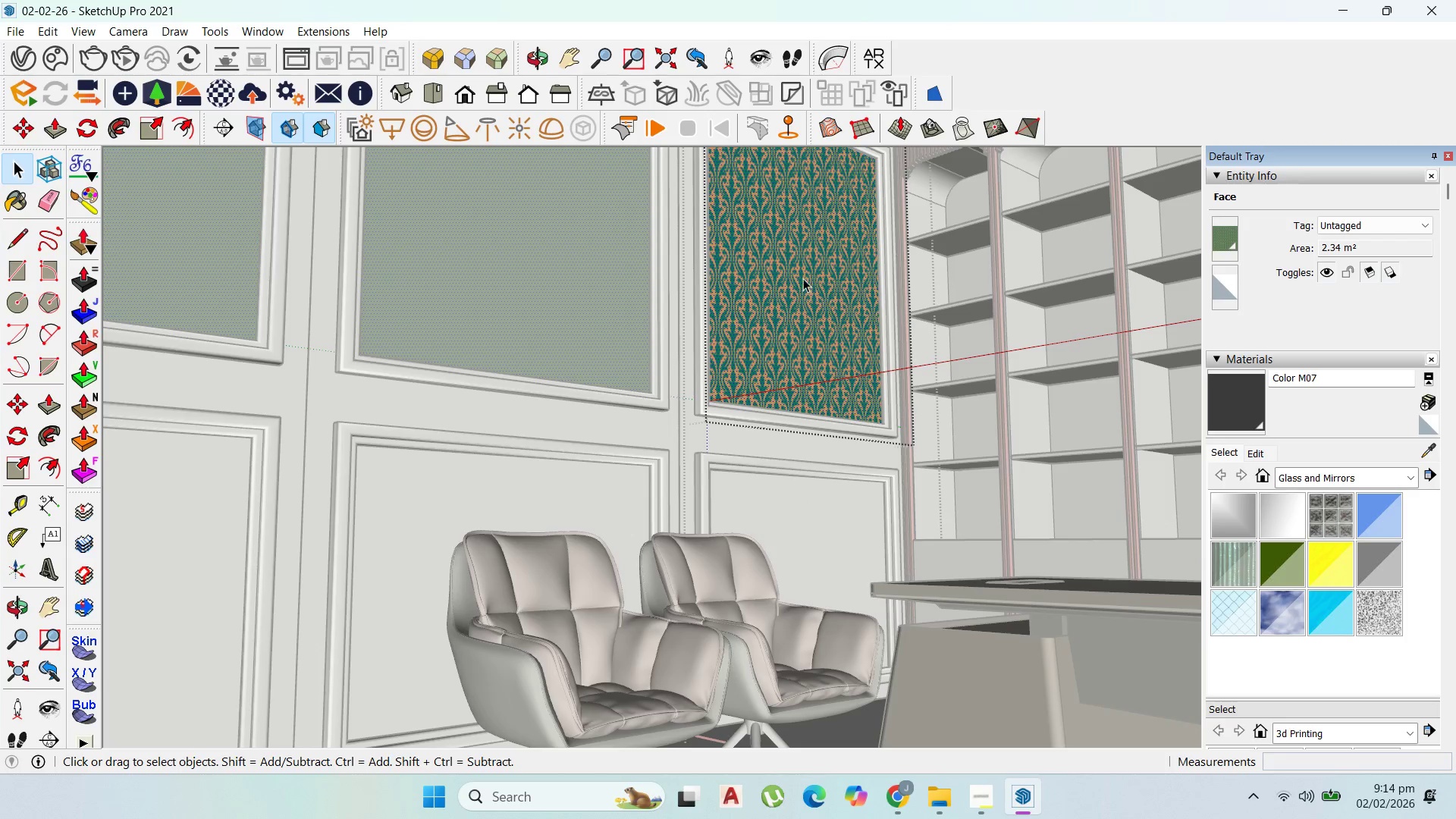 
double_click([803, 278])
 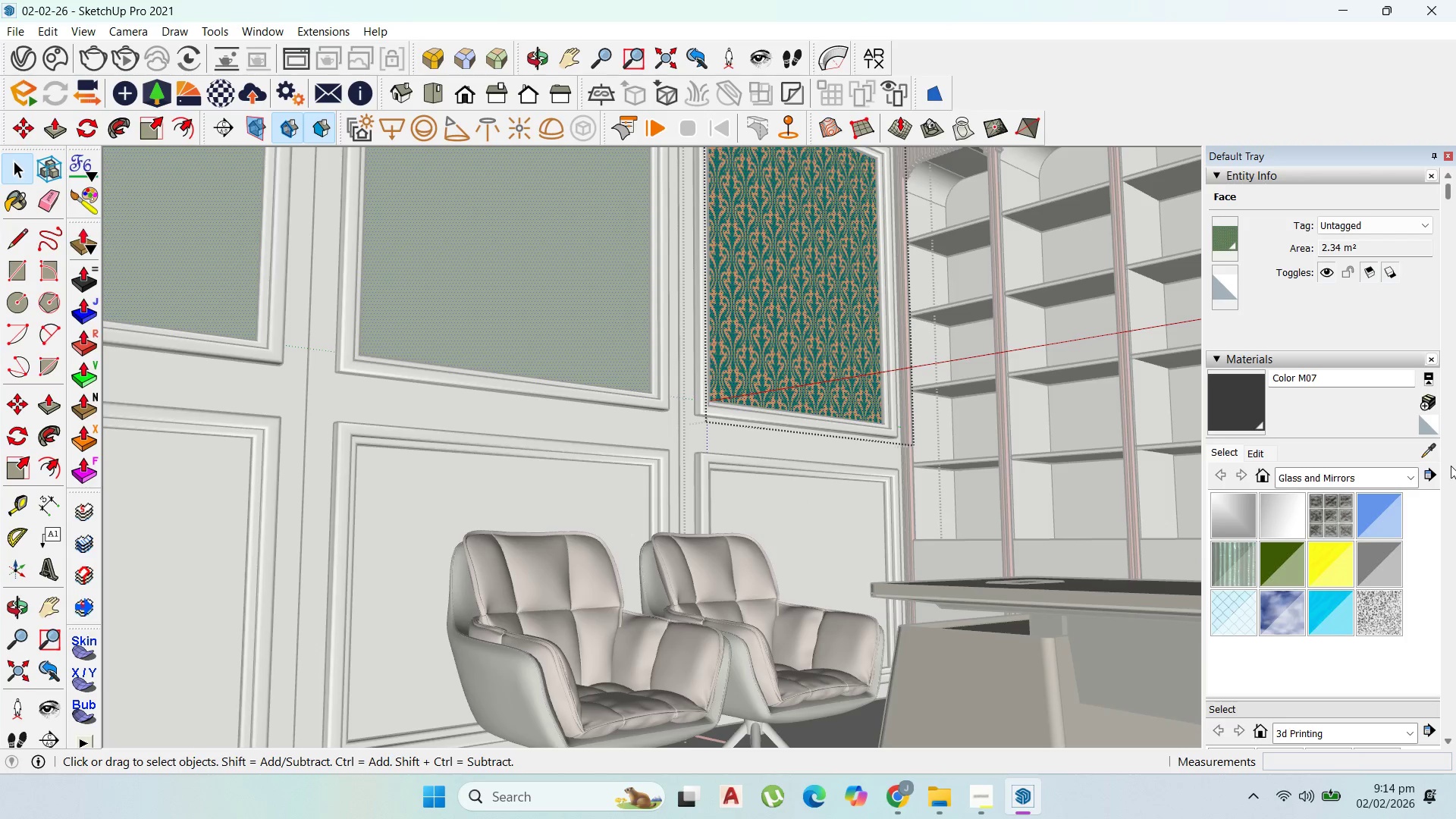 
left_click([1433, 451])
 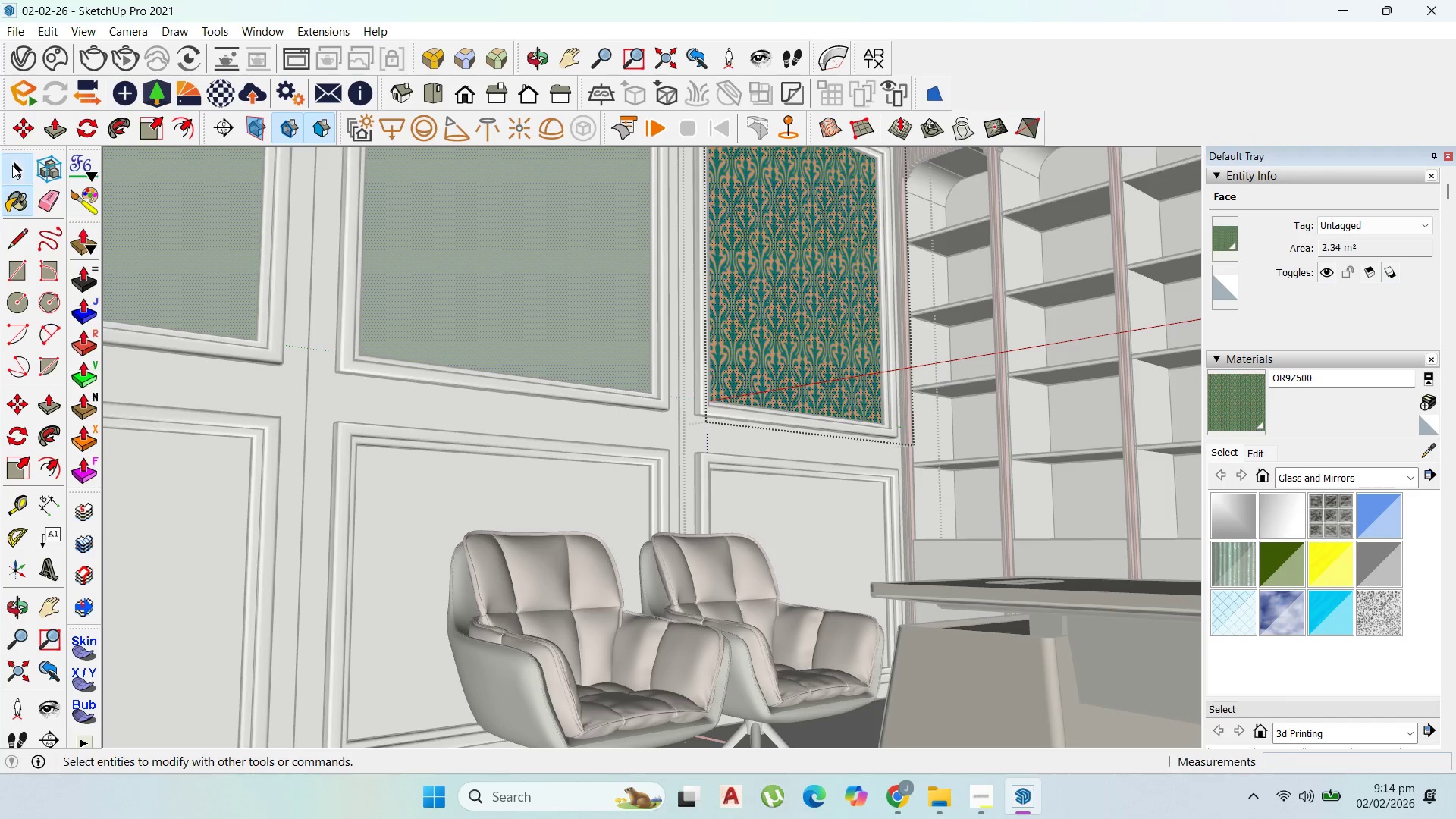 
left_click([816, 507])
 